 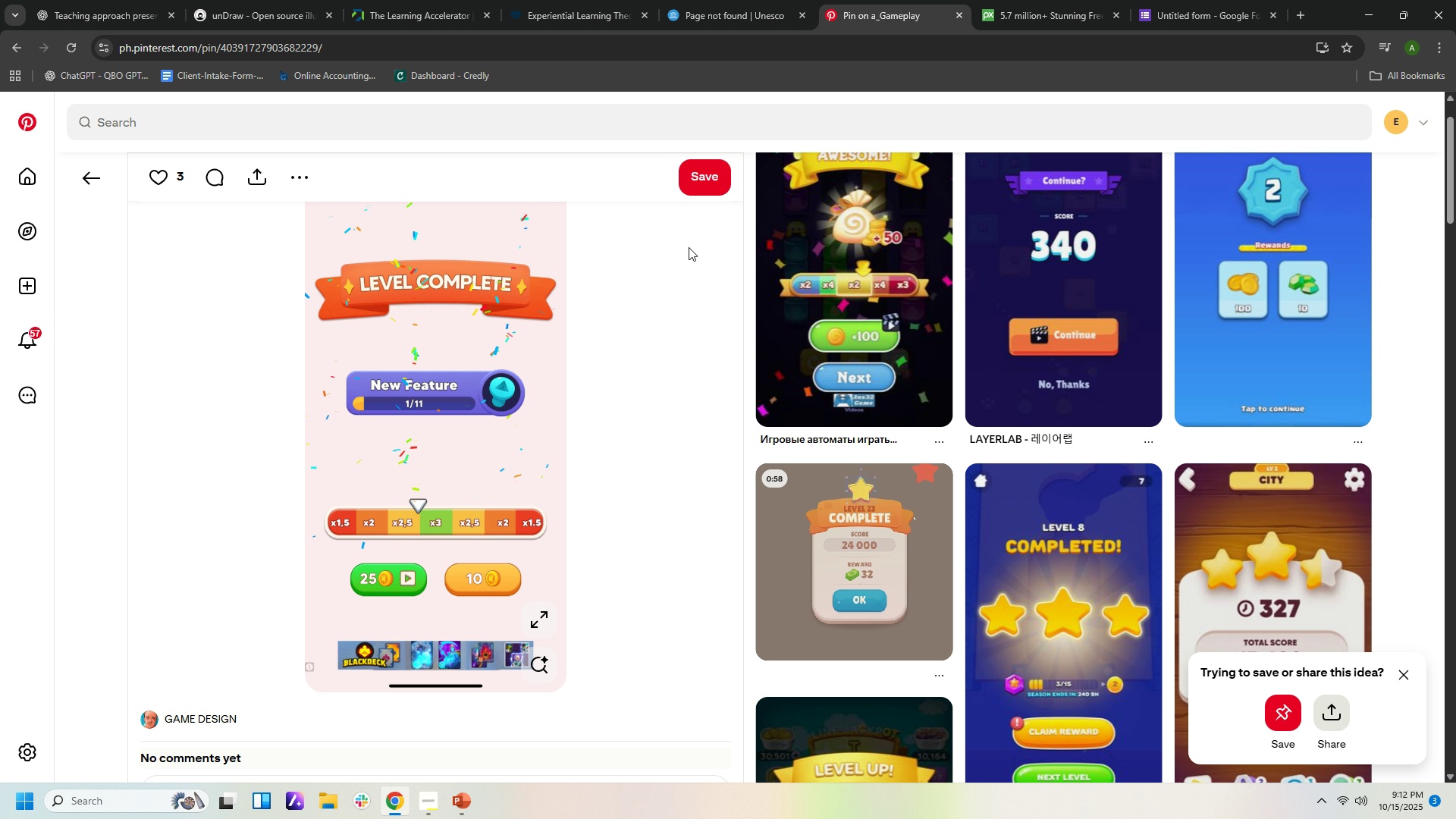 
left_click([500, 128])
 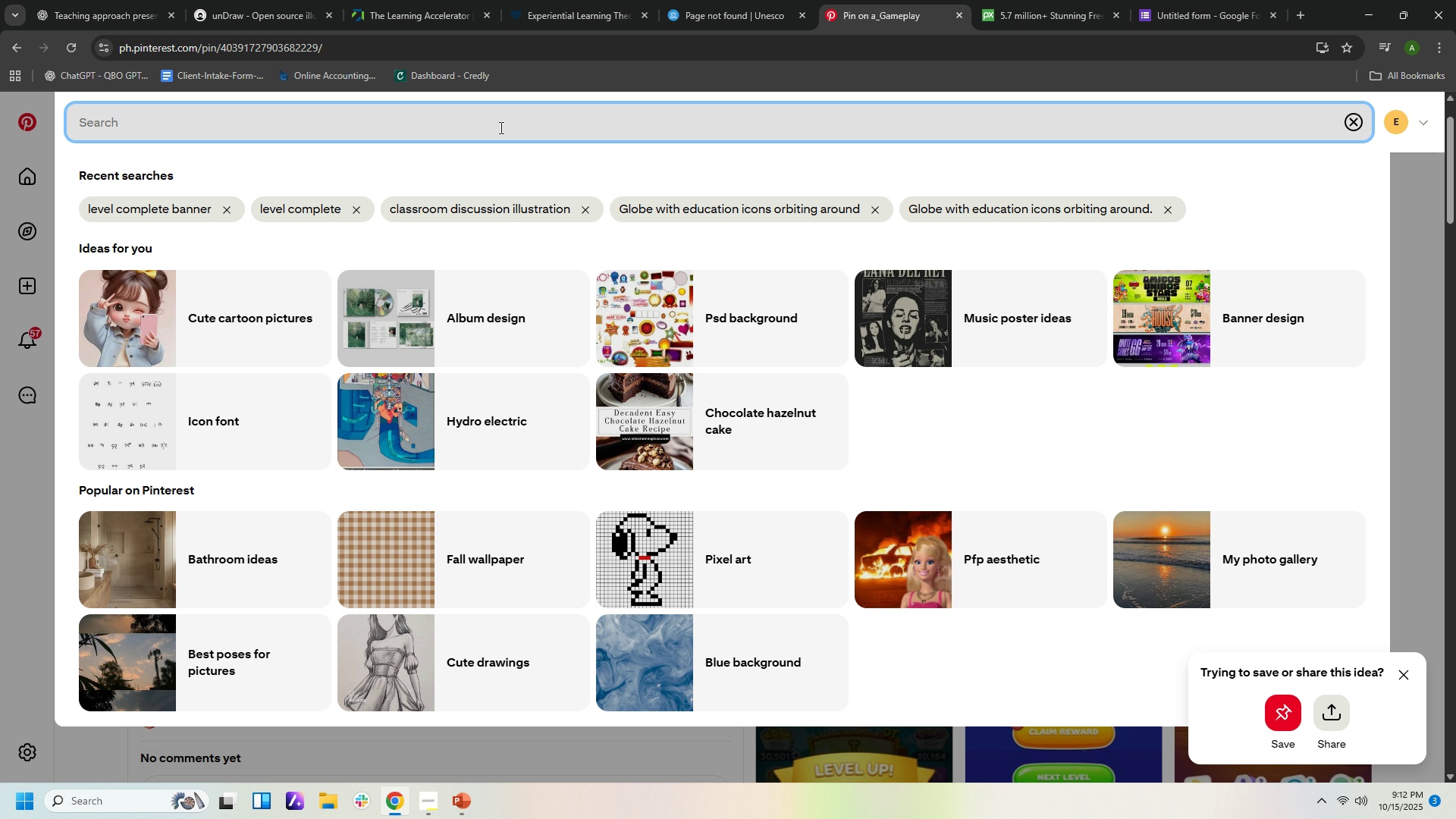 
type(confettu)
 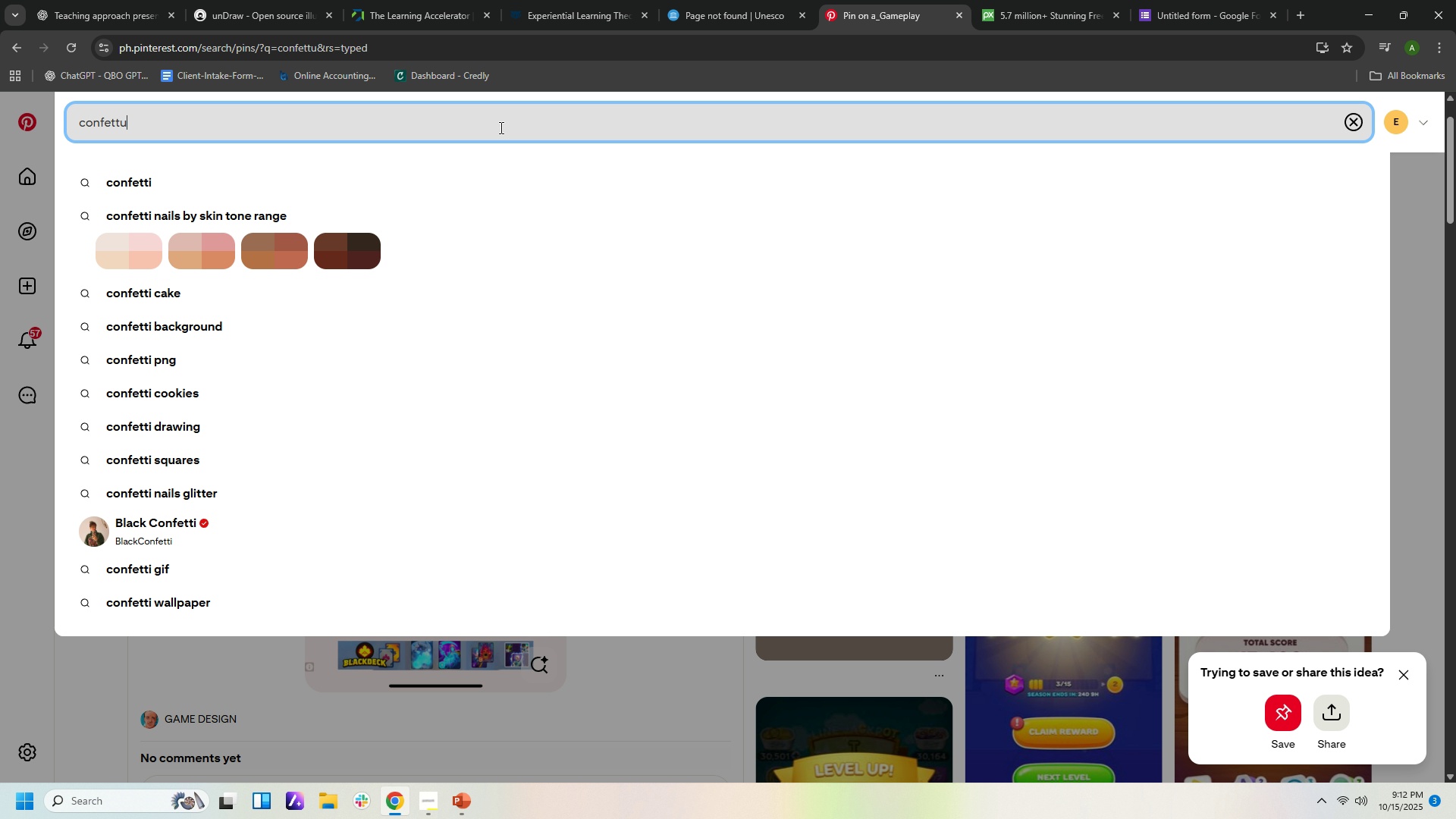 
key(Enter)
 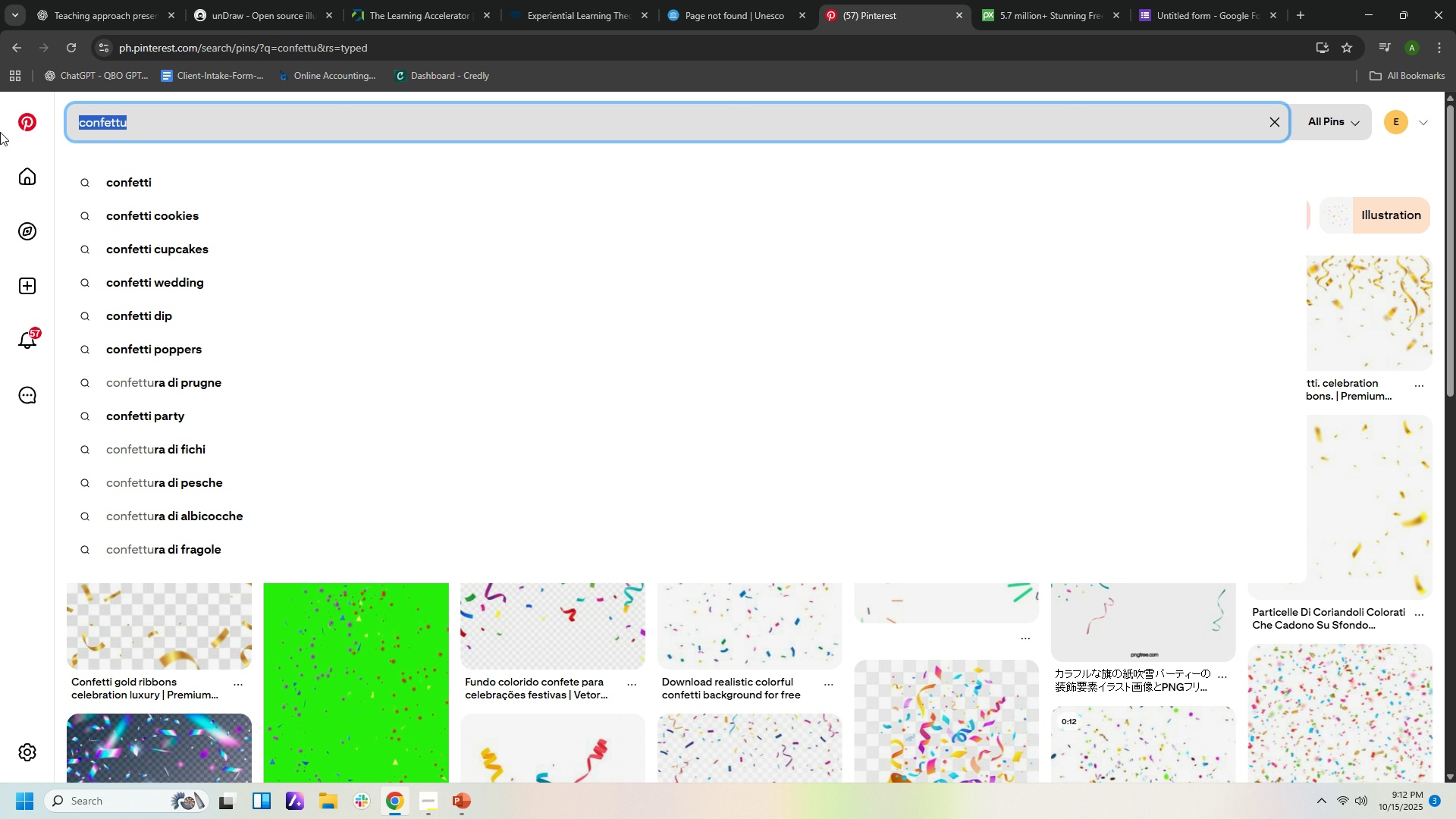 
wait(6.4)
 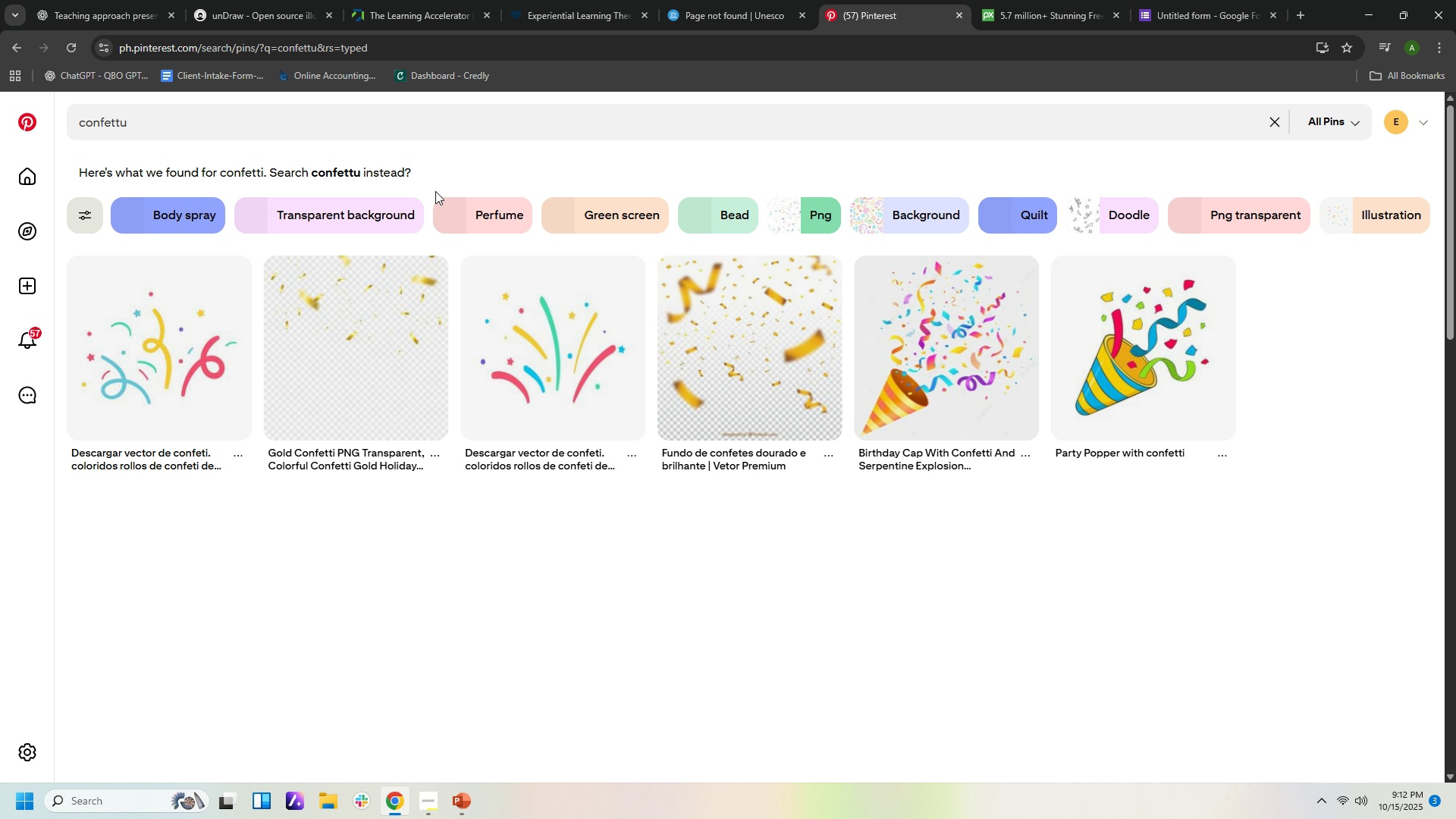 
type(smiling students)
 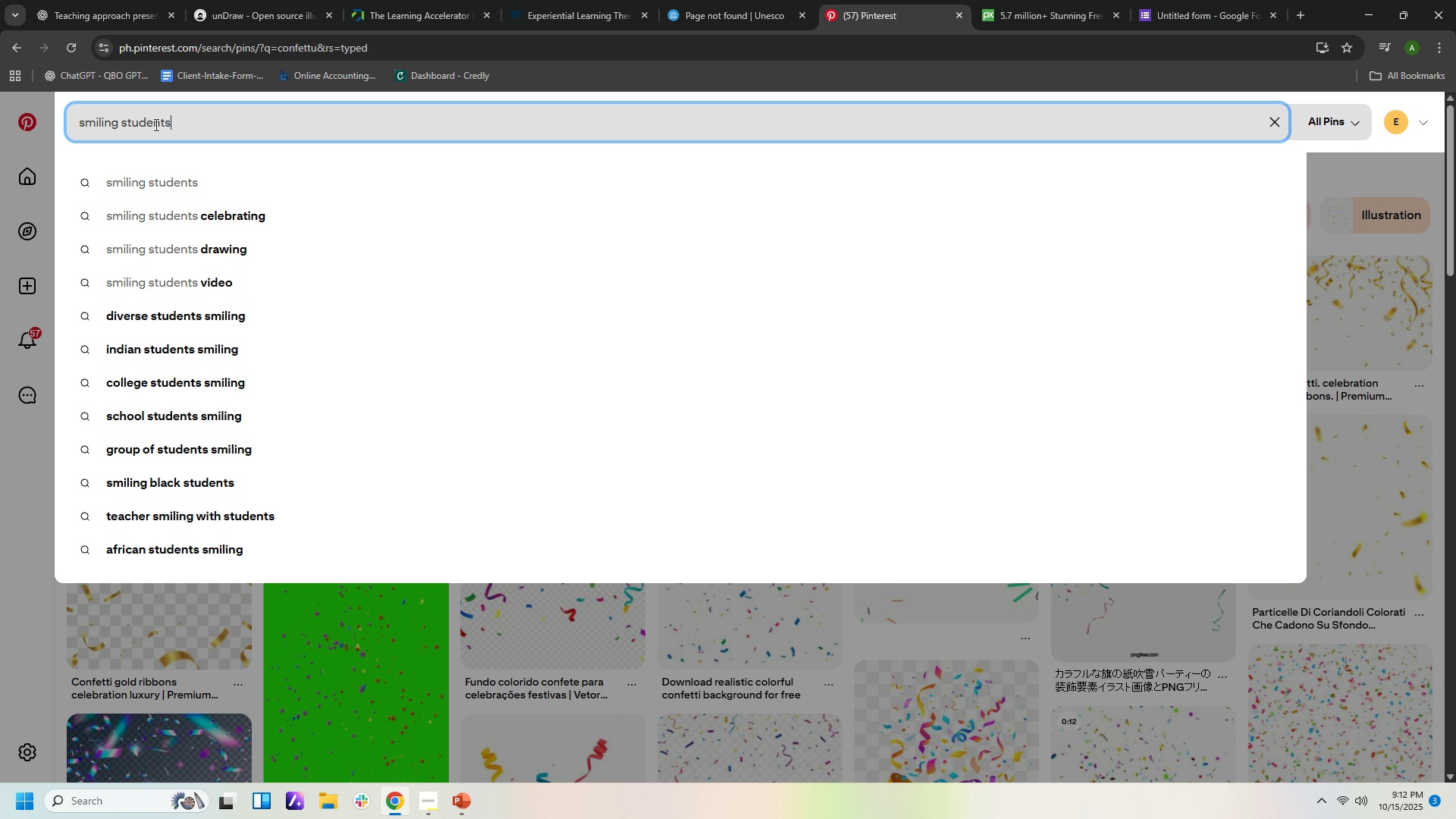 
key(Enter)
 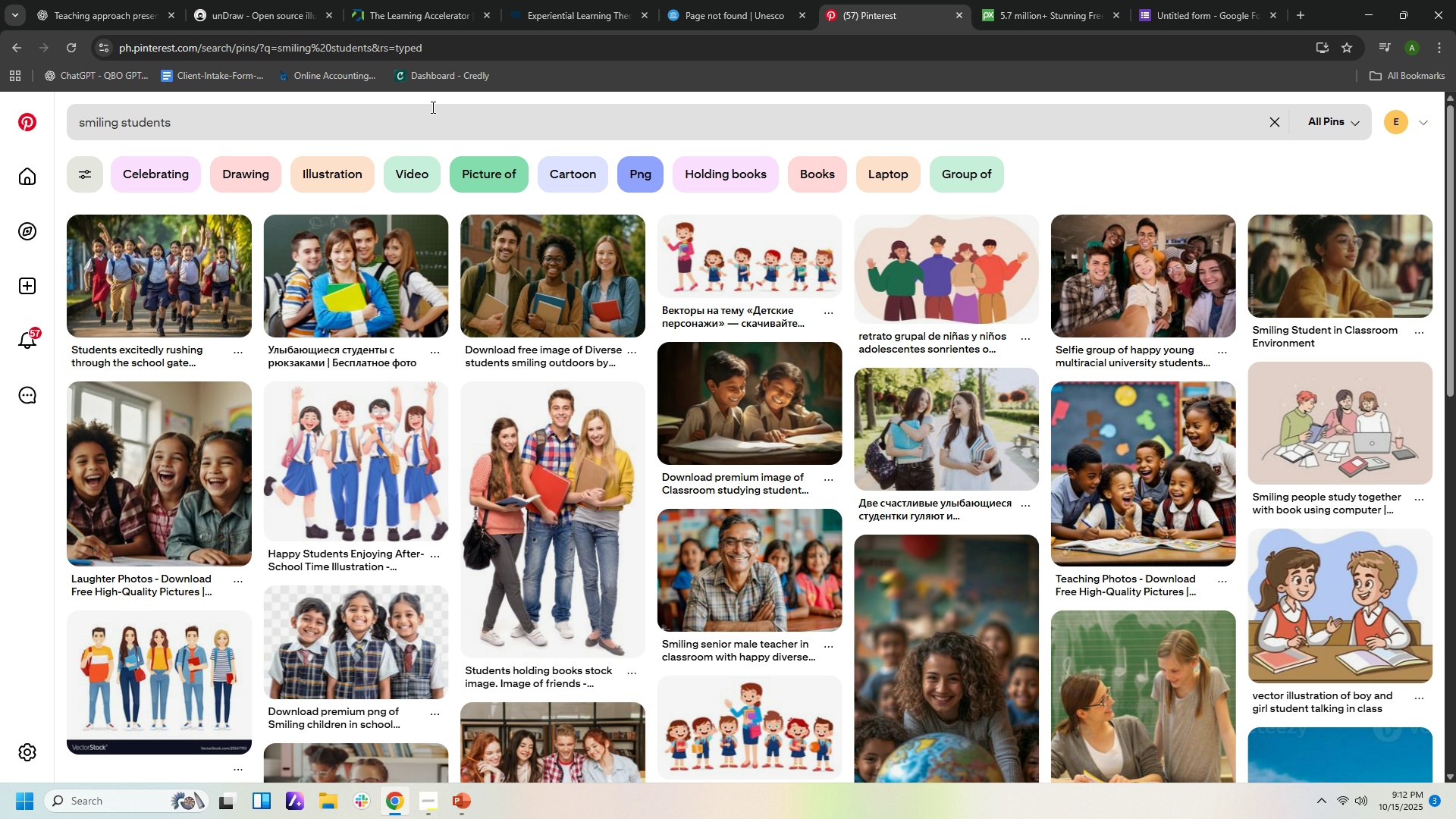 
wait(10.15)
 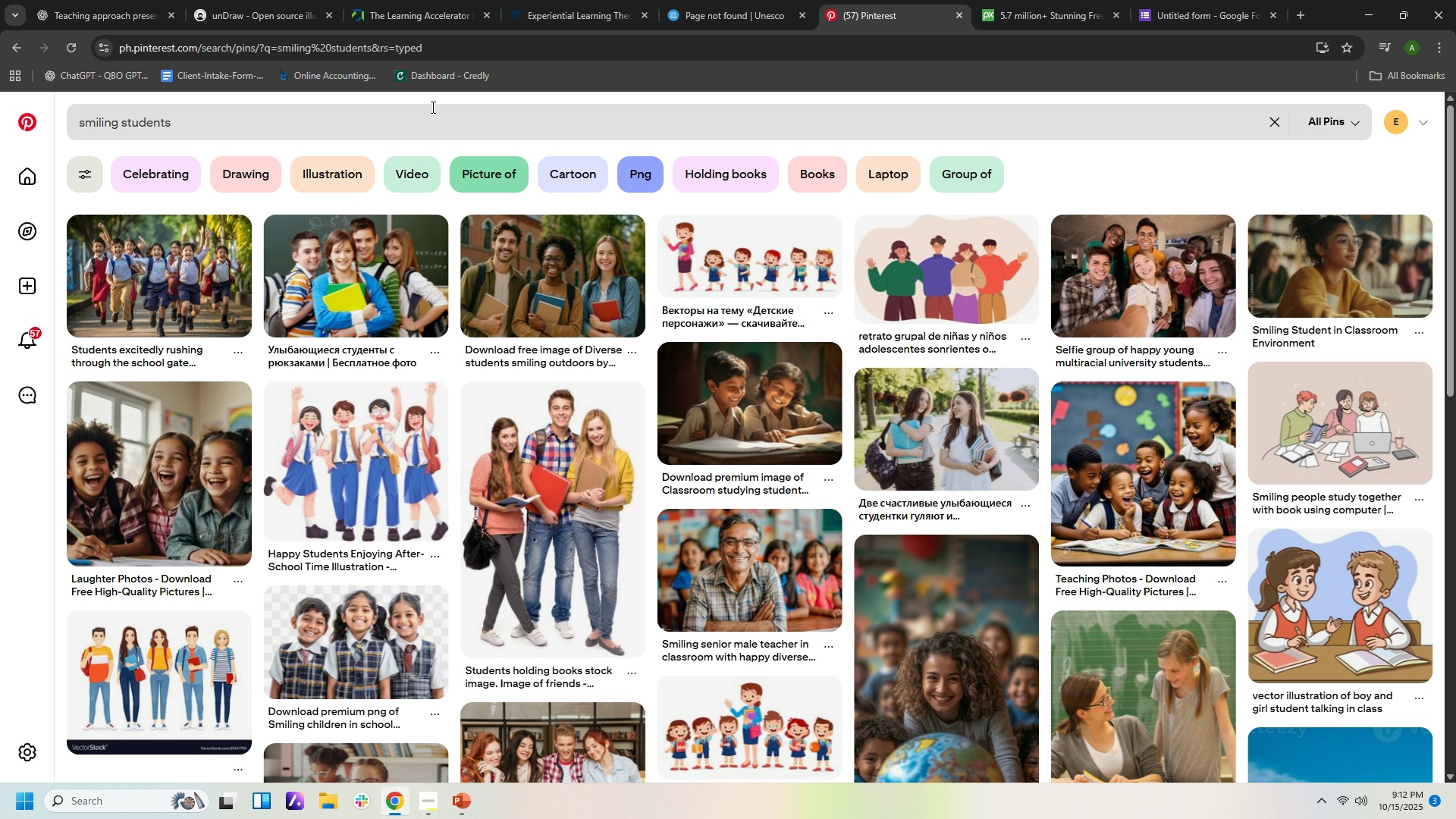 
left_click([729, 271])
 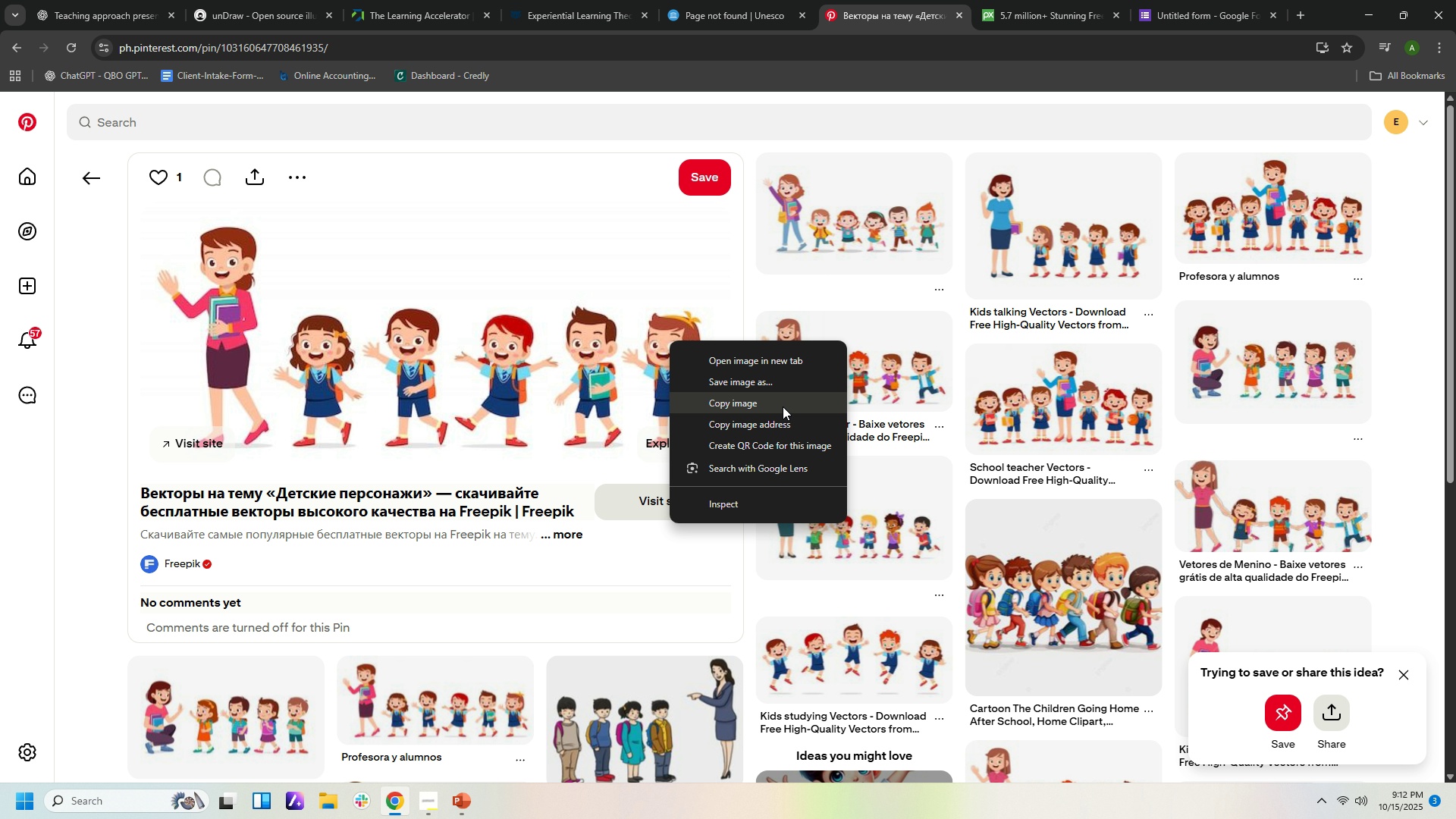 
left_click([783, 406])
 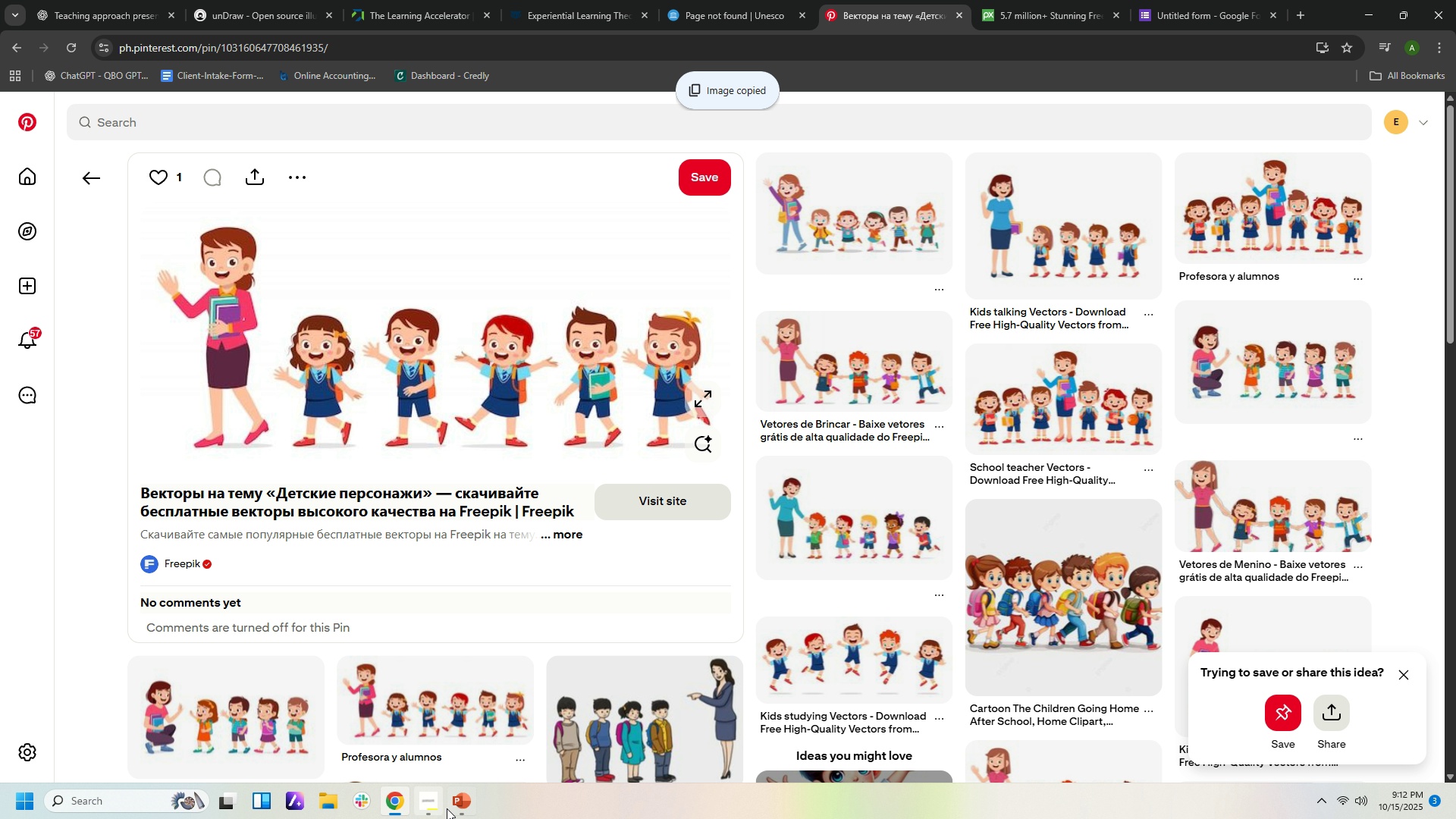 
left_click([466, 808])
 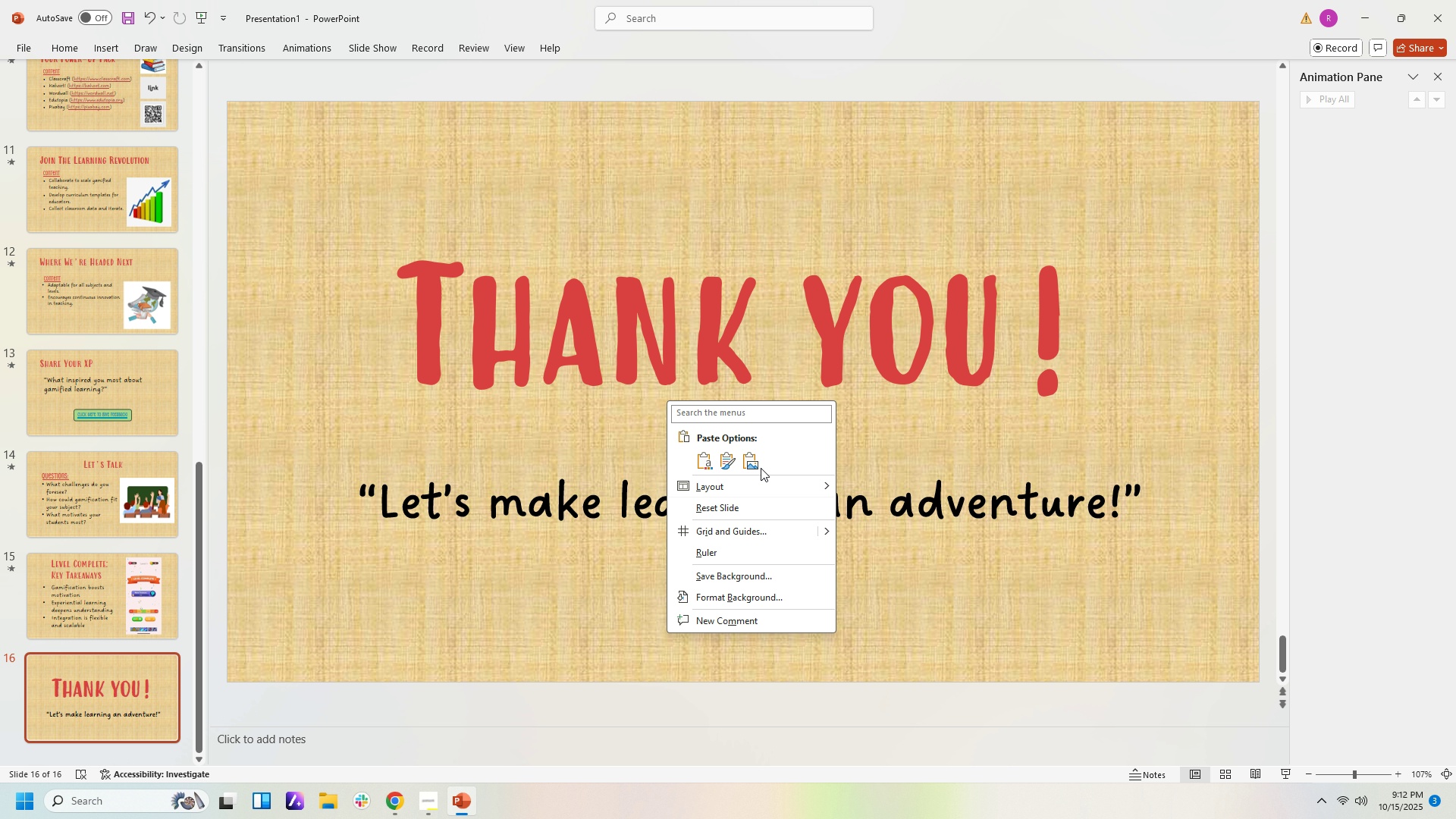 
left_click([732, 461])
 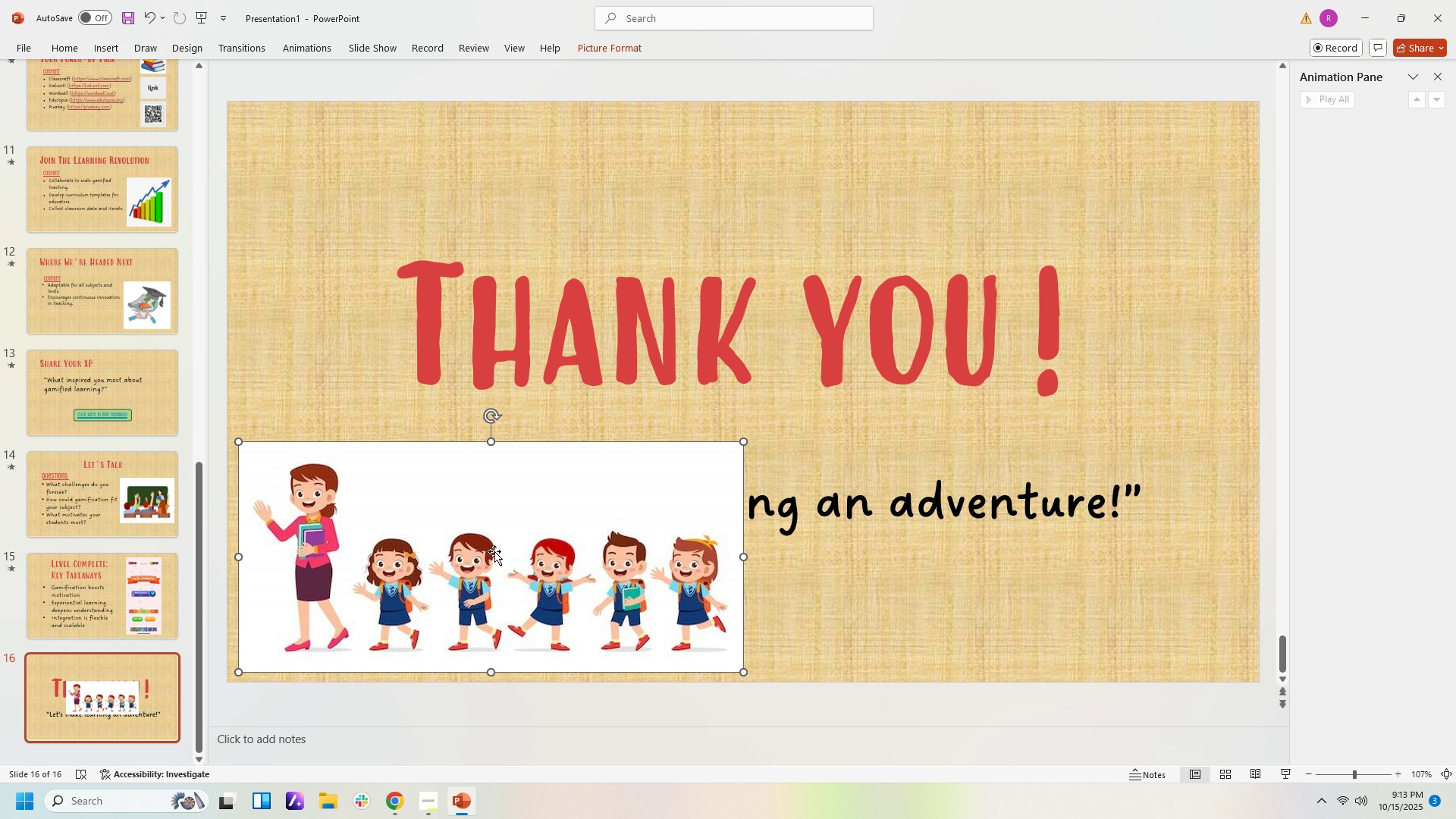 
wait(8.01)
 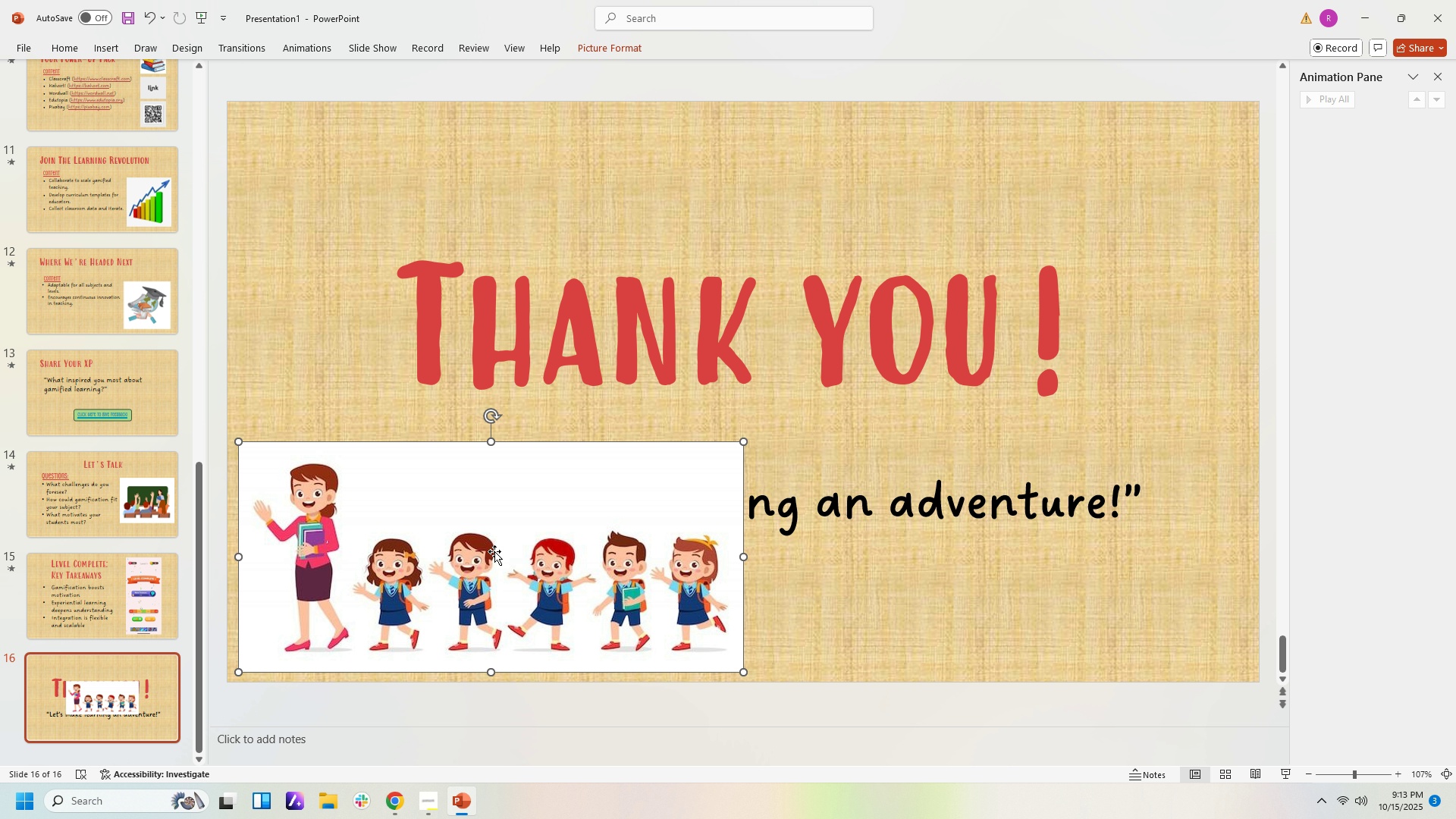 
left_click([362, 549])
 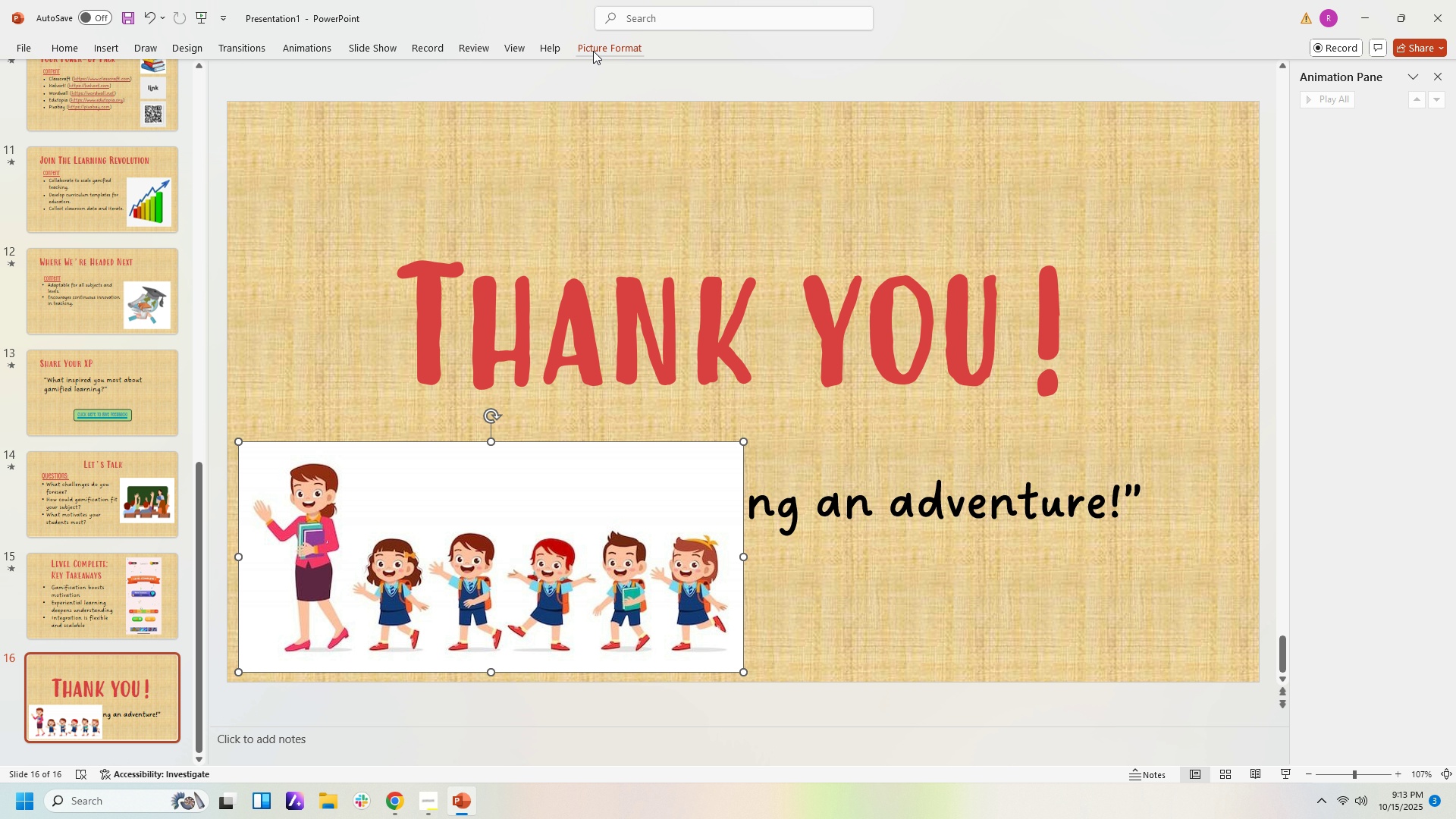 
left_click([593, 51])
 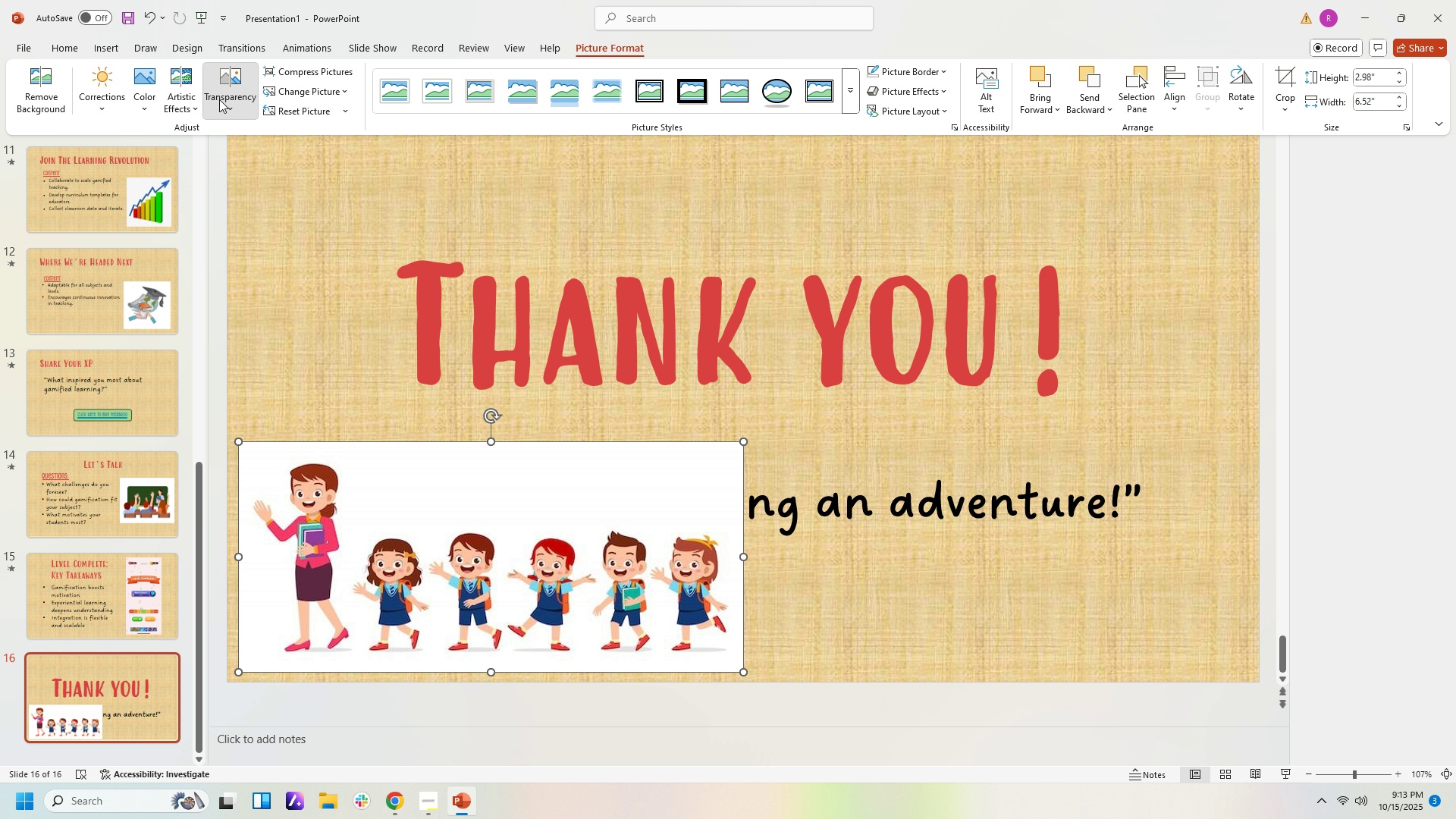 
left_click([219, 99])
 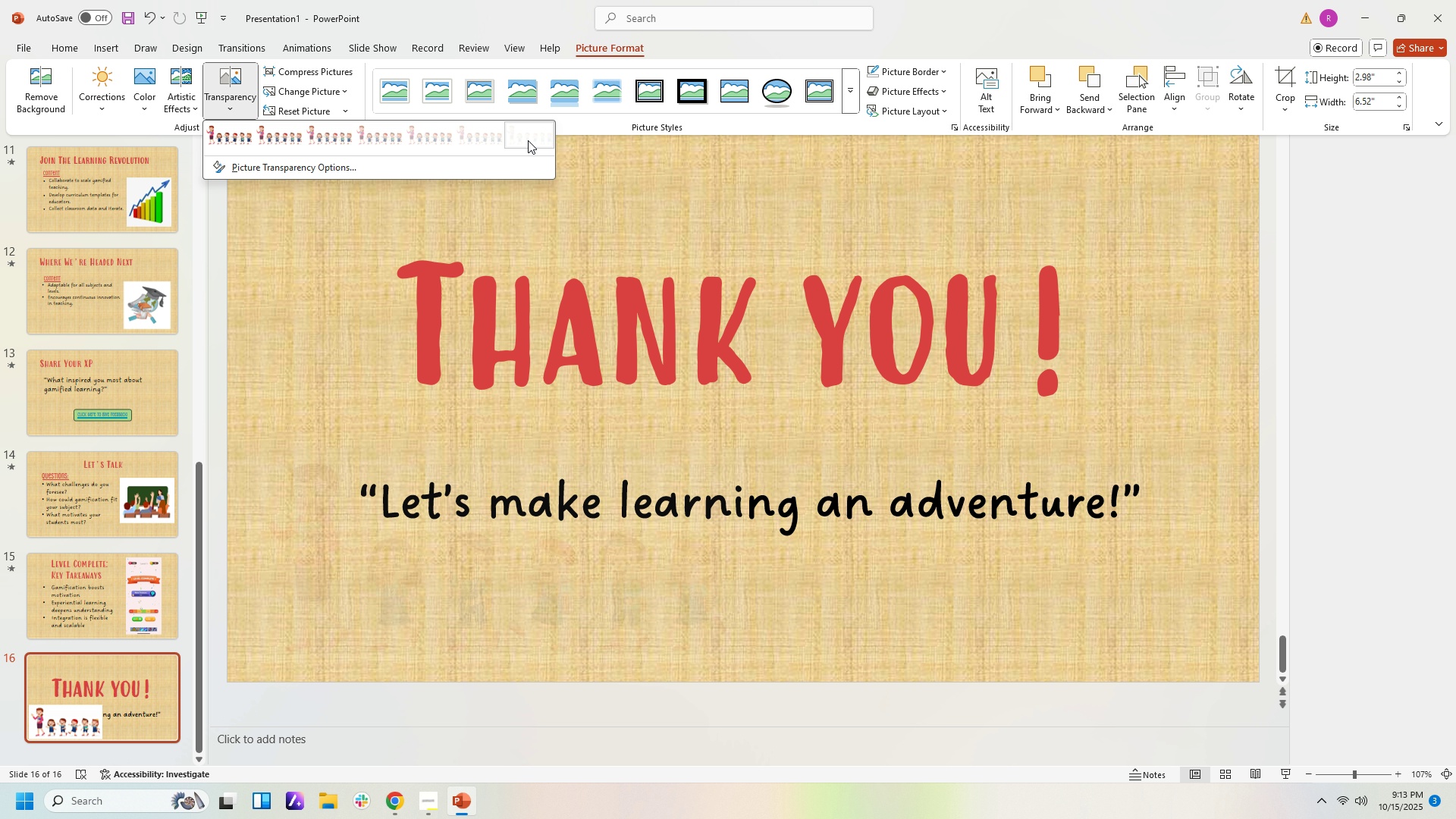 
wait(7.78)
 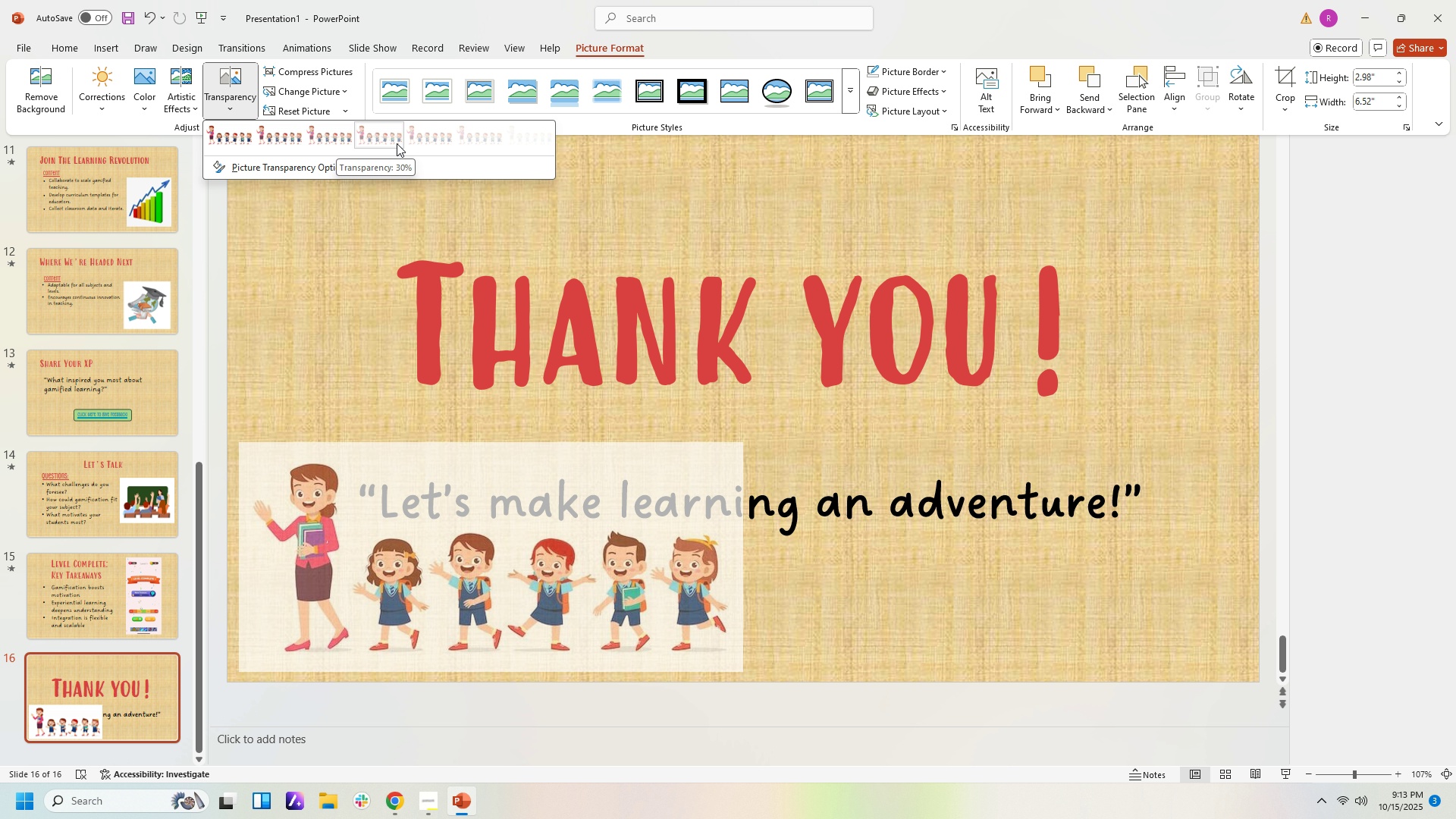 
left_click([254, 165])
 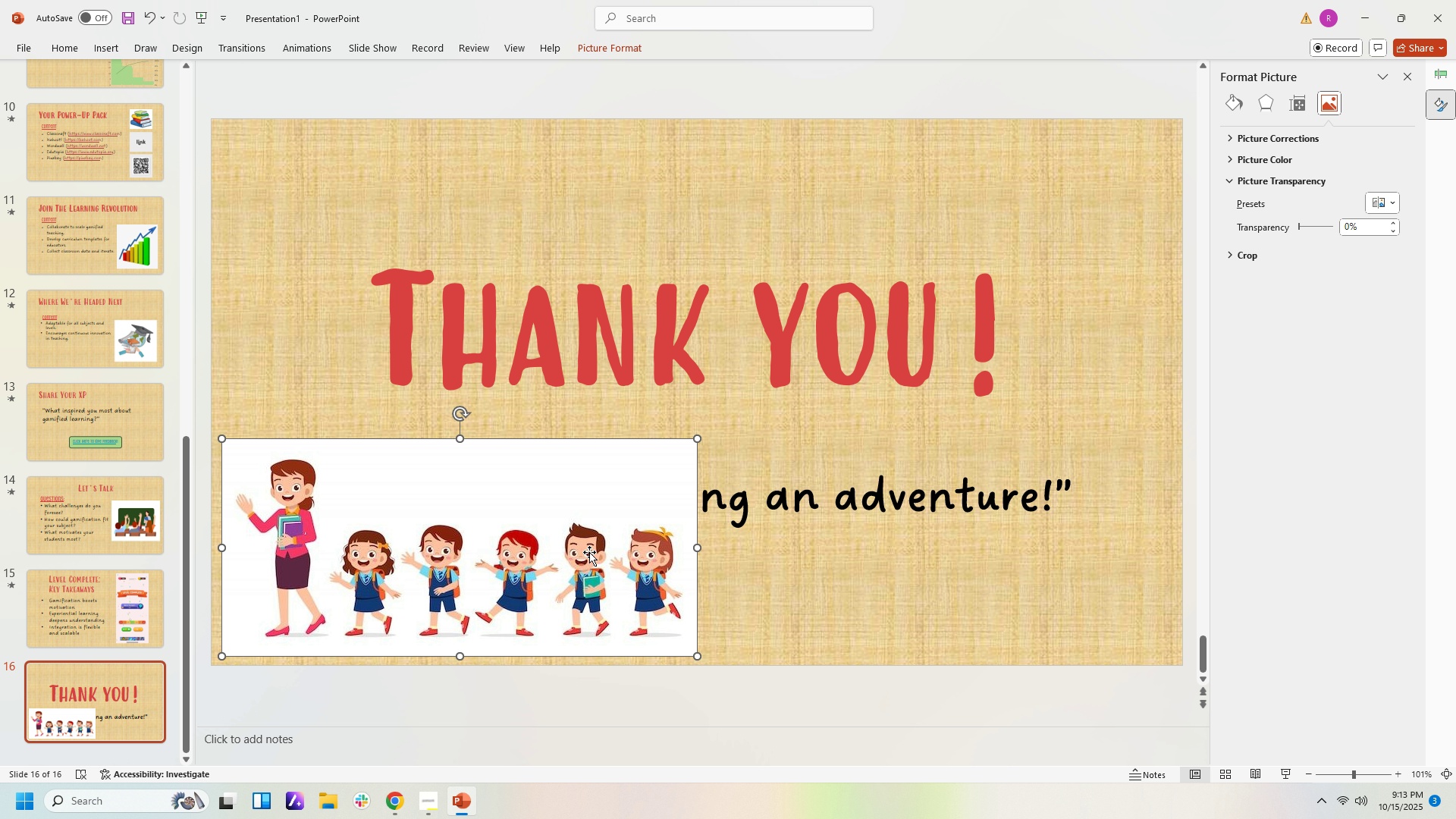 
wait(5.14)
 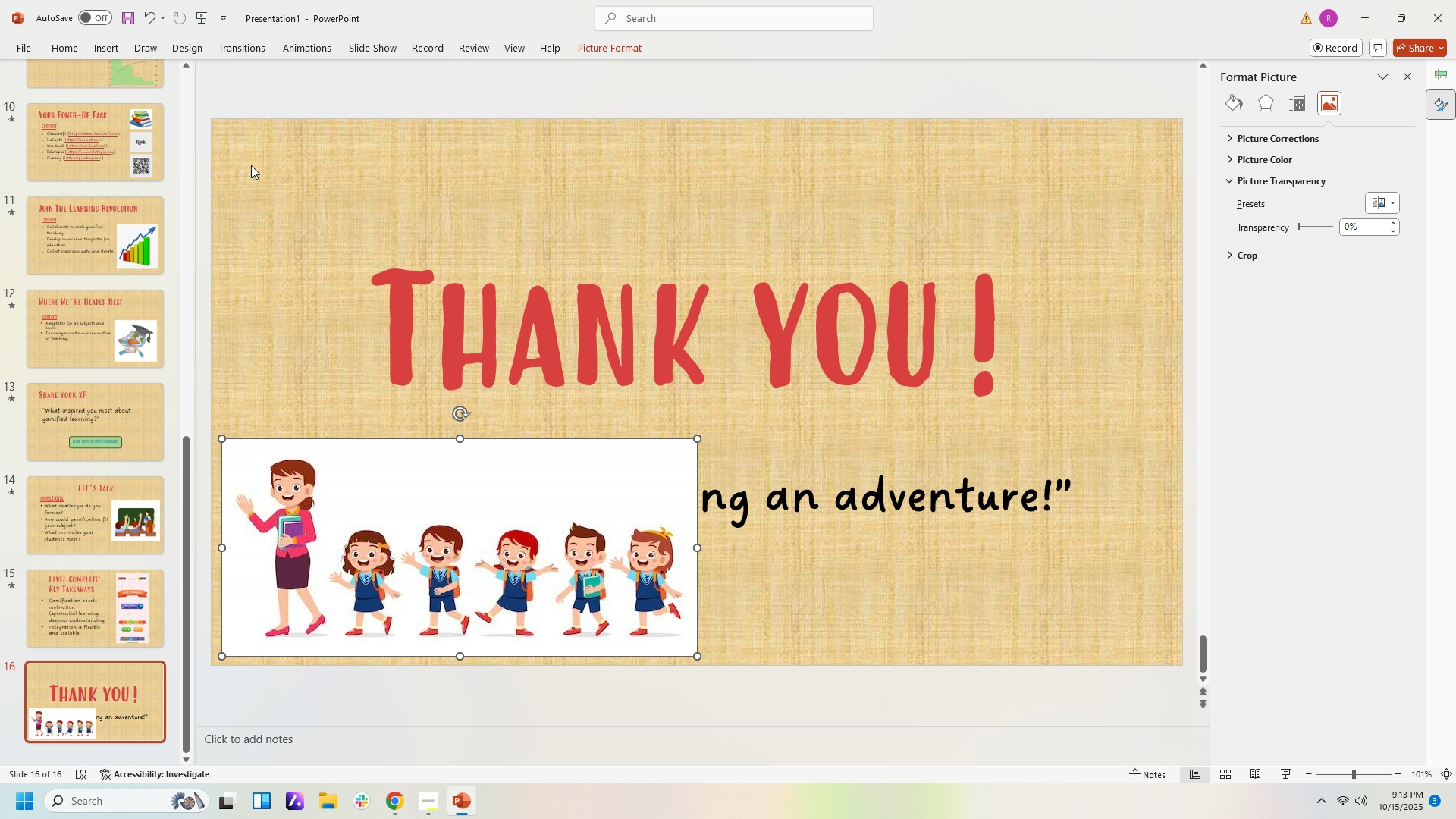 
left_click([579, 555])
 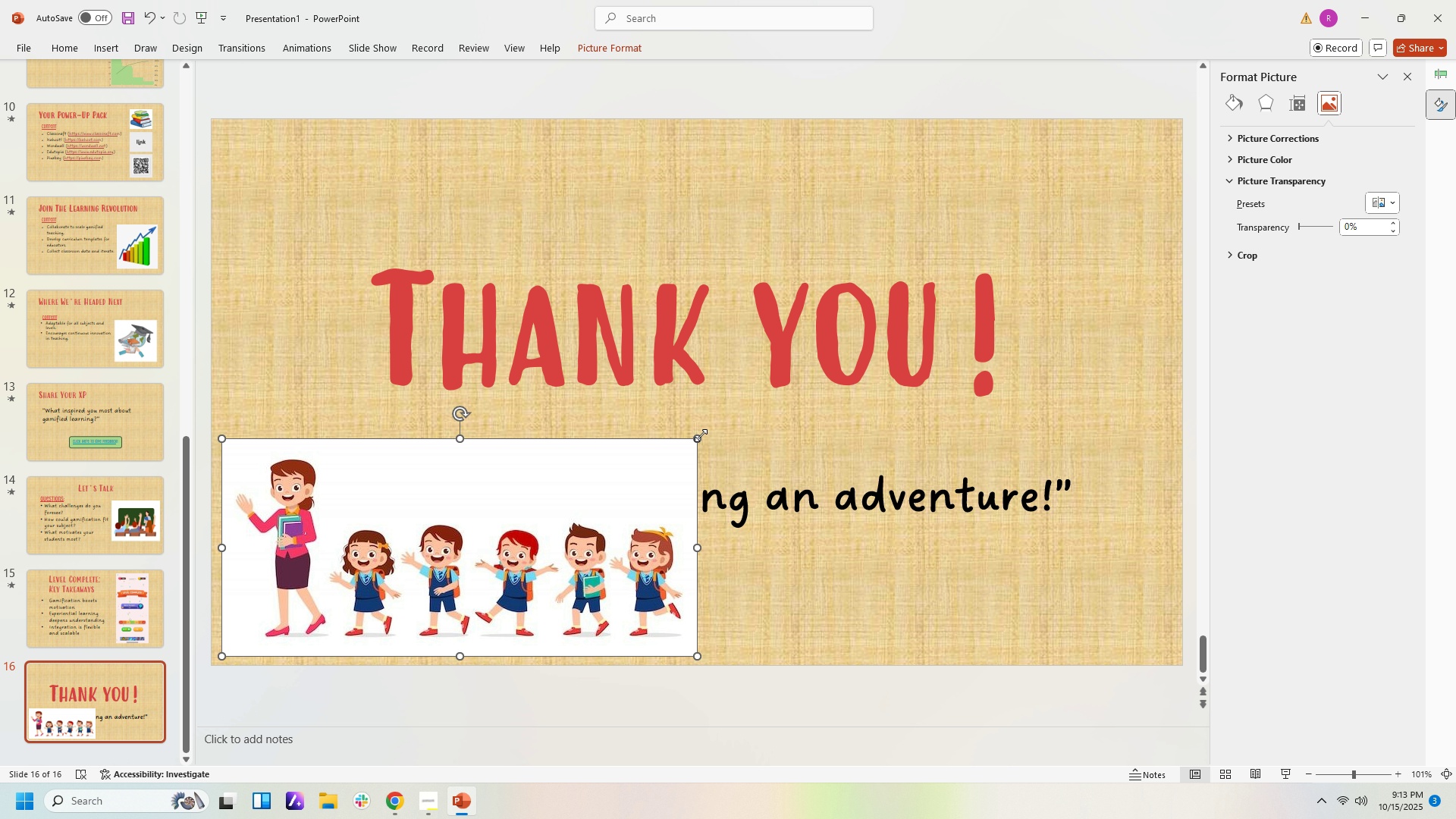 
wait(8.68)
 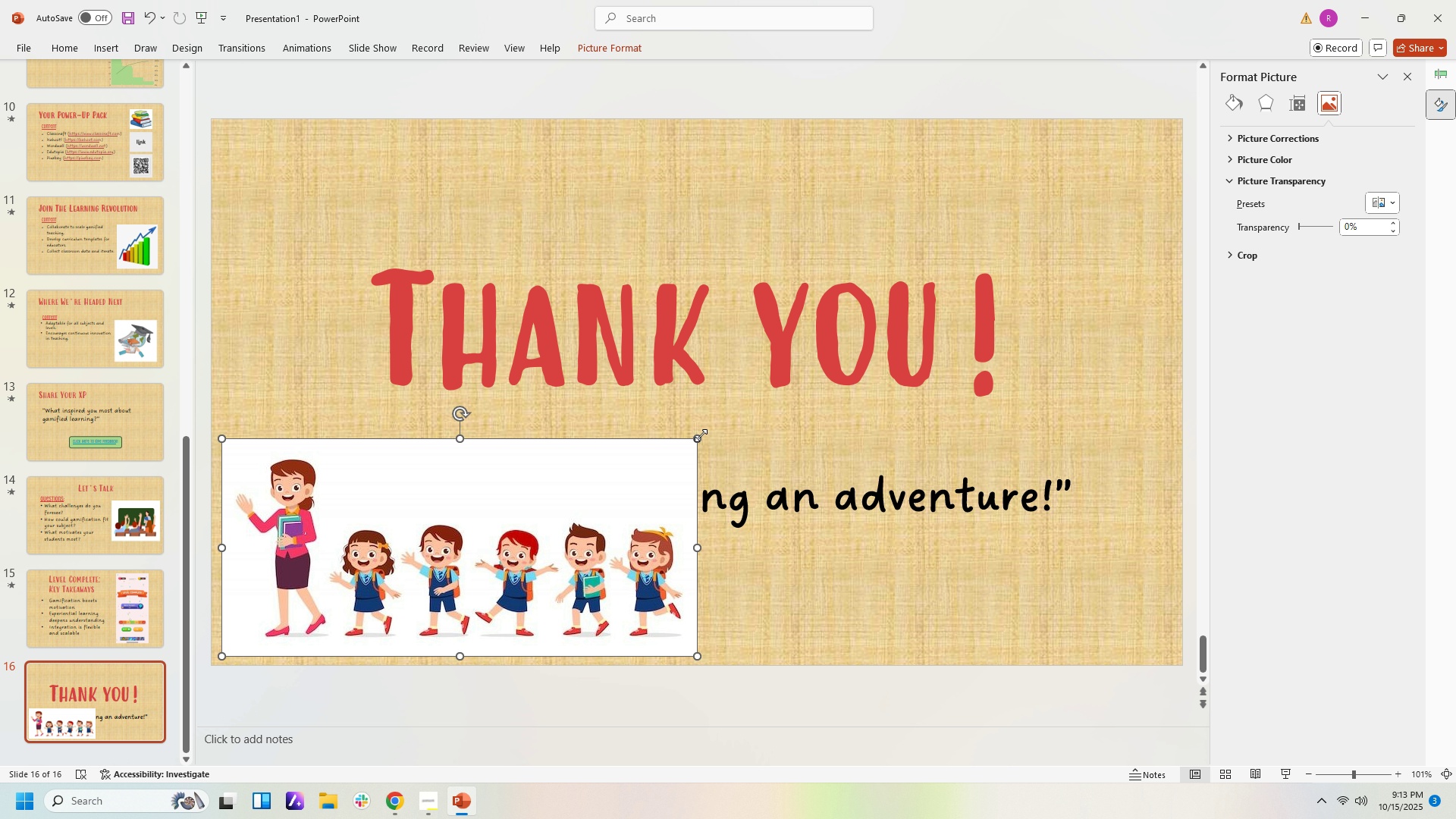 
left_click([1061, 418])
 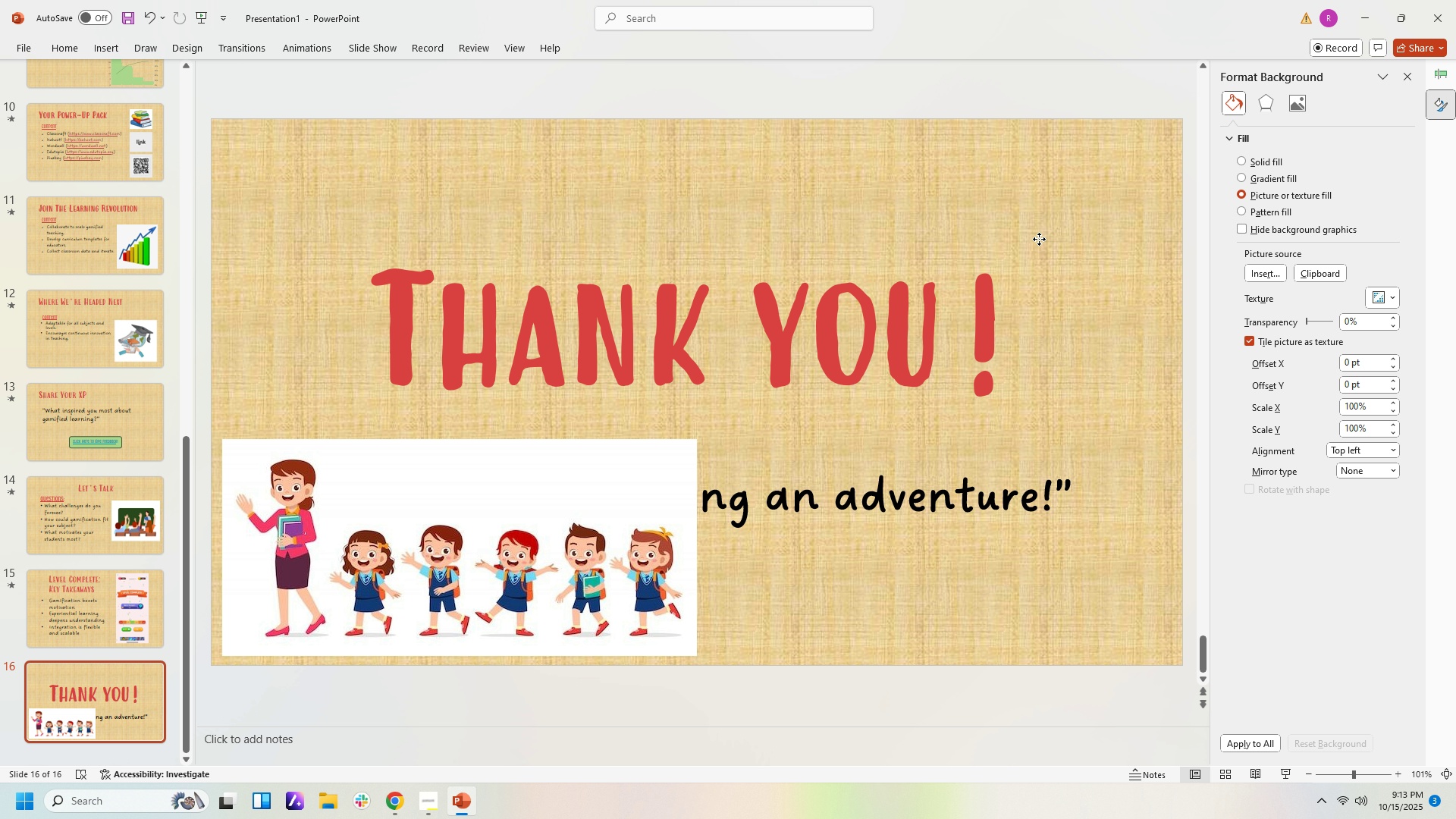 
left_click([1039, 239])
 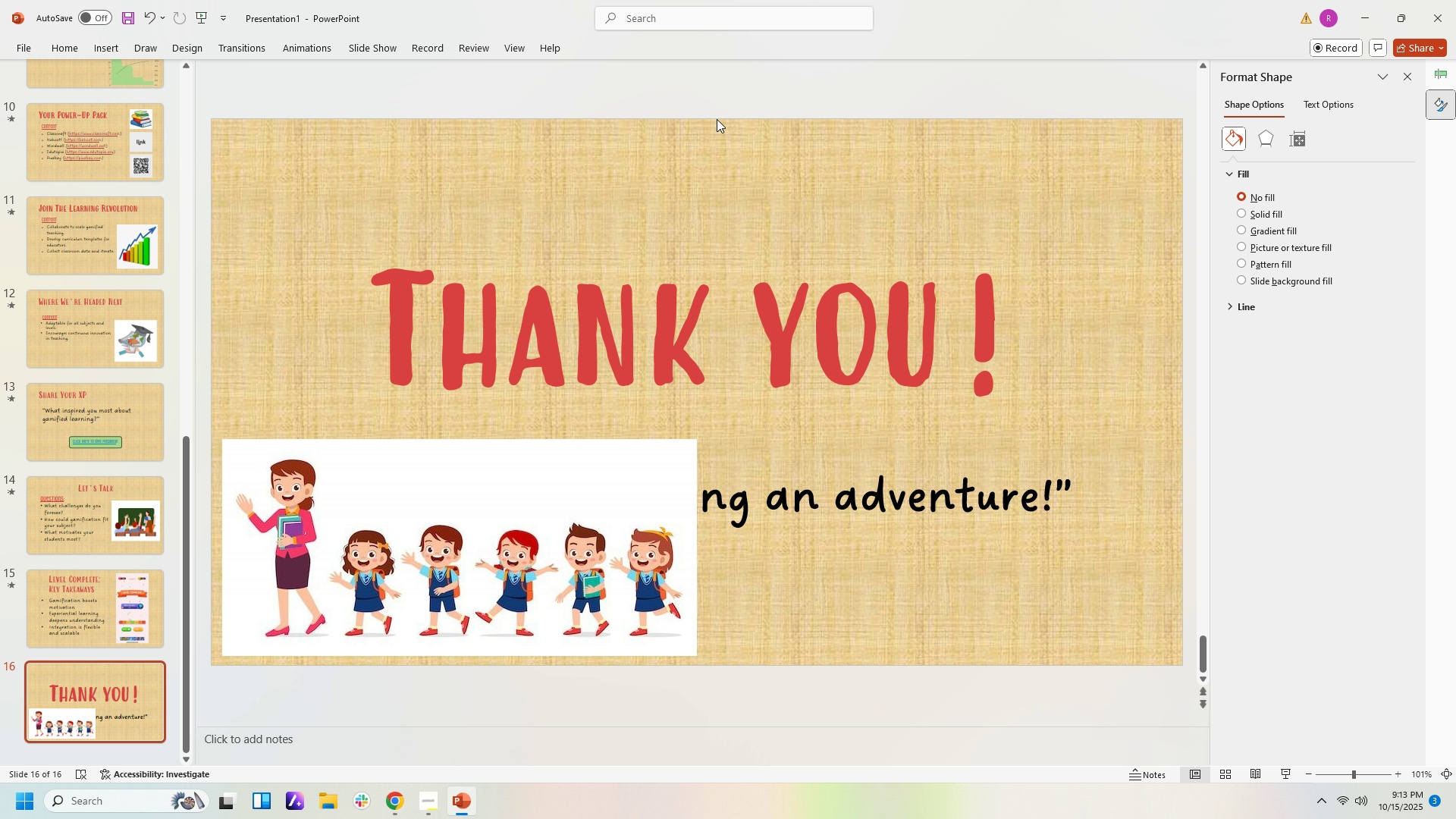 
left_click([717, 119])
 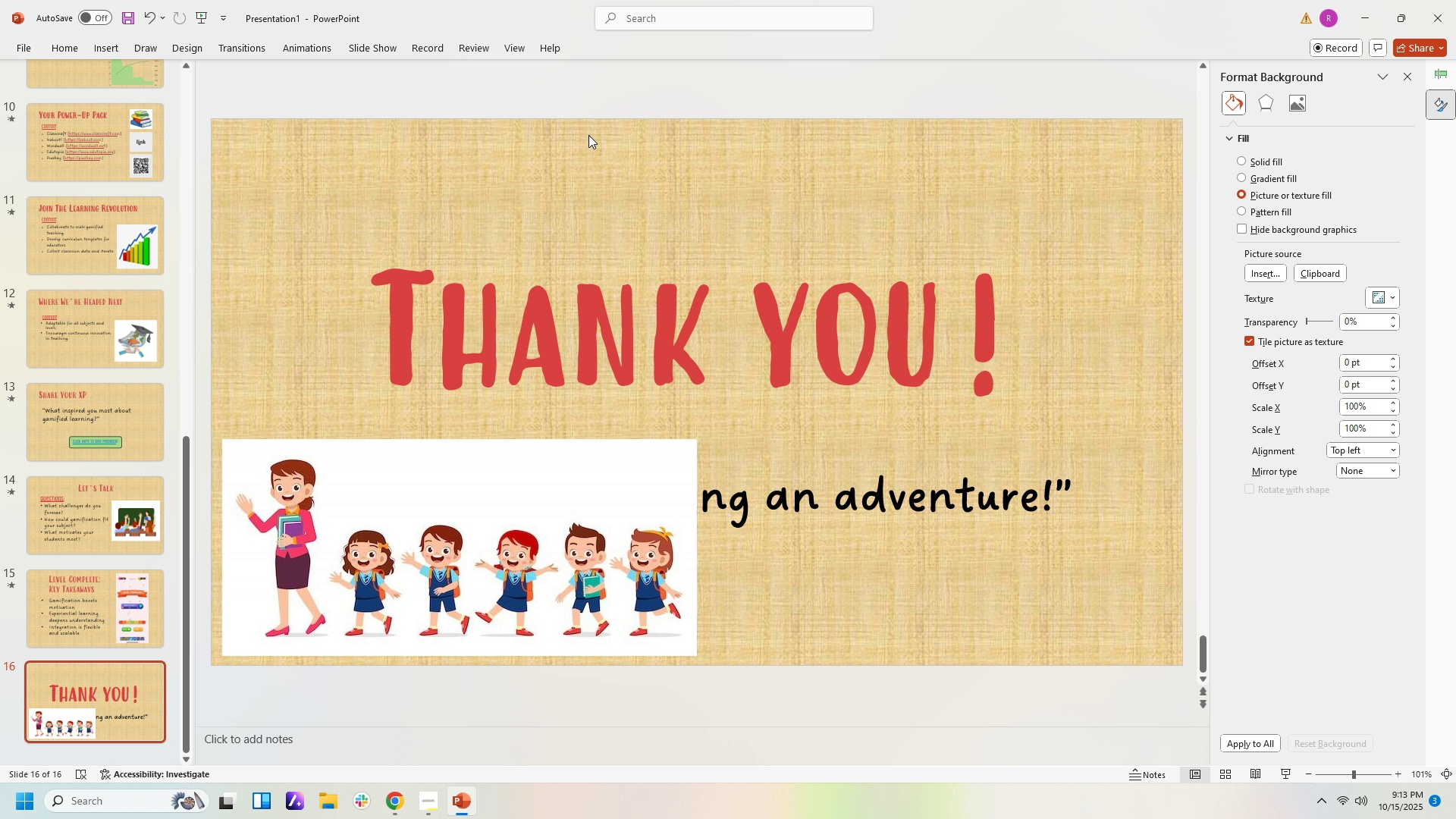 
left_click([669, 133])
 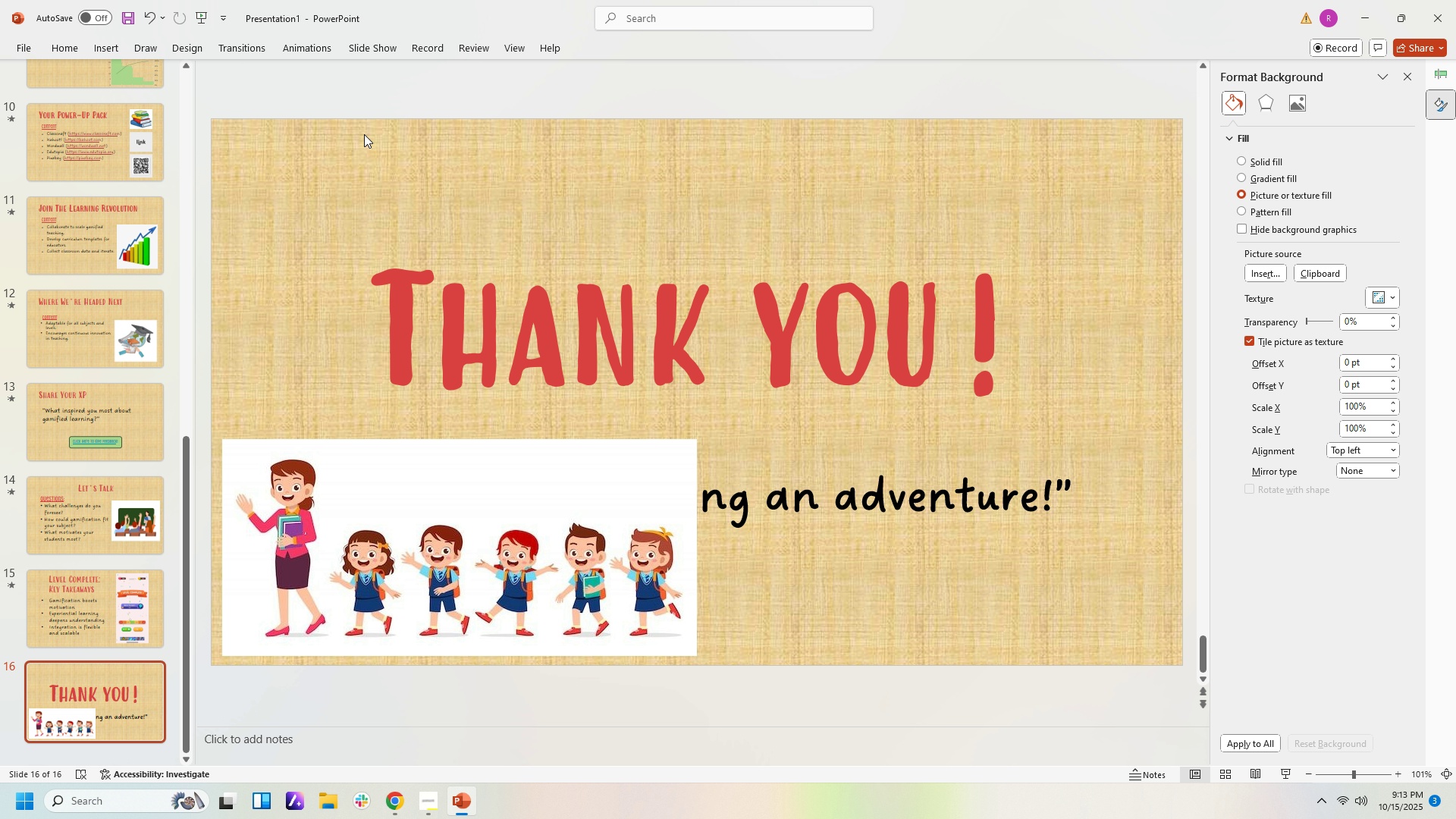 
double_click([369, 155])
 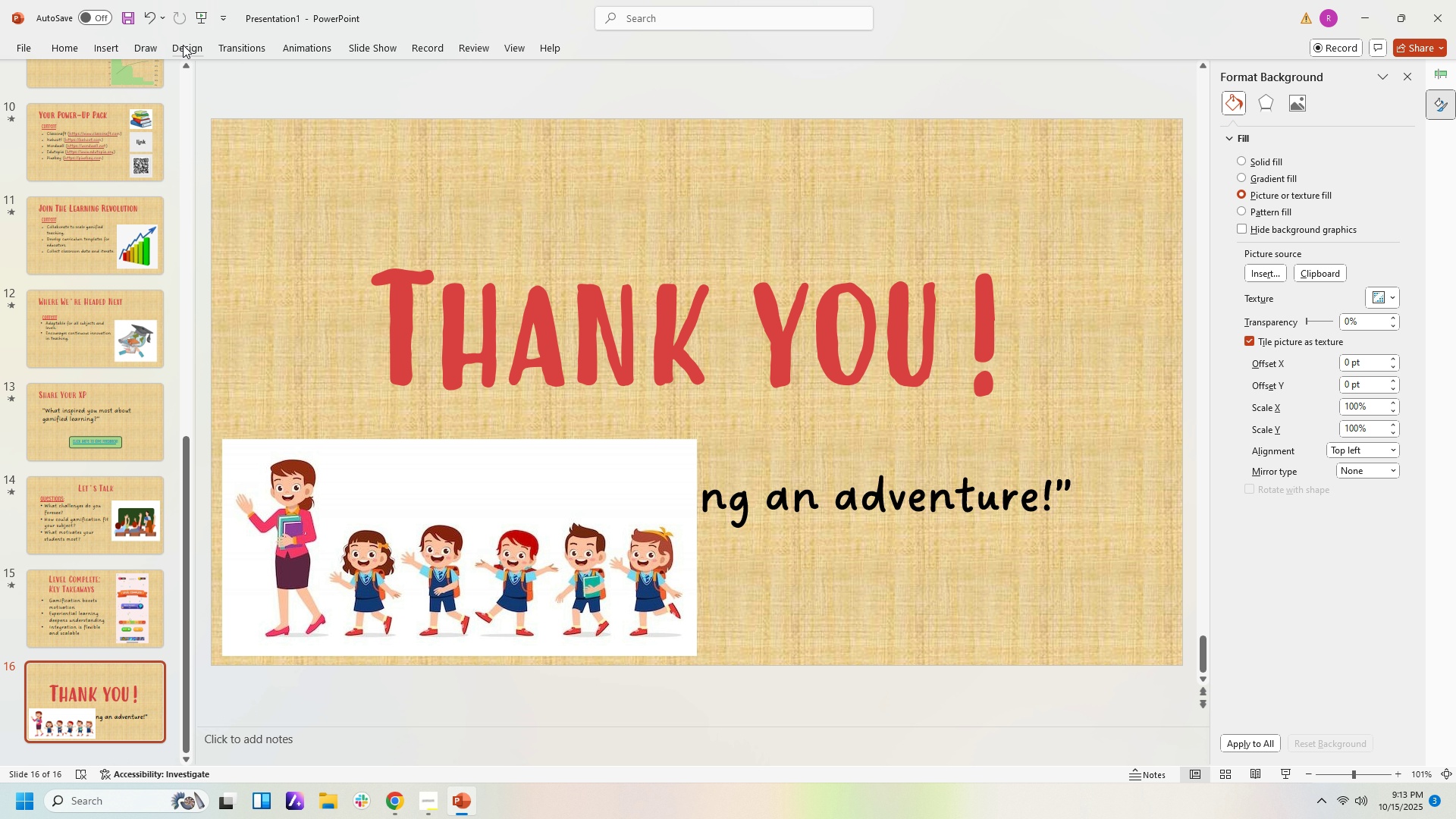 
left_click([183, 45])
 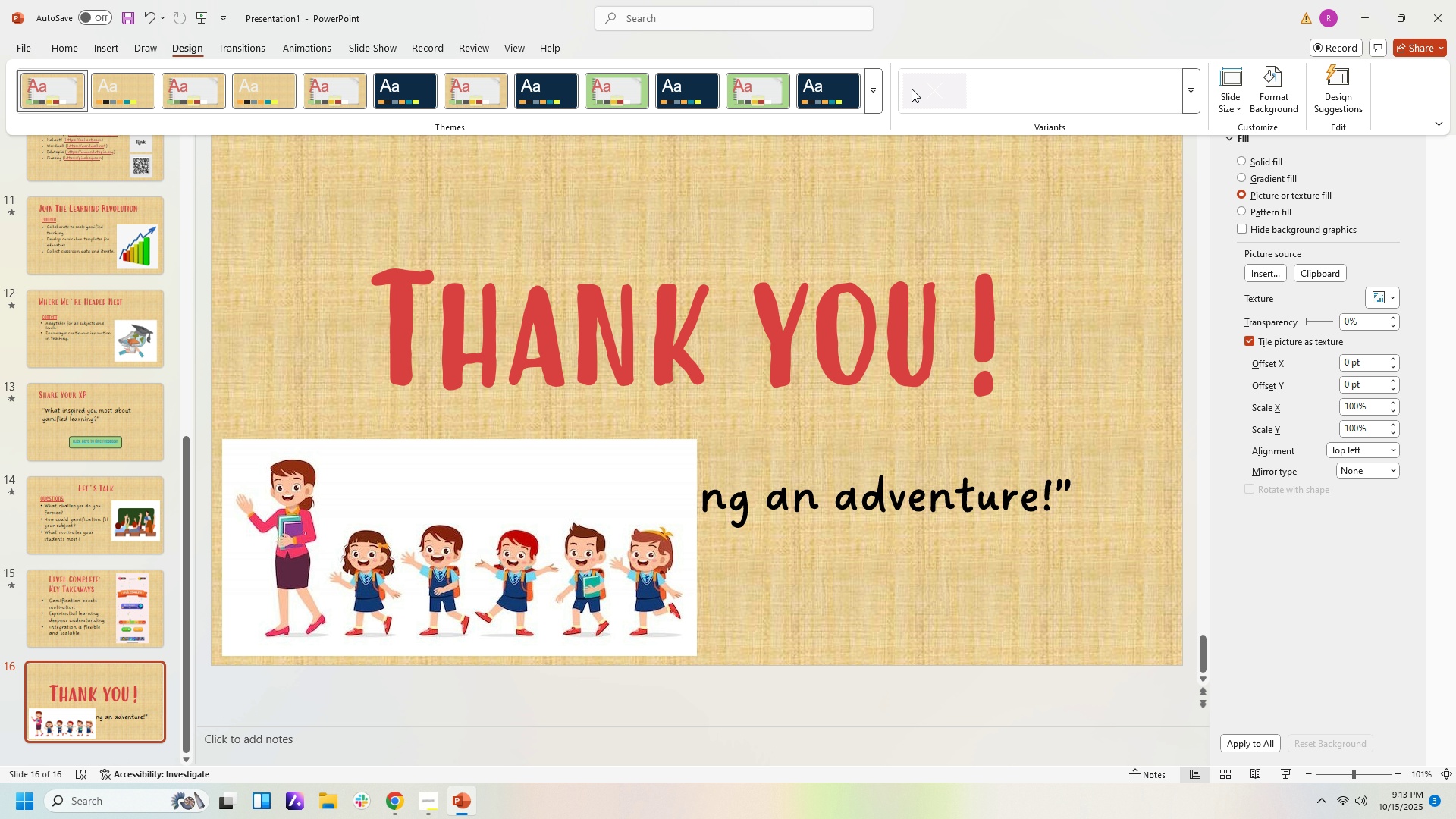 
left_click([918, 89])
 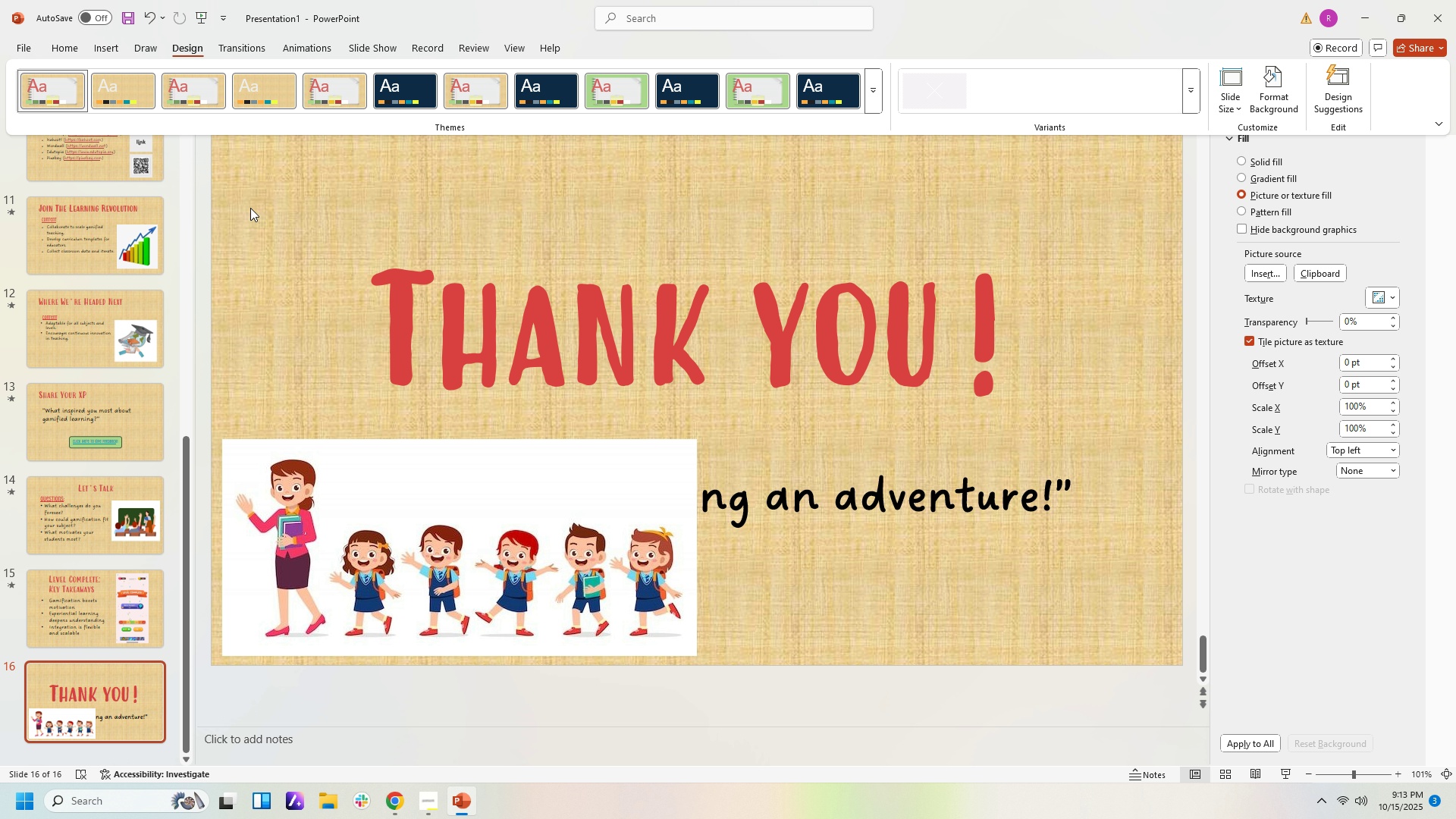 
left_click([262, 204])
 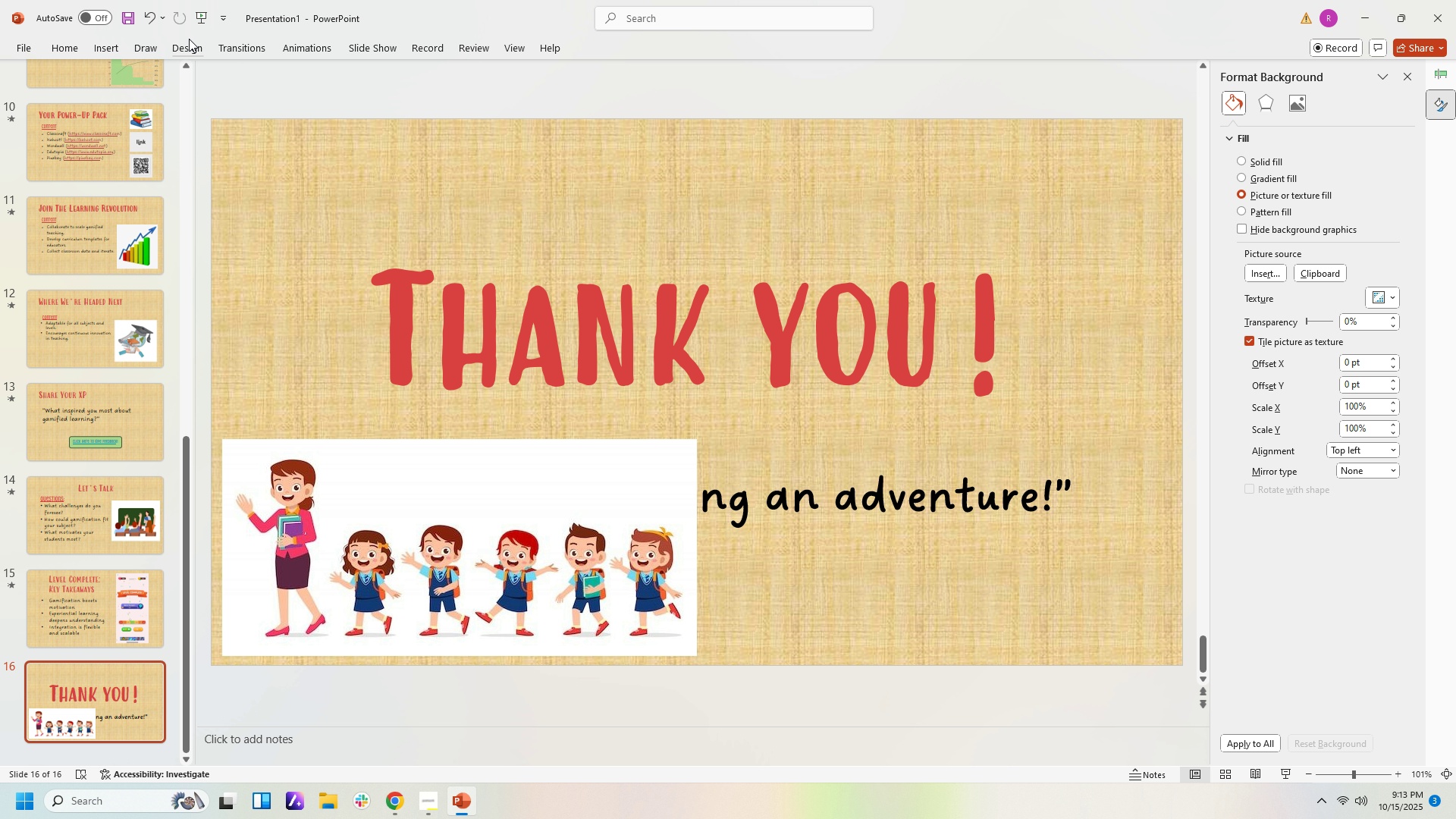 
left_click([191, 44])
 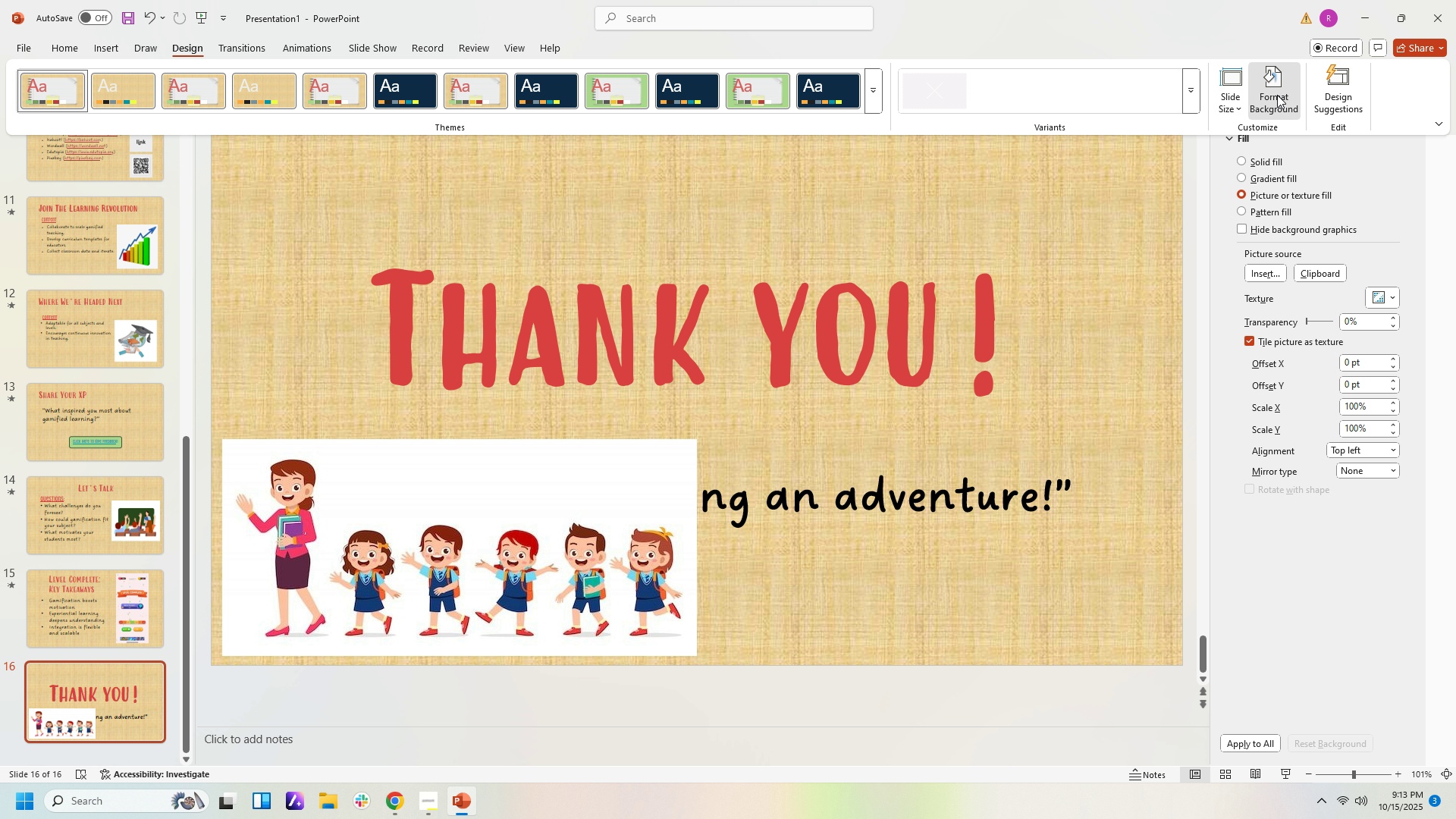 
left_click([1277, 95])
 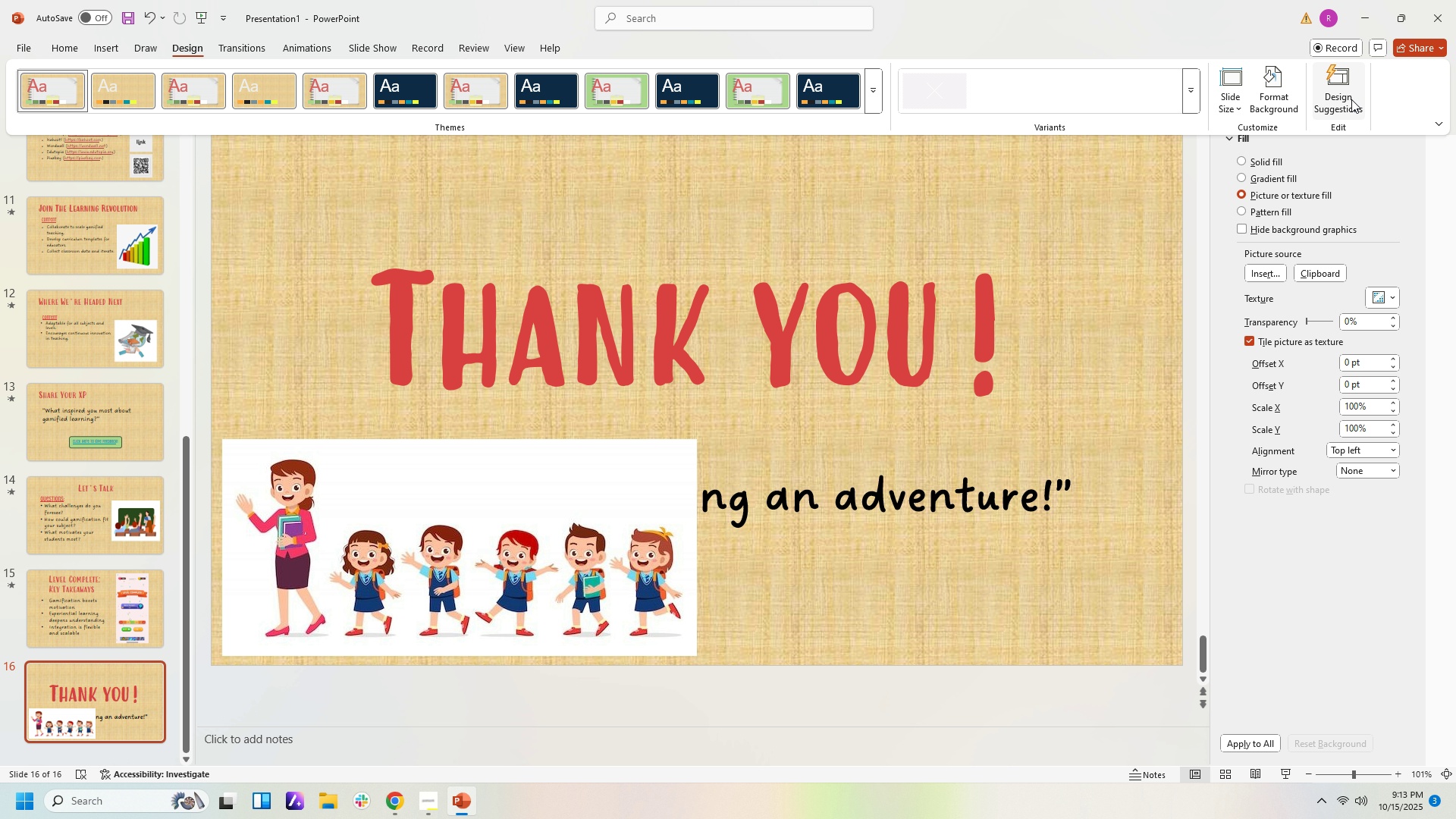 
left_click([1353, 89])
 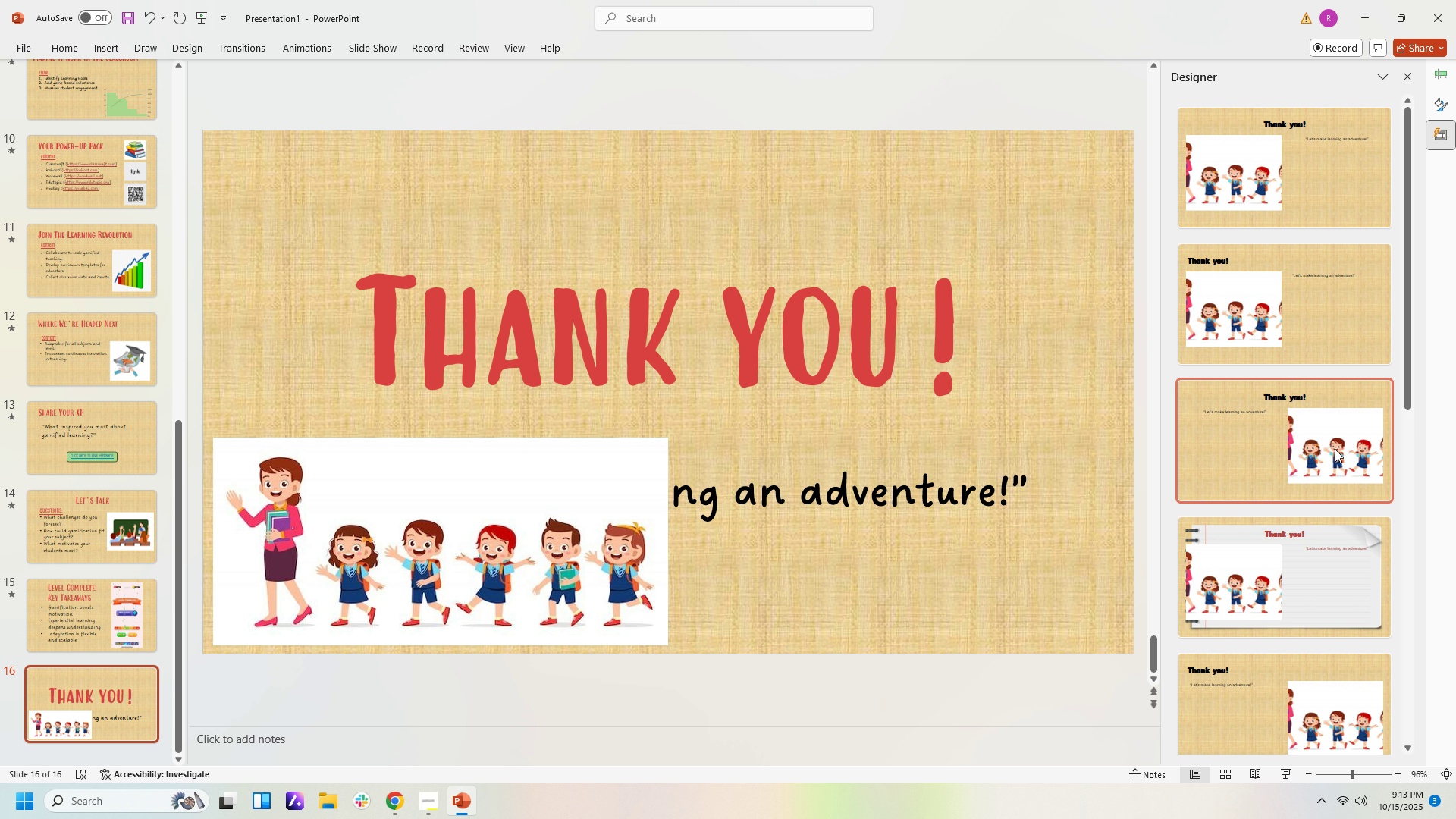 
scroll: coordinate [1345, 578], scroll_direction: down, amount: 26.0
 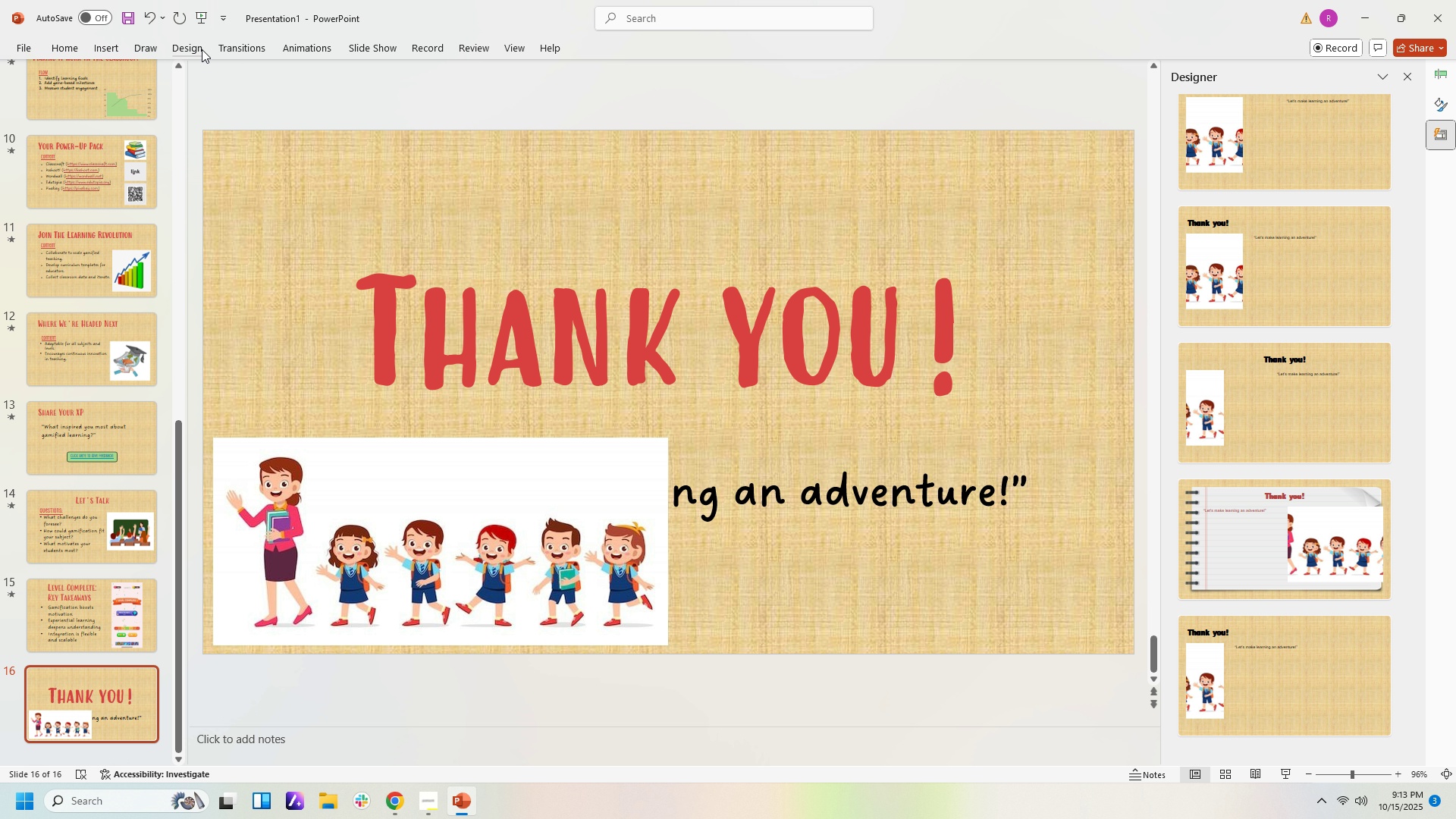 
left_click([193, 49])
 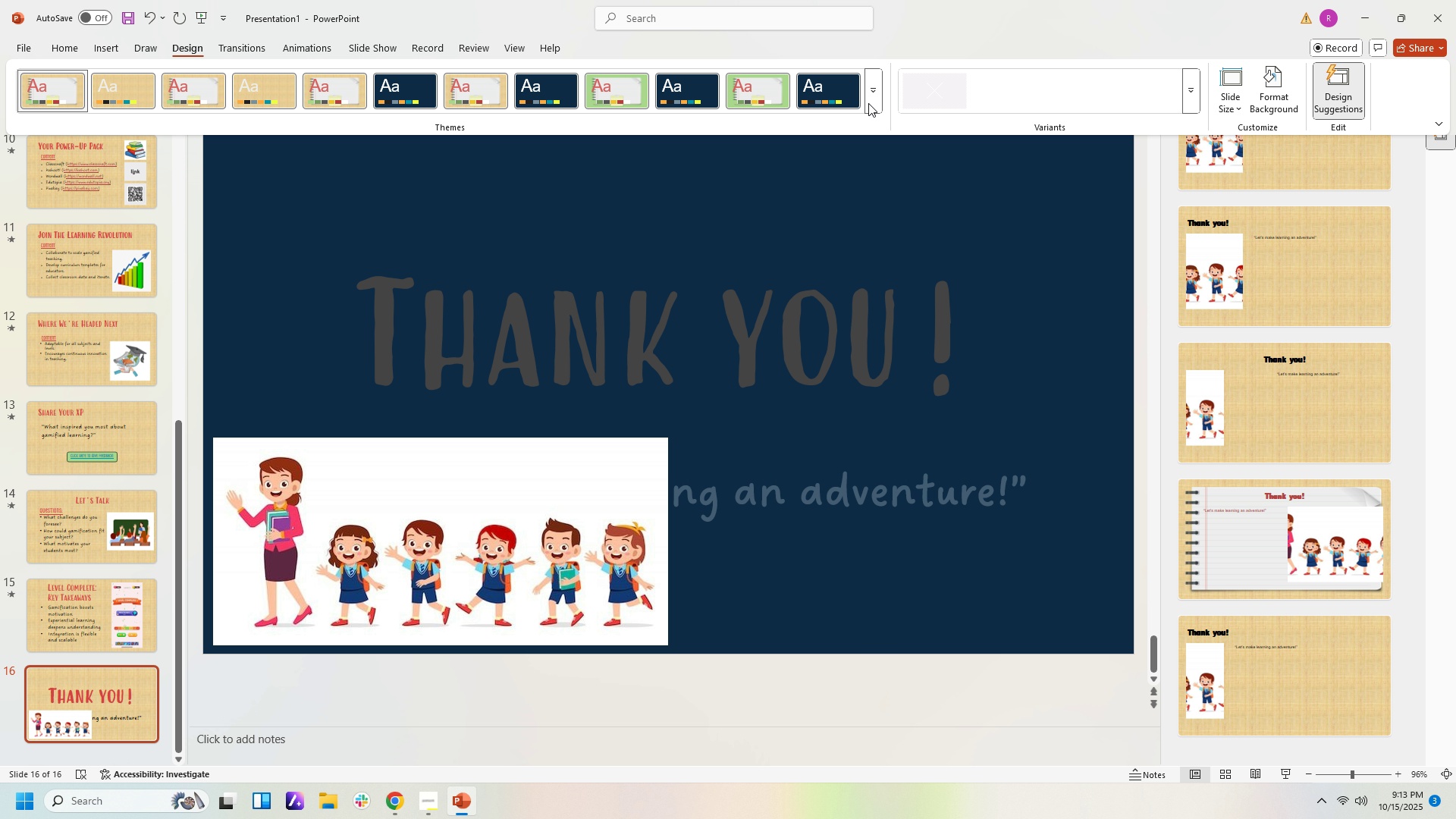 
left_click([874, 93])
 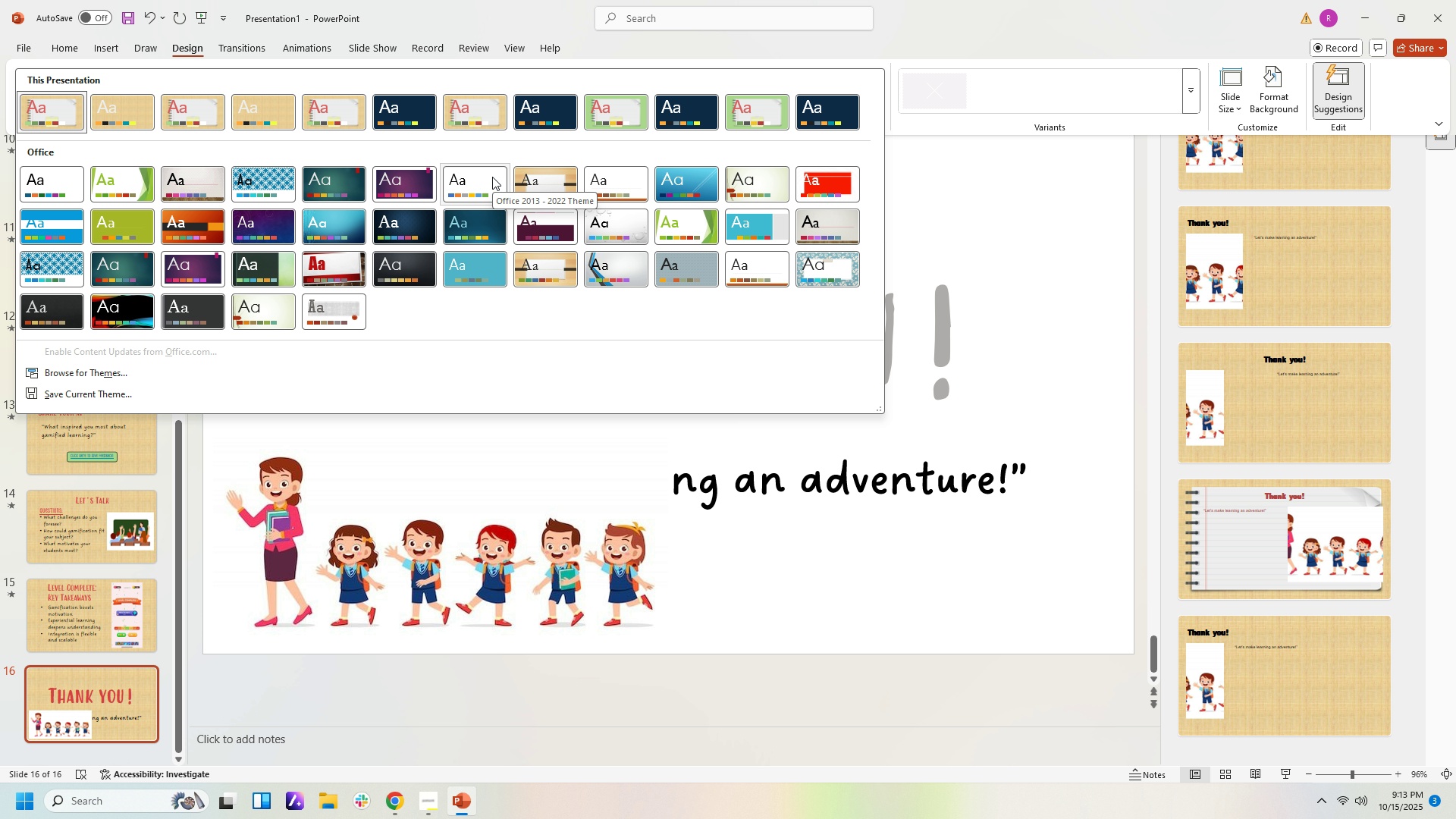 
left_click([492, 177])
 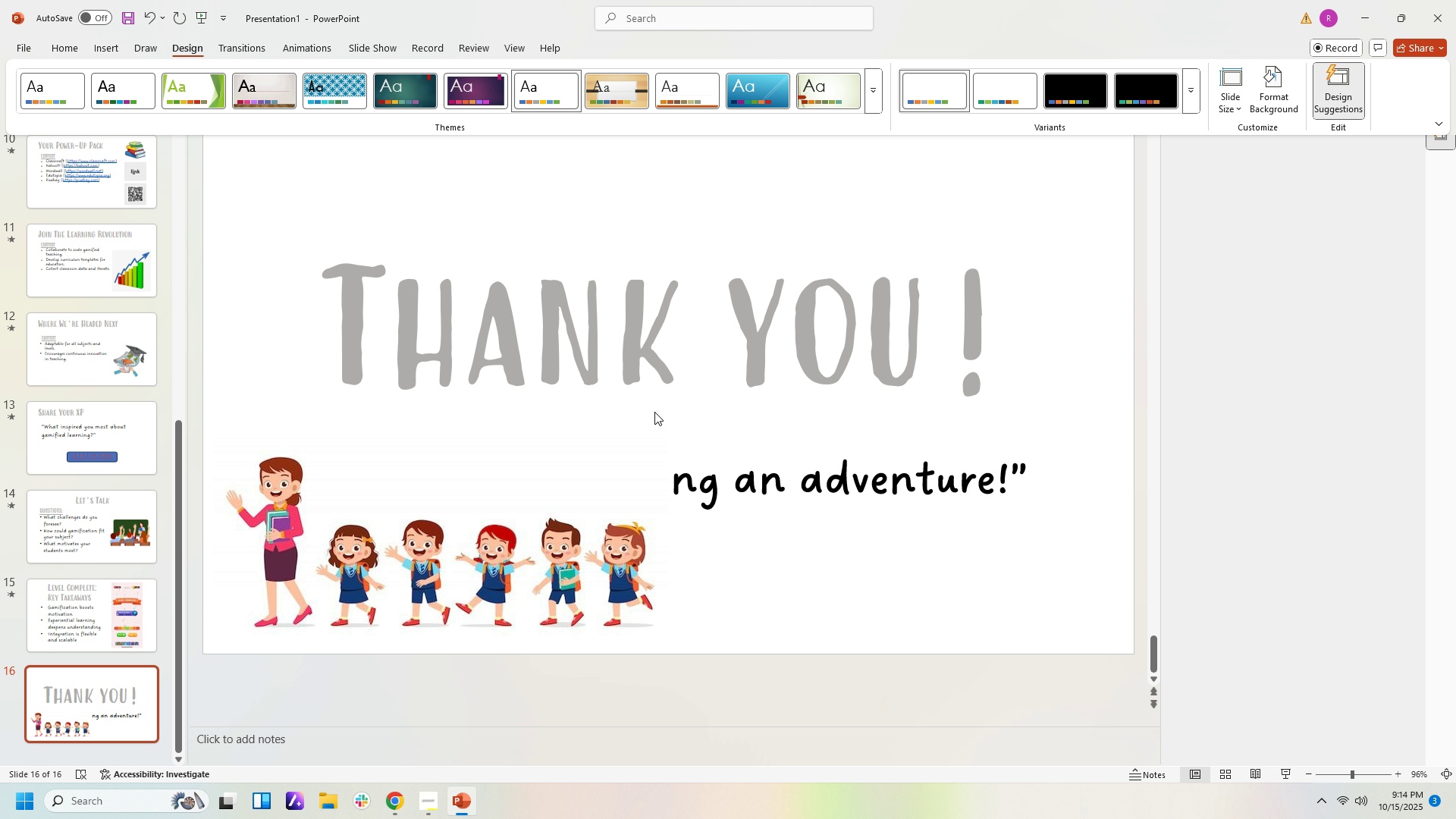 
left_click([750, 290])
 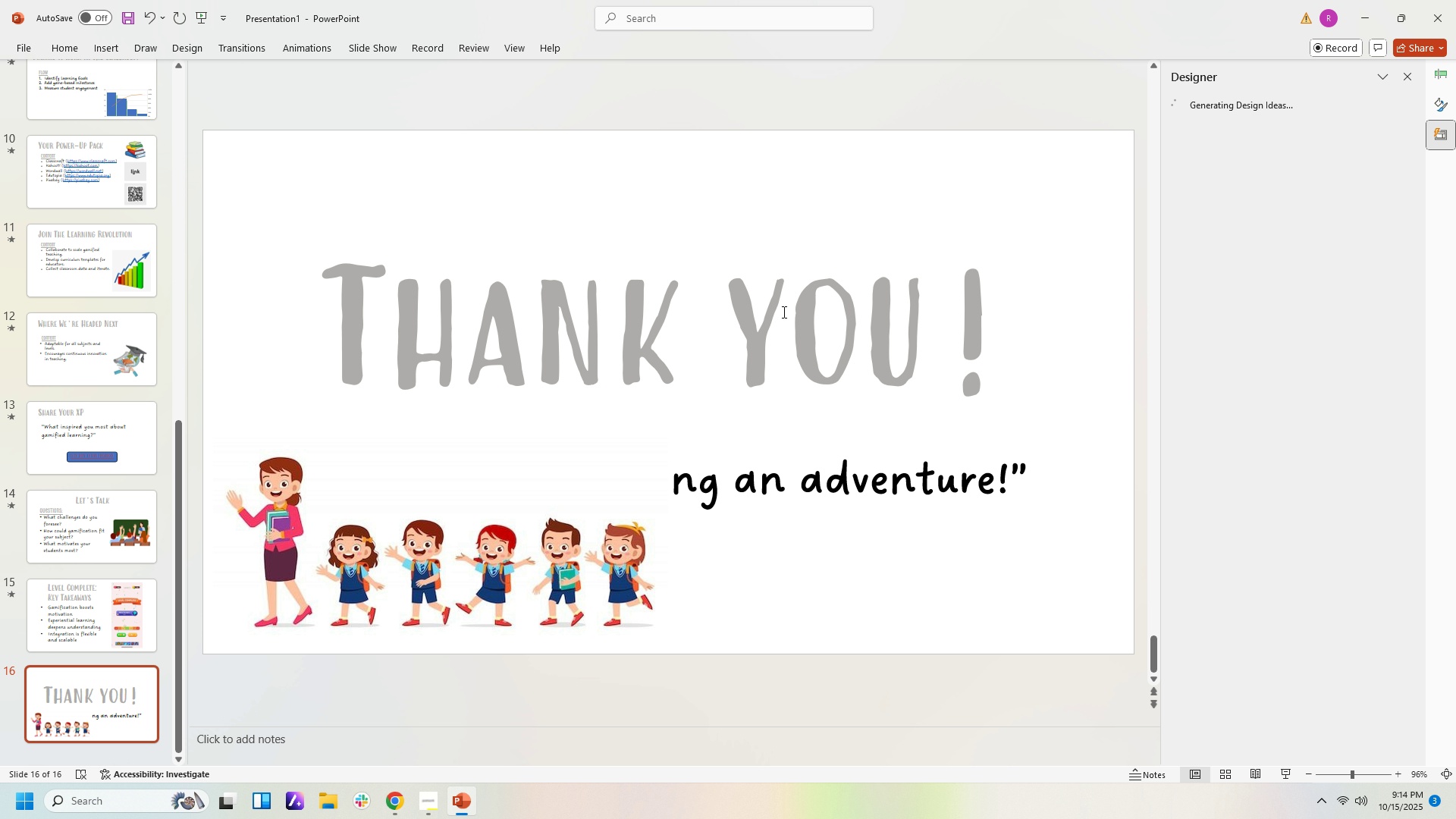 
left_click([783, 312])
 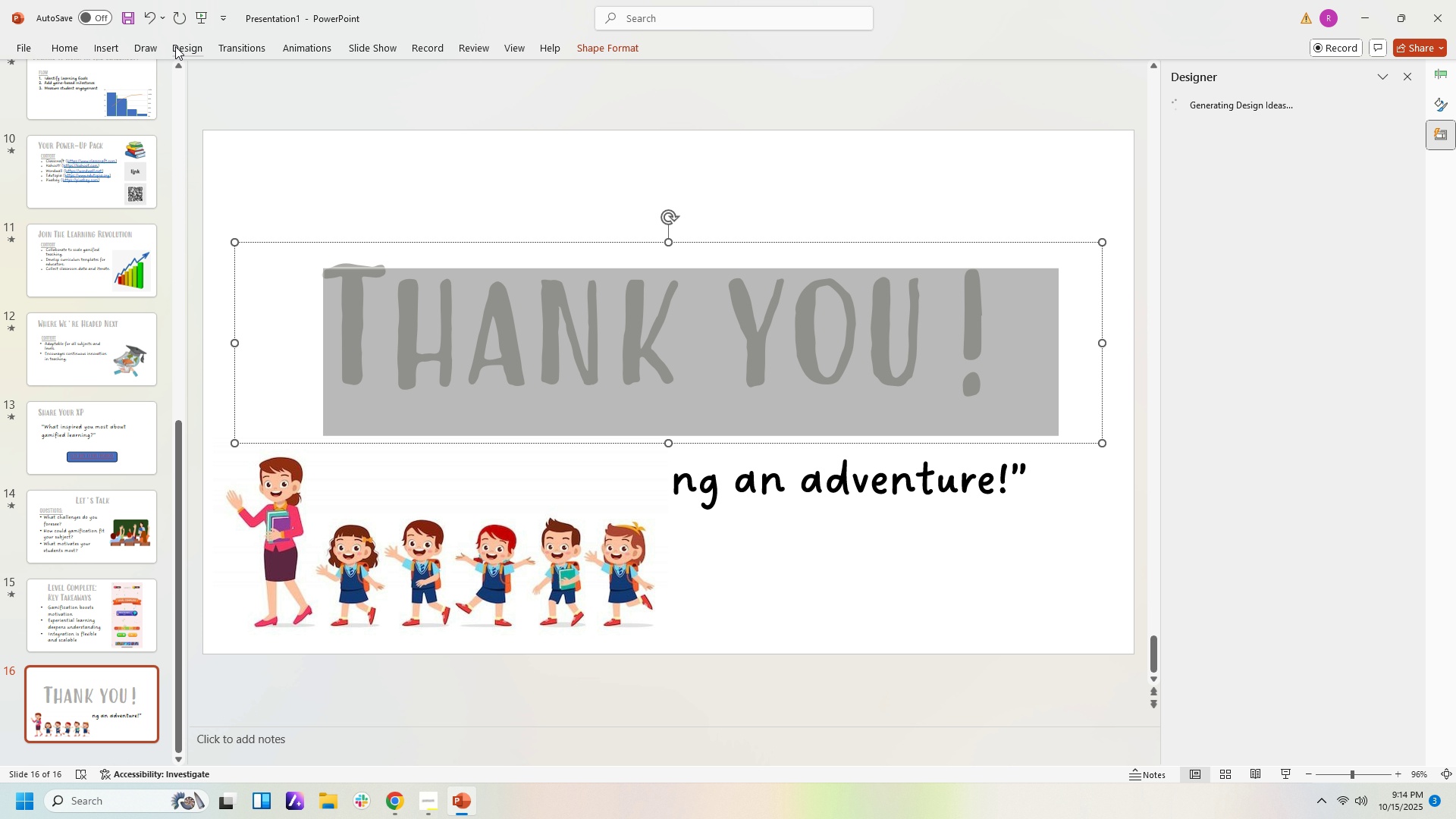 
left_click([55, 45])
 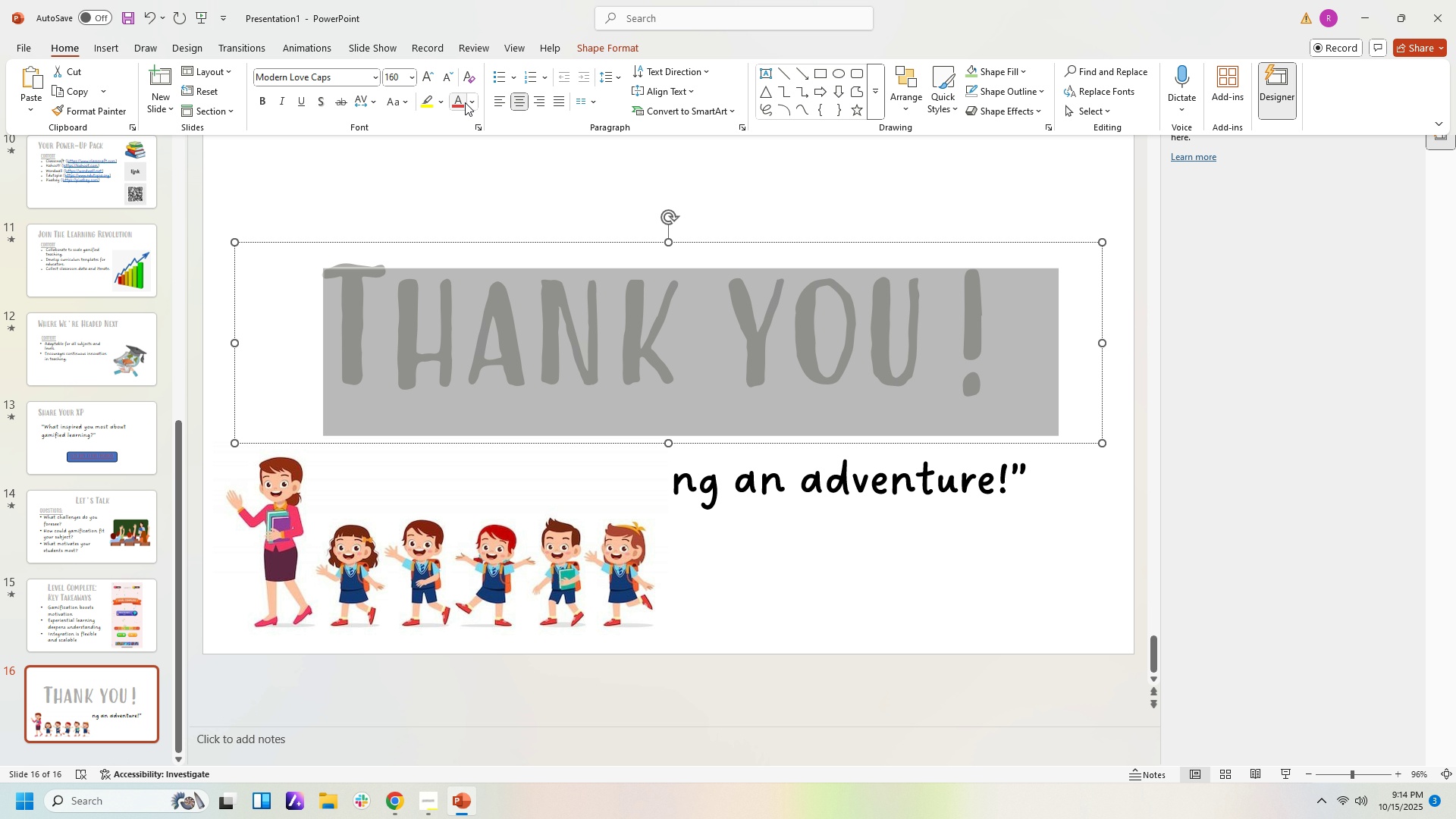 
left_click([464, 102])
 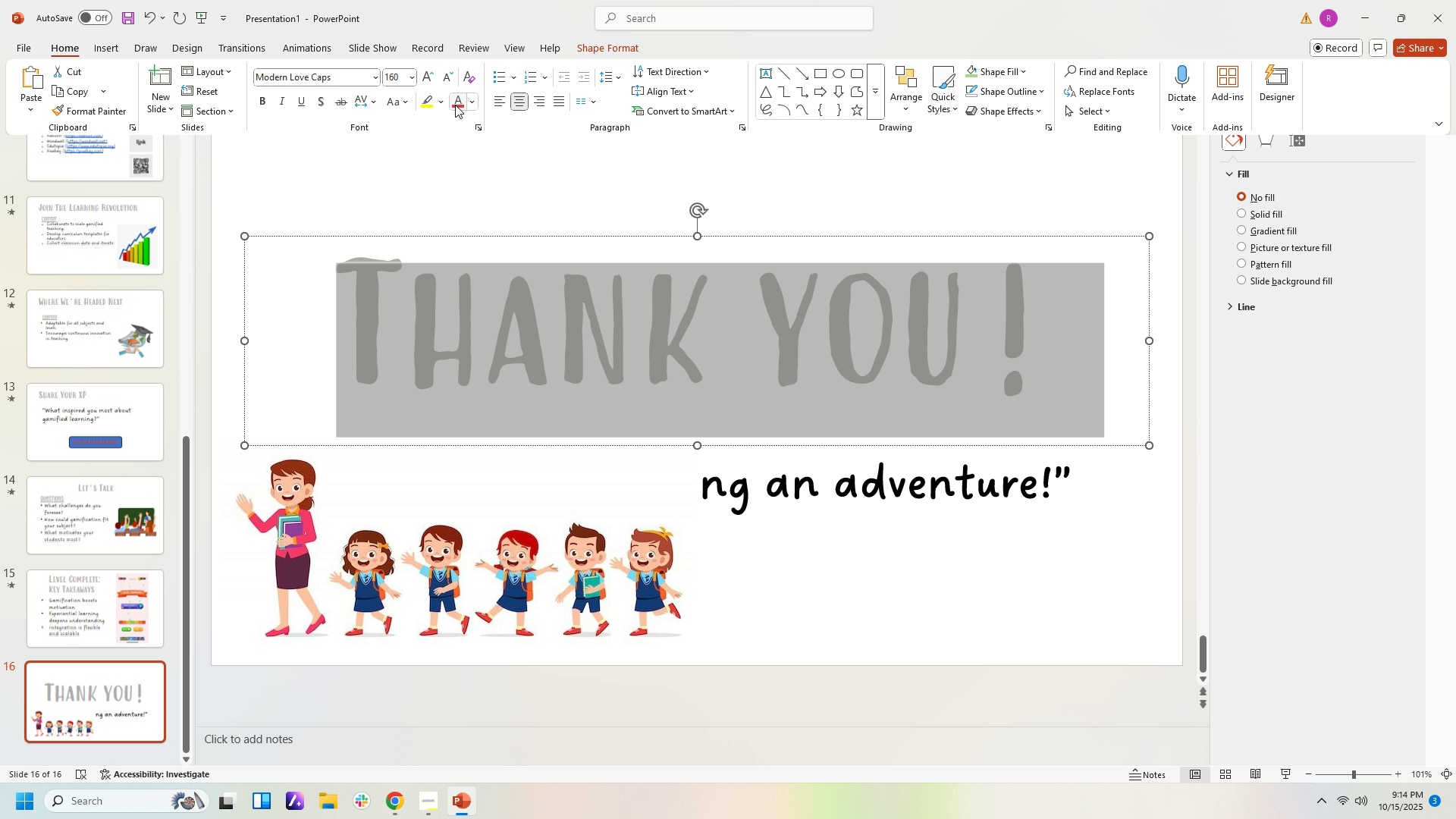 
left_click([455, 105])
 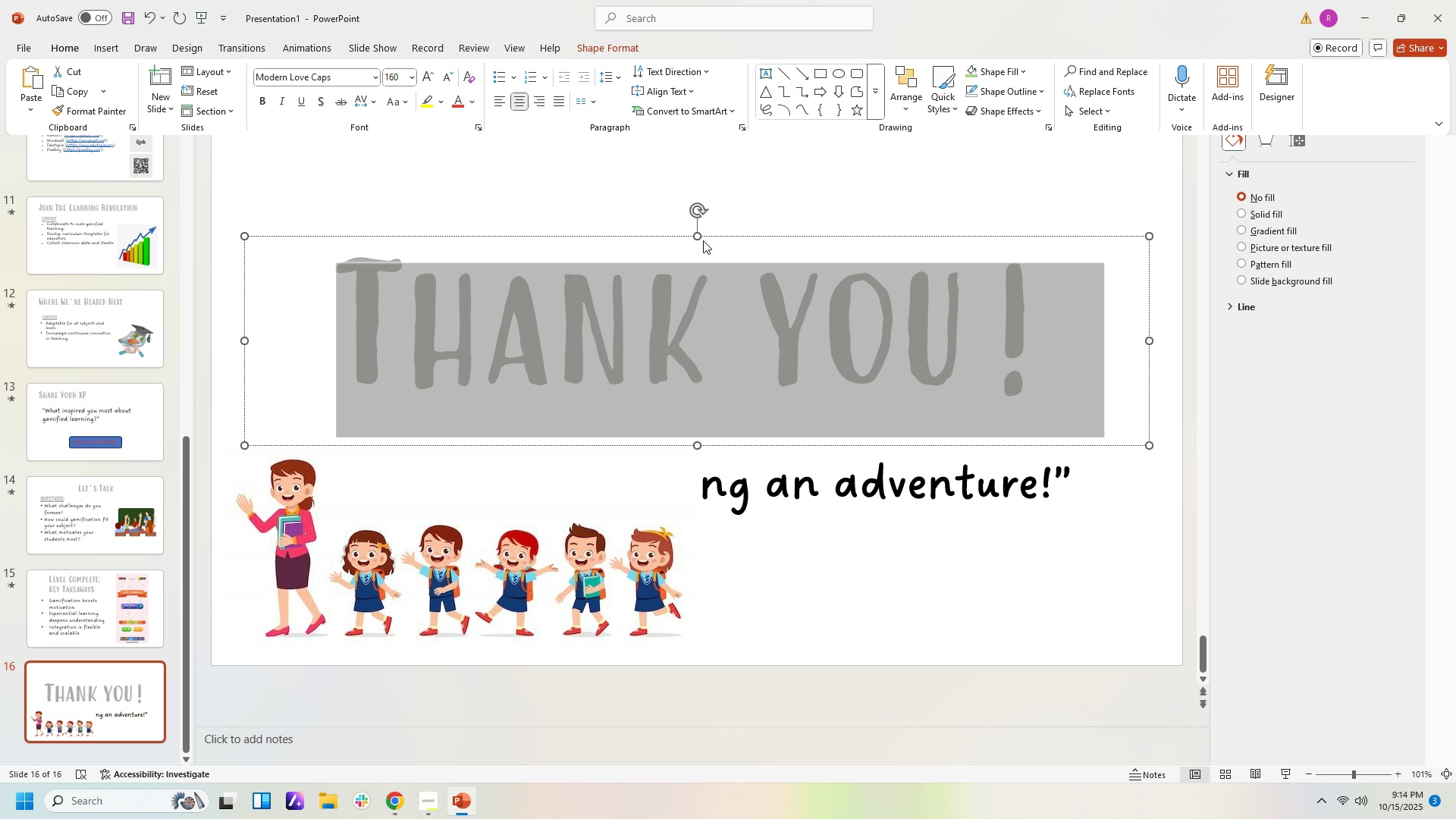 
left_click([703, 240])
 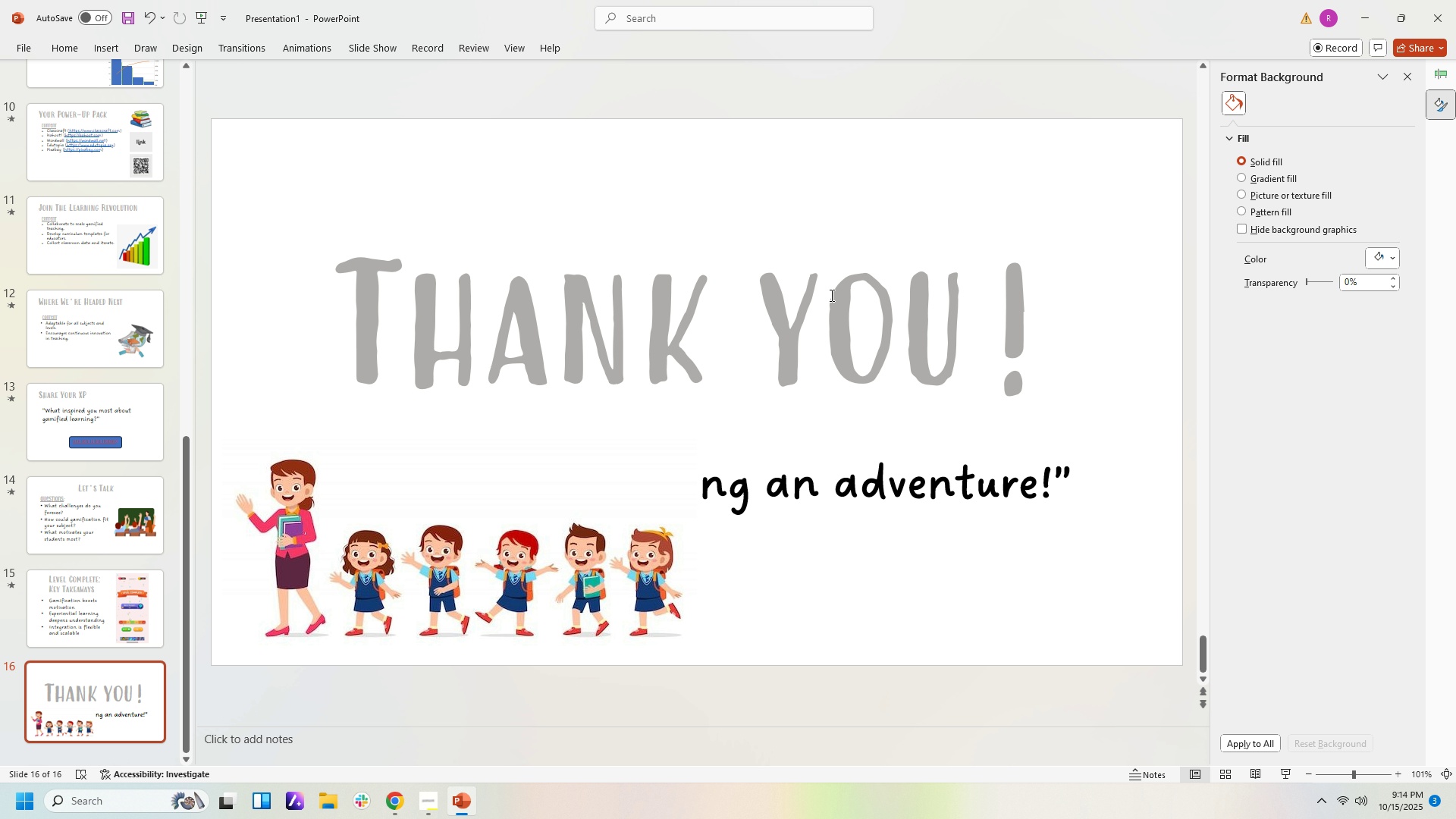 
left_click([830, 296])
 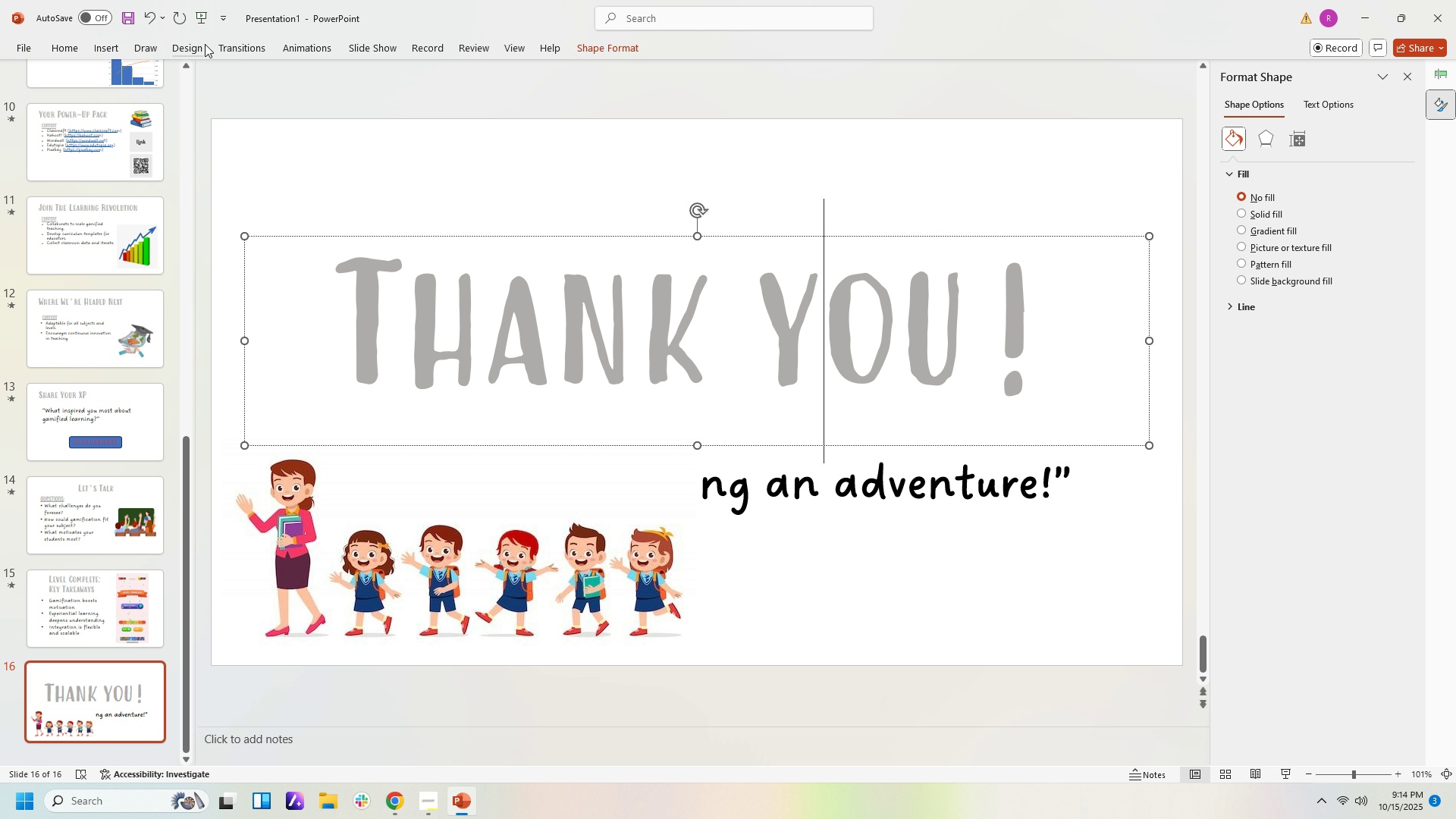 
left_click([195, 45])
 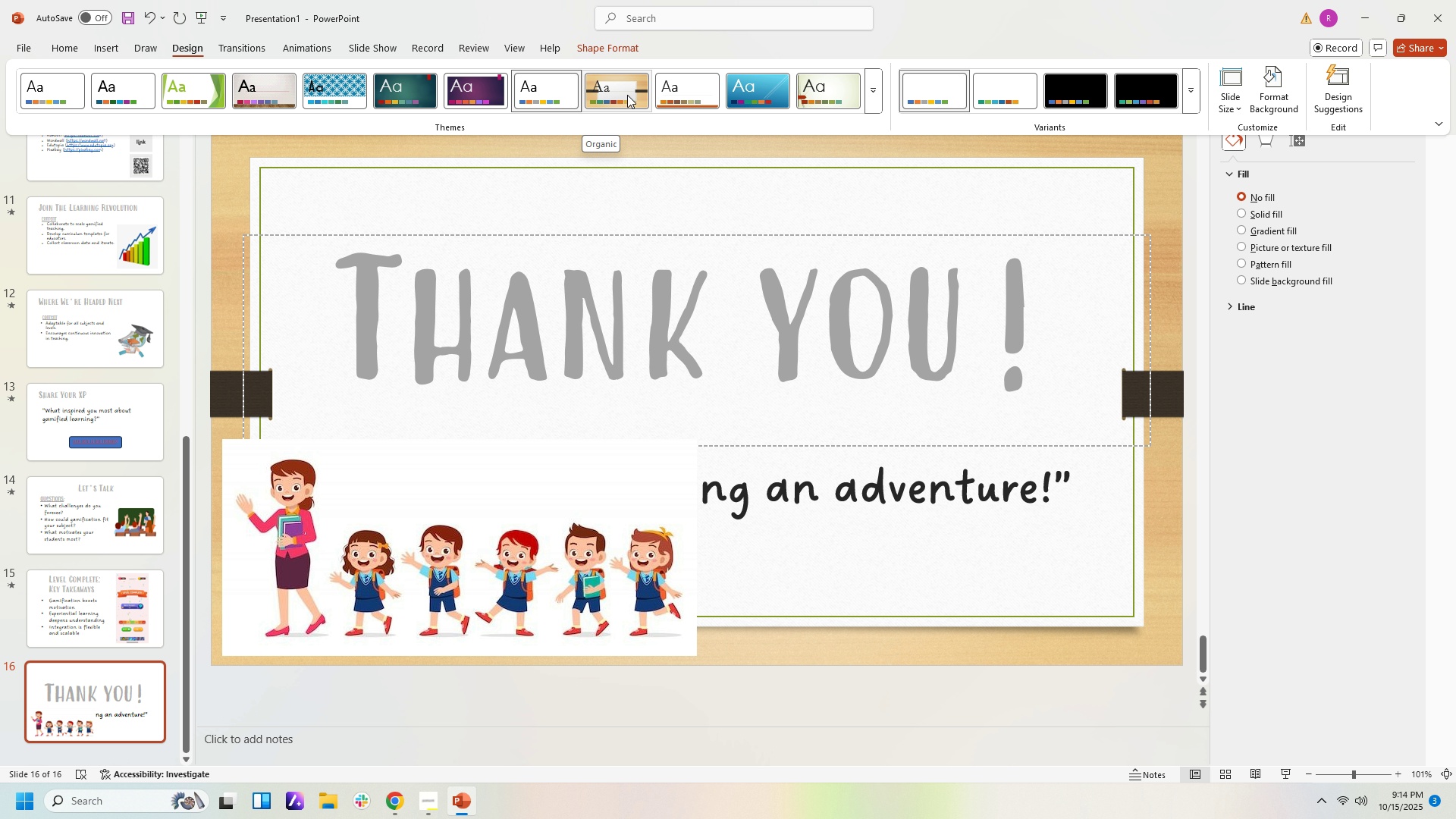 
wait(13.9)
 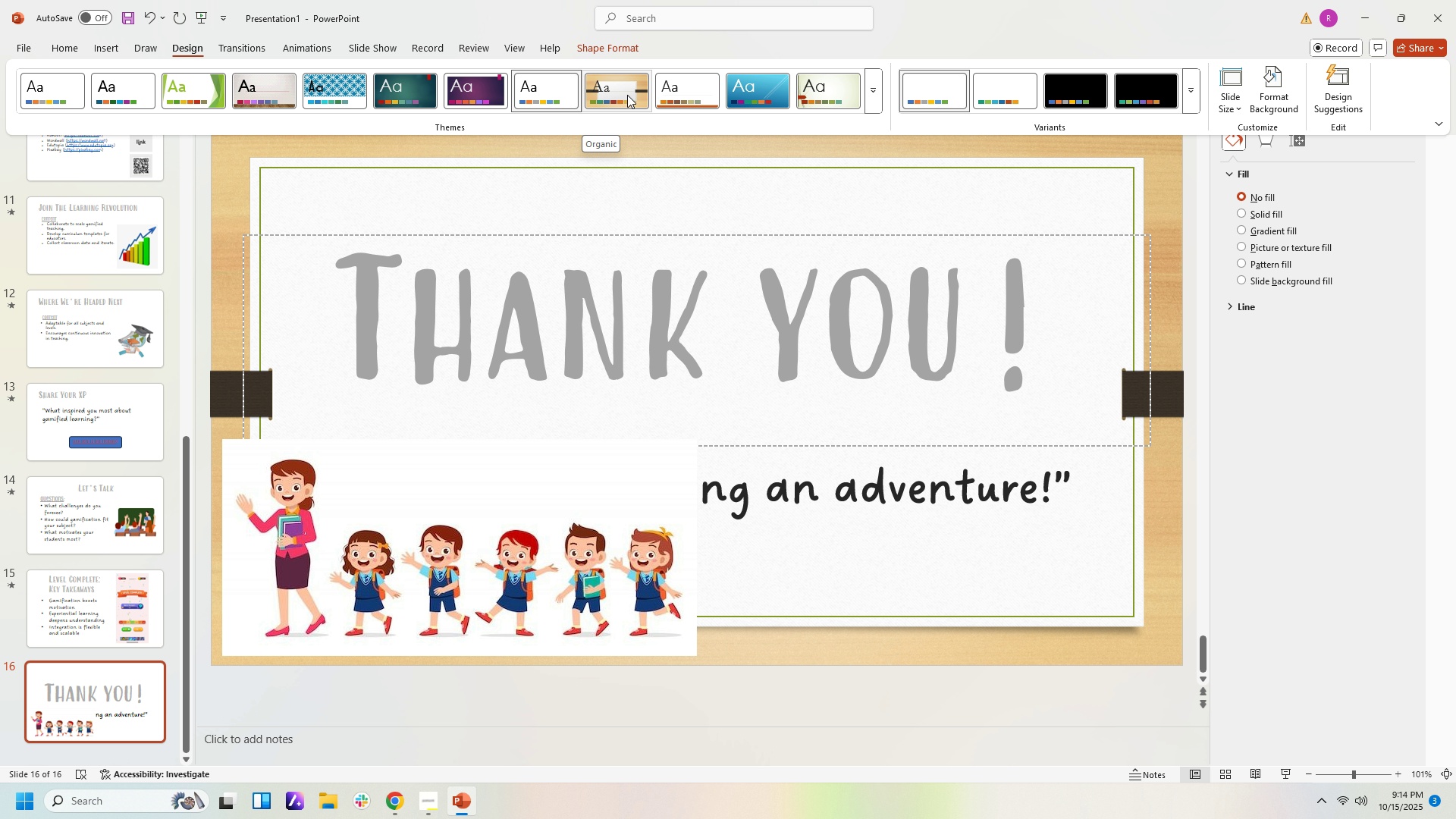 
left_click([870, 90])
 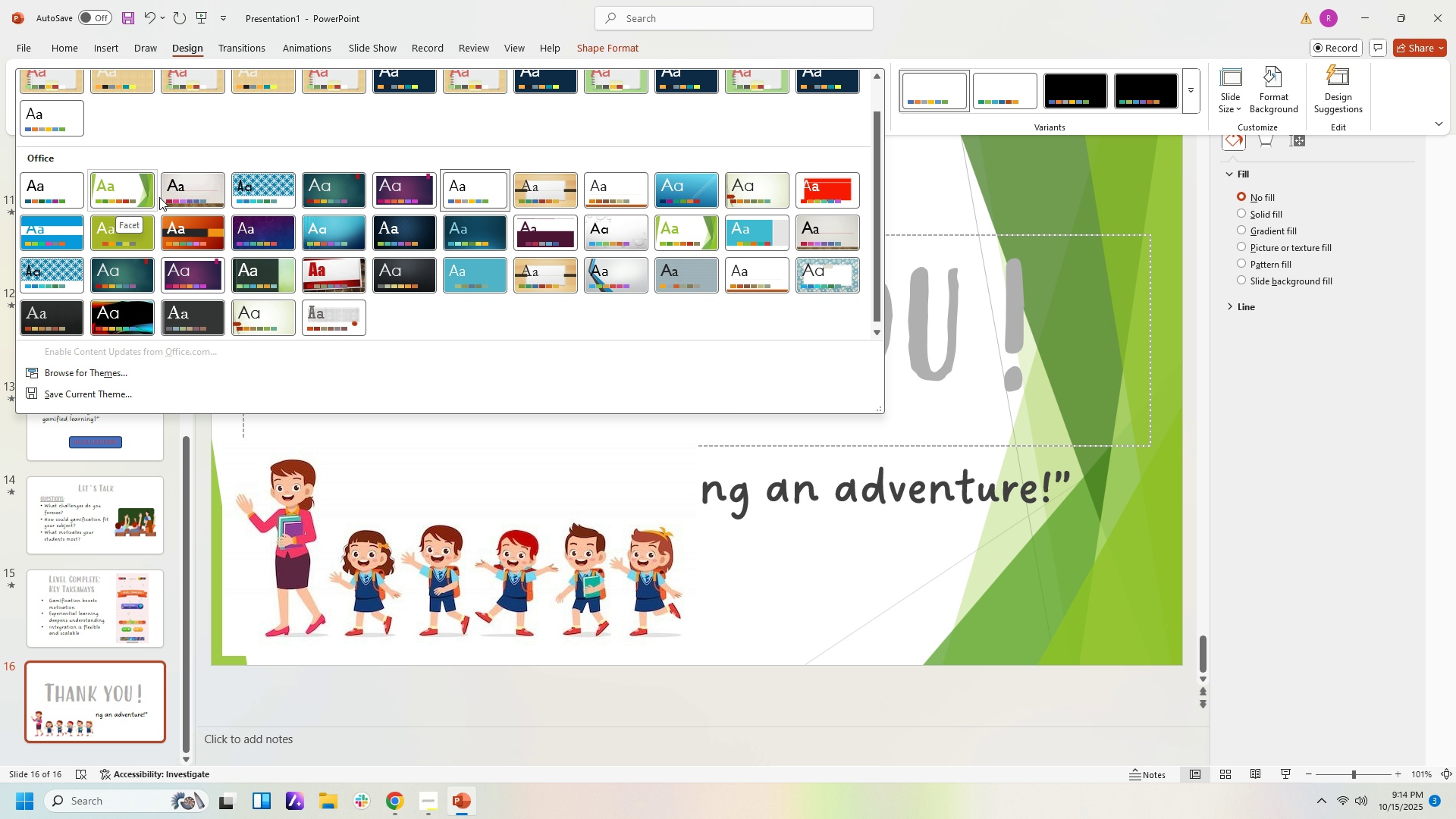 
wait(10.53)
 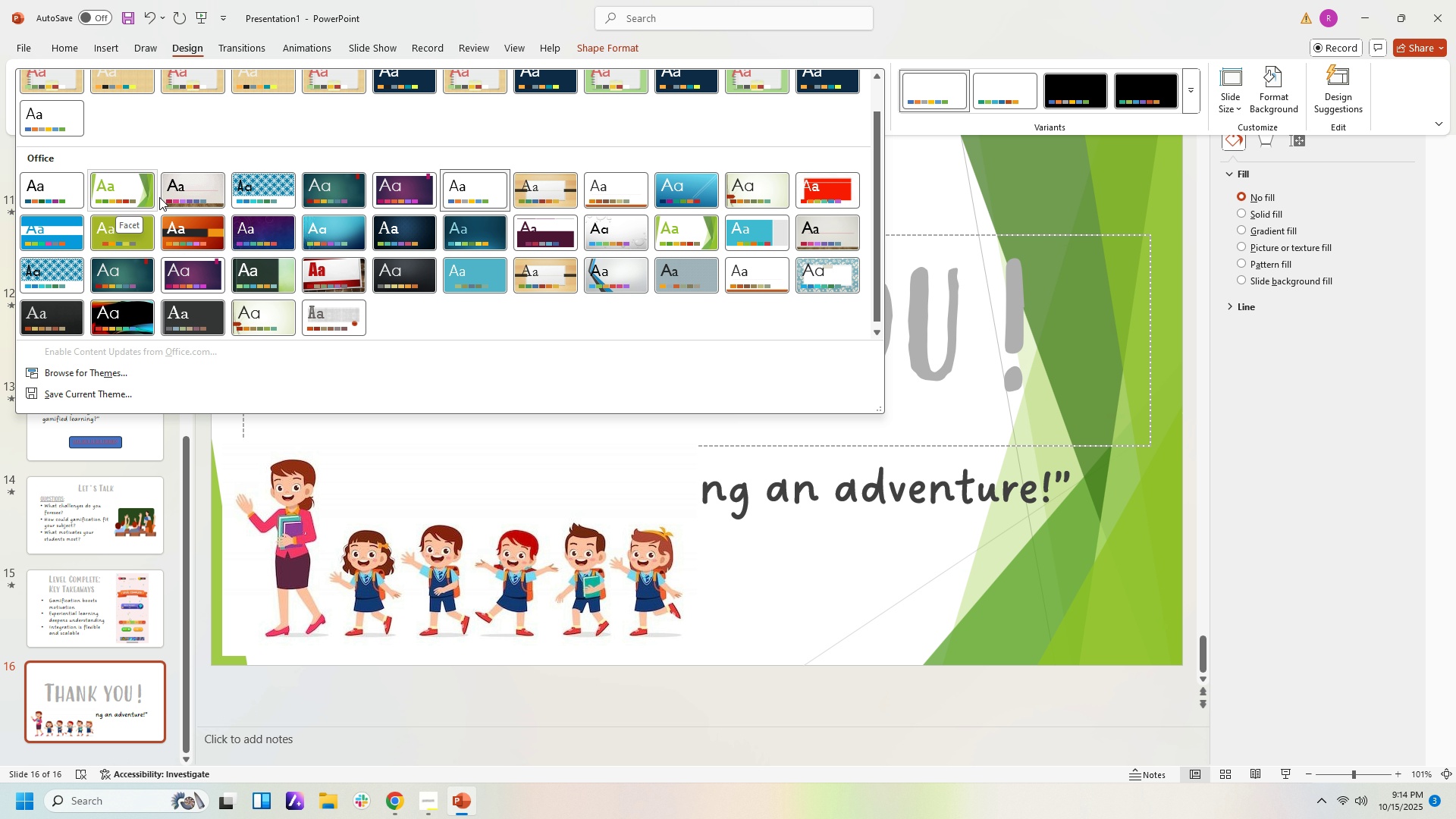 
mouse_move([773, 265])
 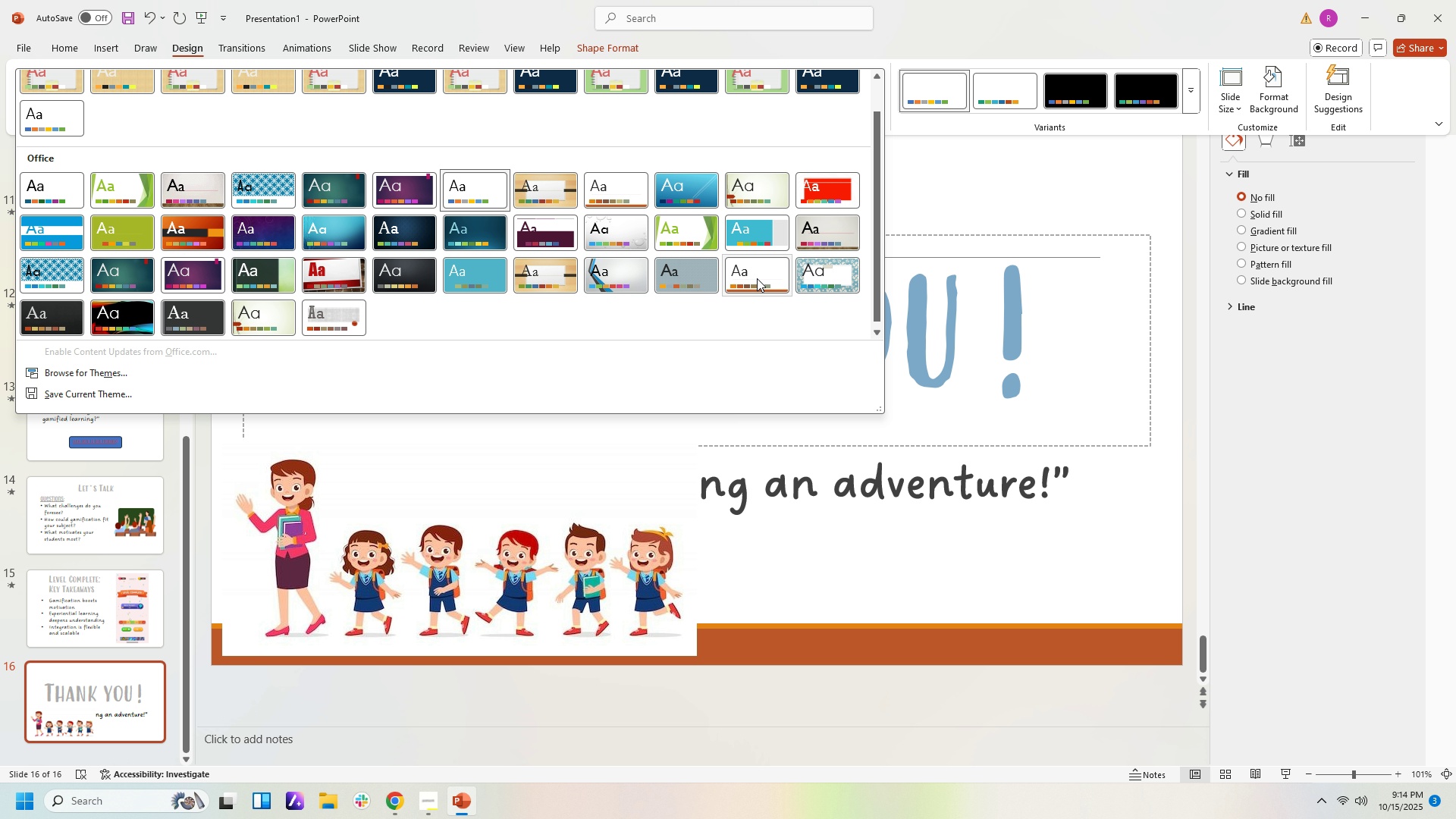 
left_click([757, 278])
 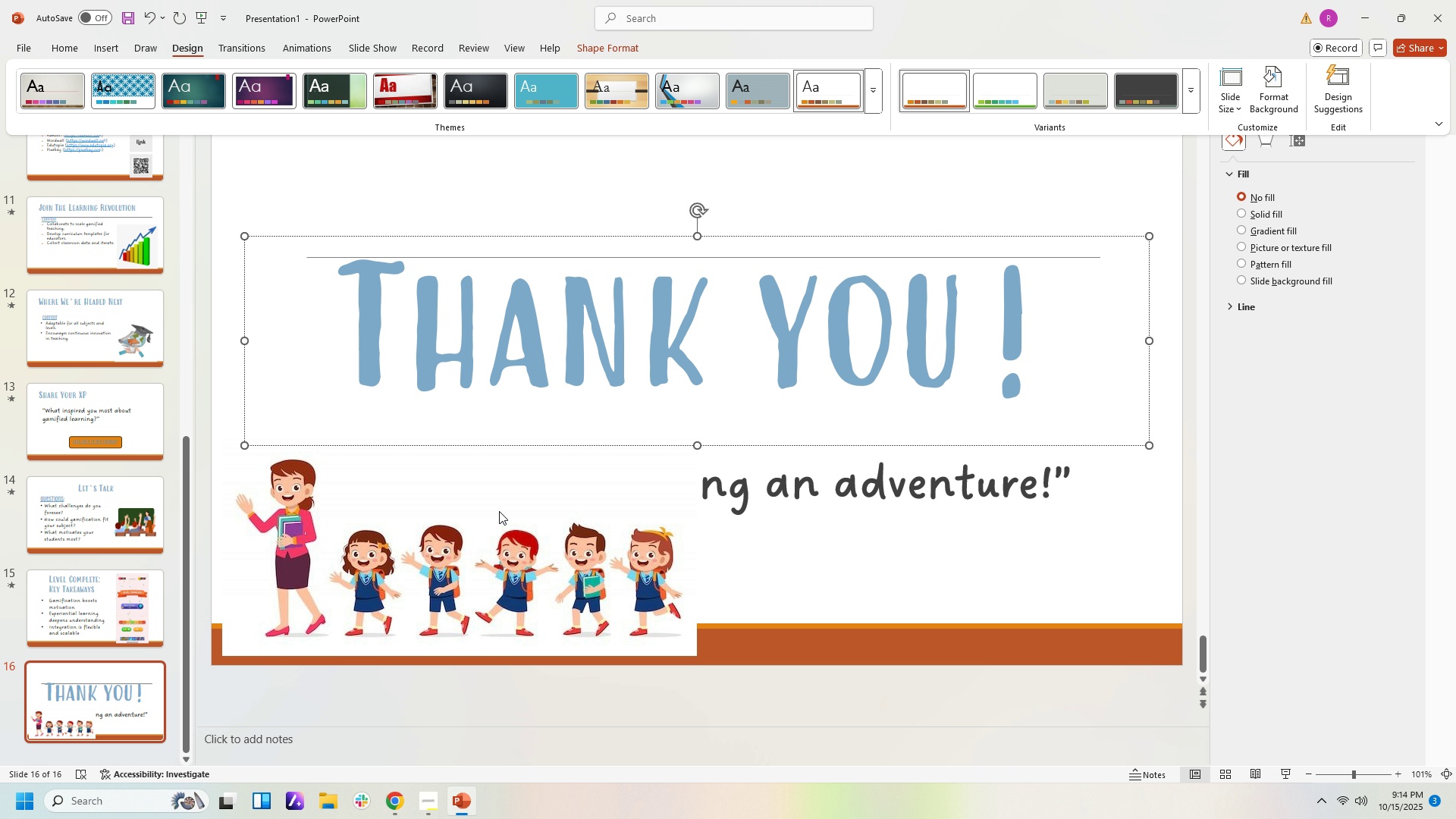 
left_click_drag(start_coordinate=[499, 510], to_coordinate=[500, 469])
 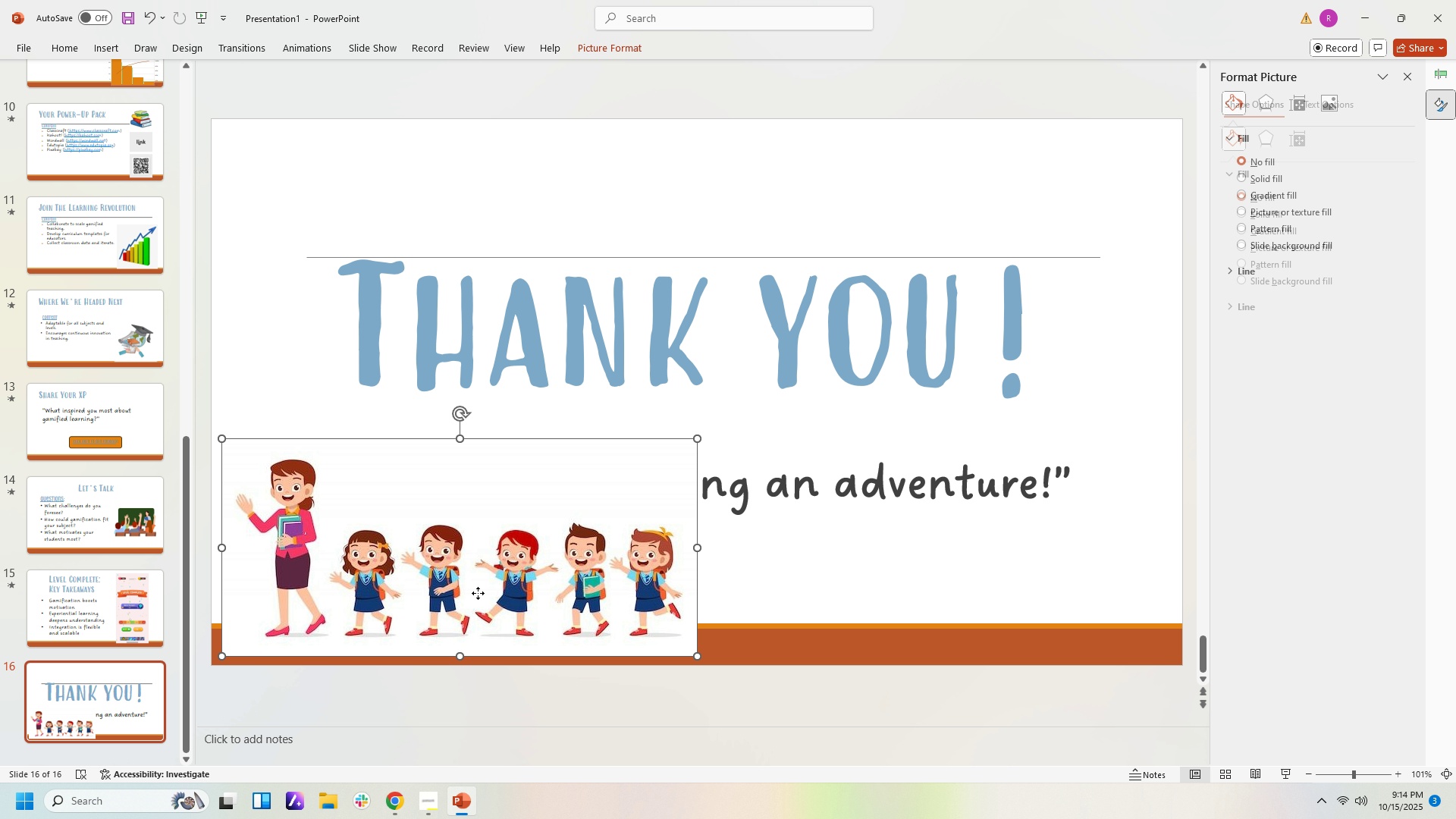 
left_click([478, 593])
 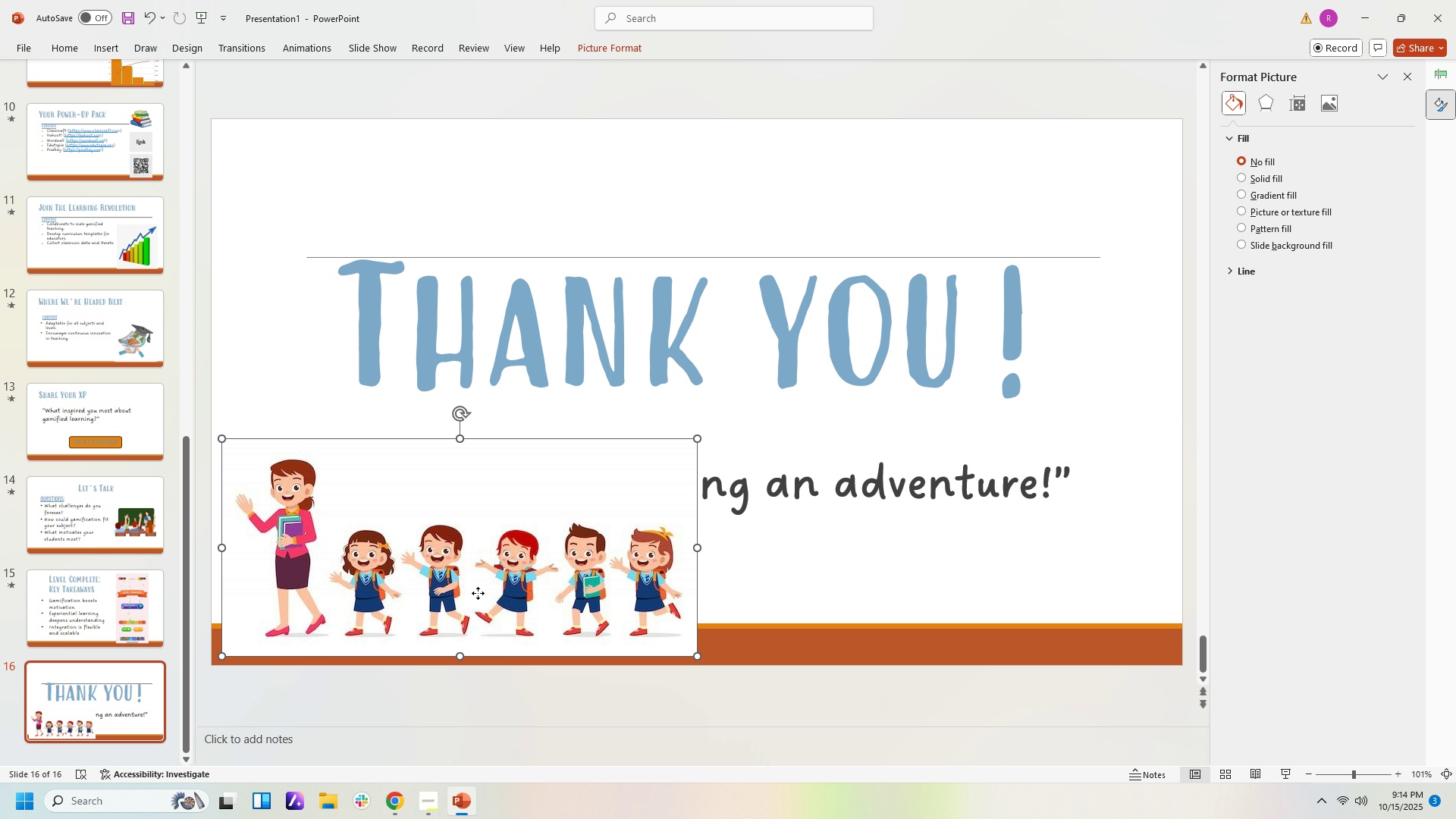 
left_click_drag(start_coordinate=[478, 593], to_coordinate=[485, 557])
 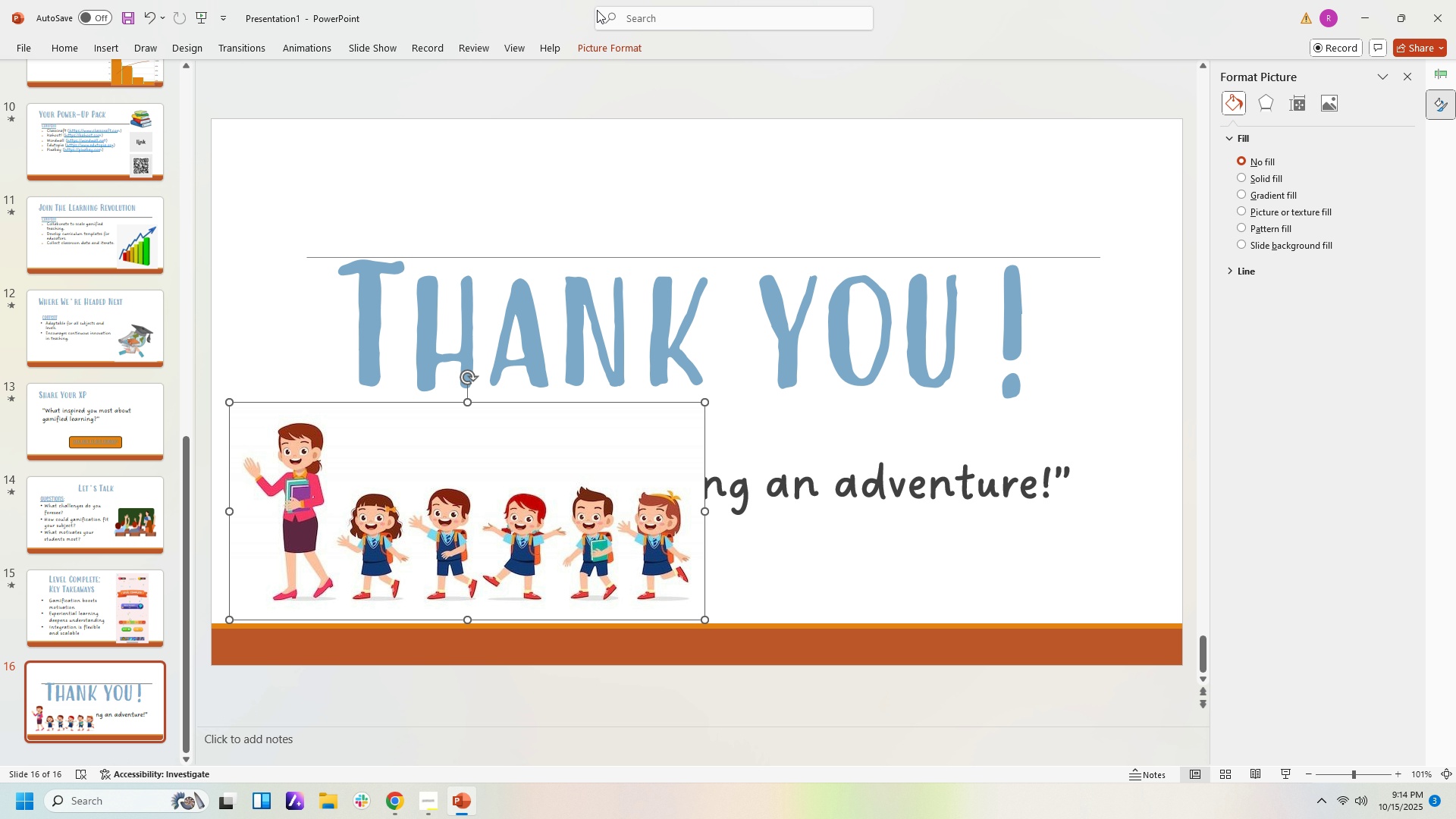 
left_click([585, 49])
 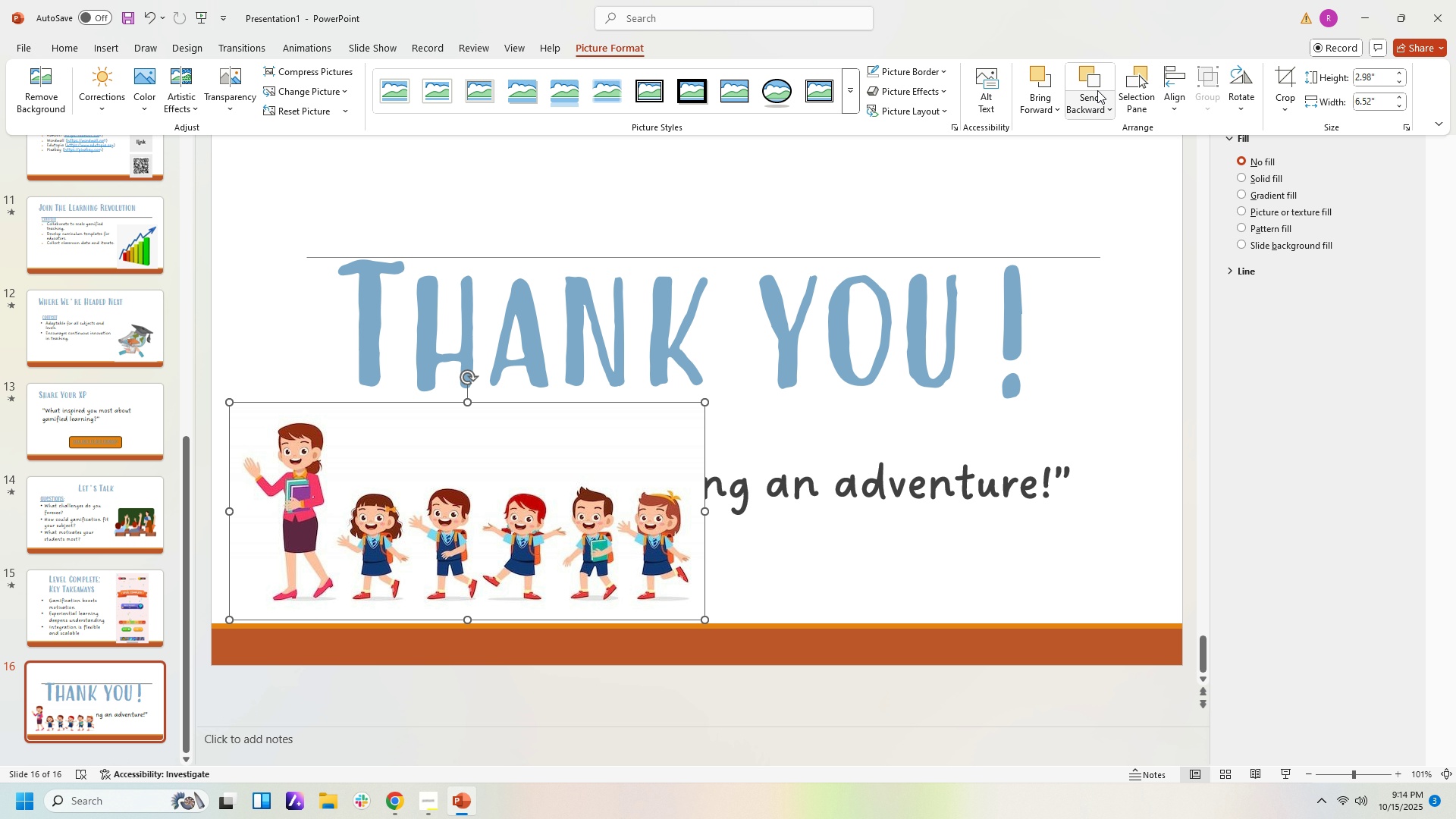 
left_click([1095, 84])
 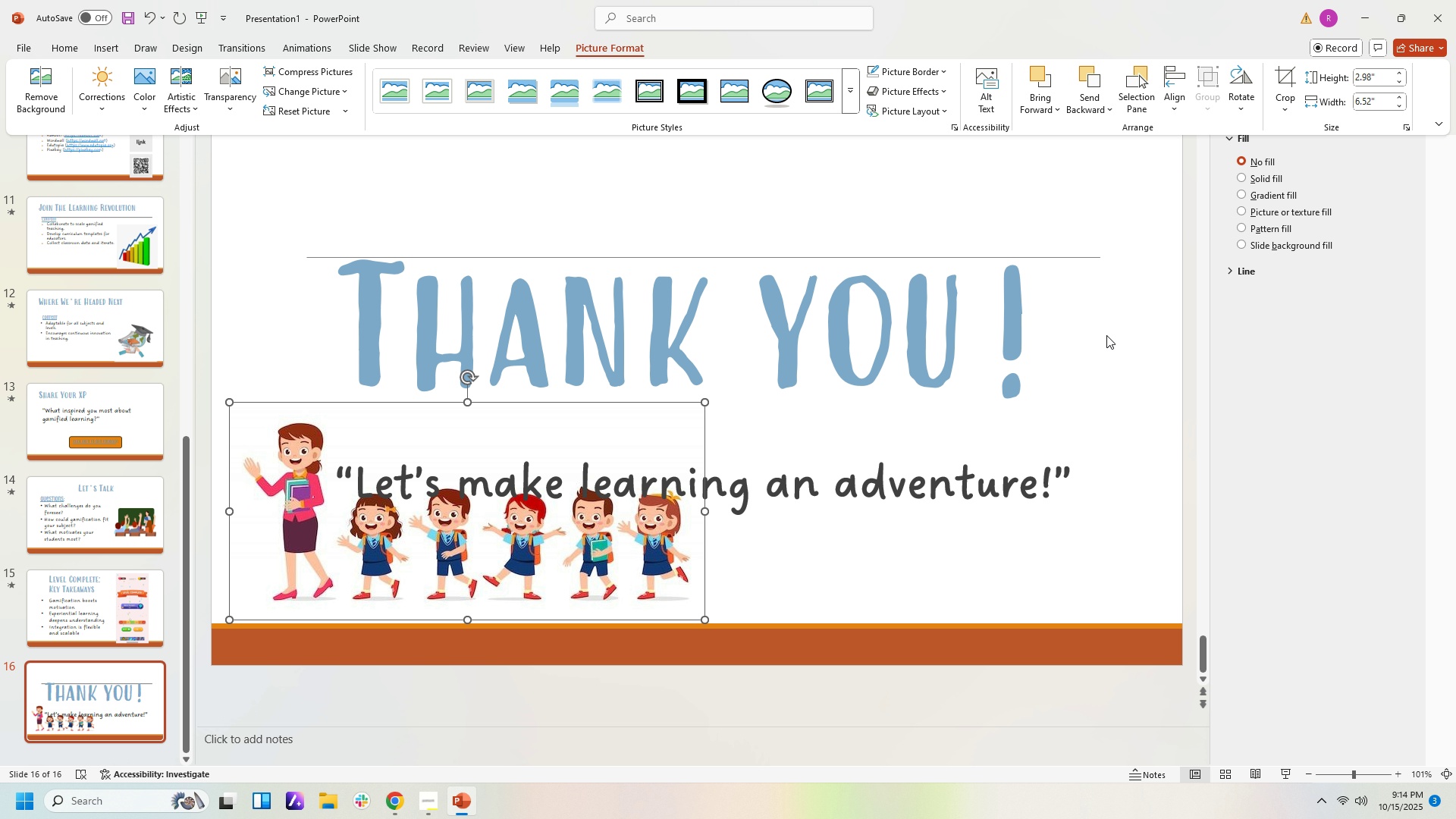 
double_click([960, 319])
 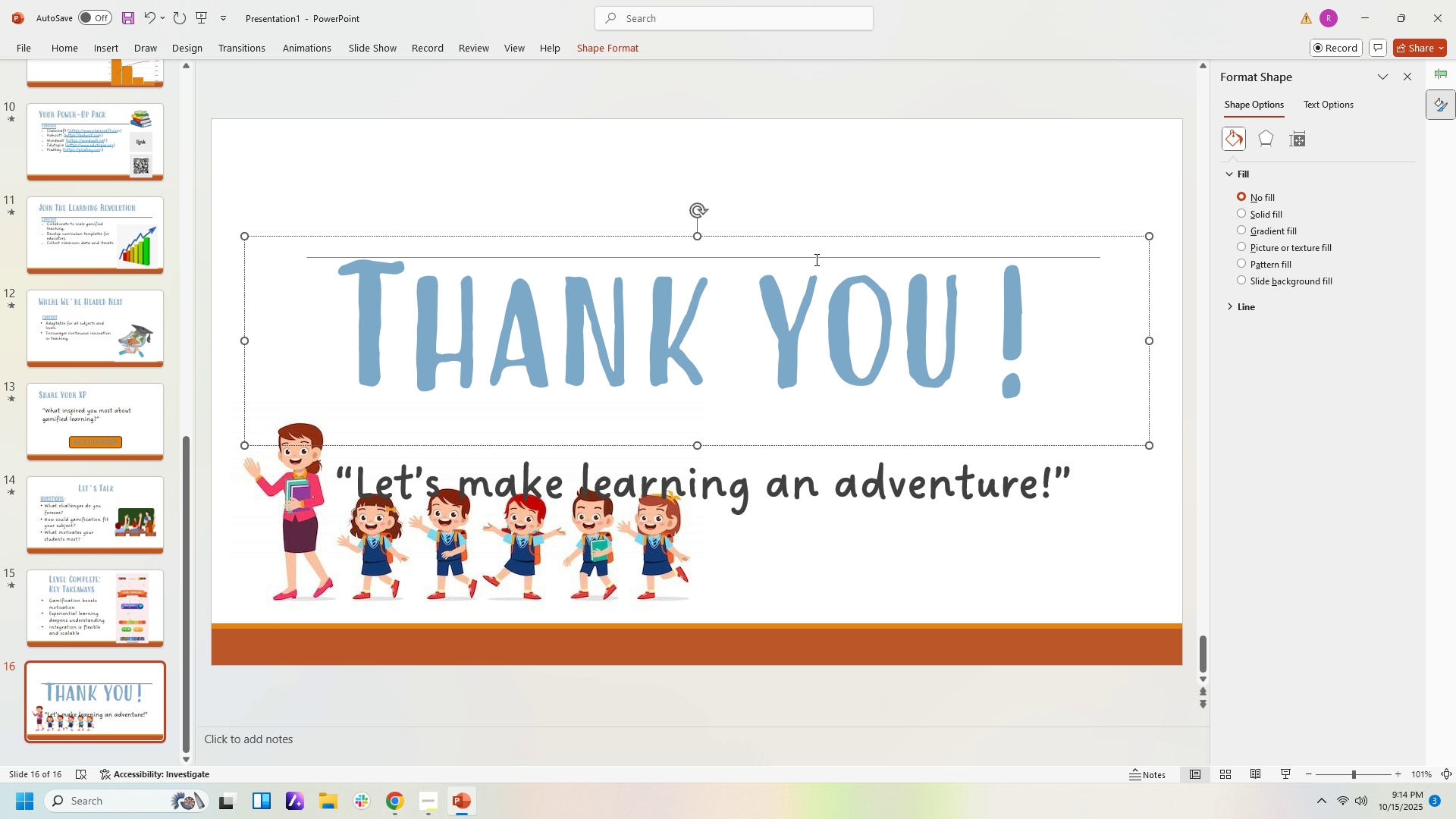 
left_click([815, 259])
 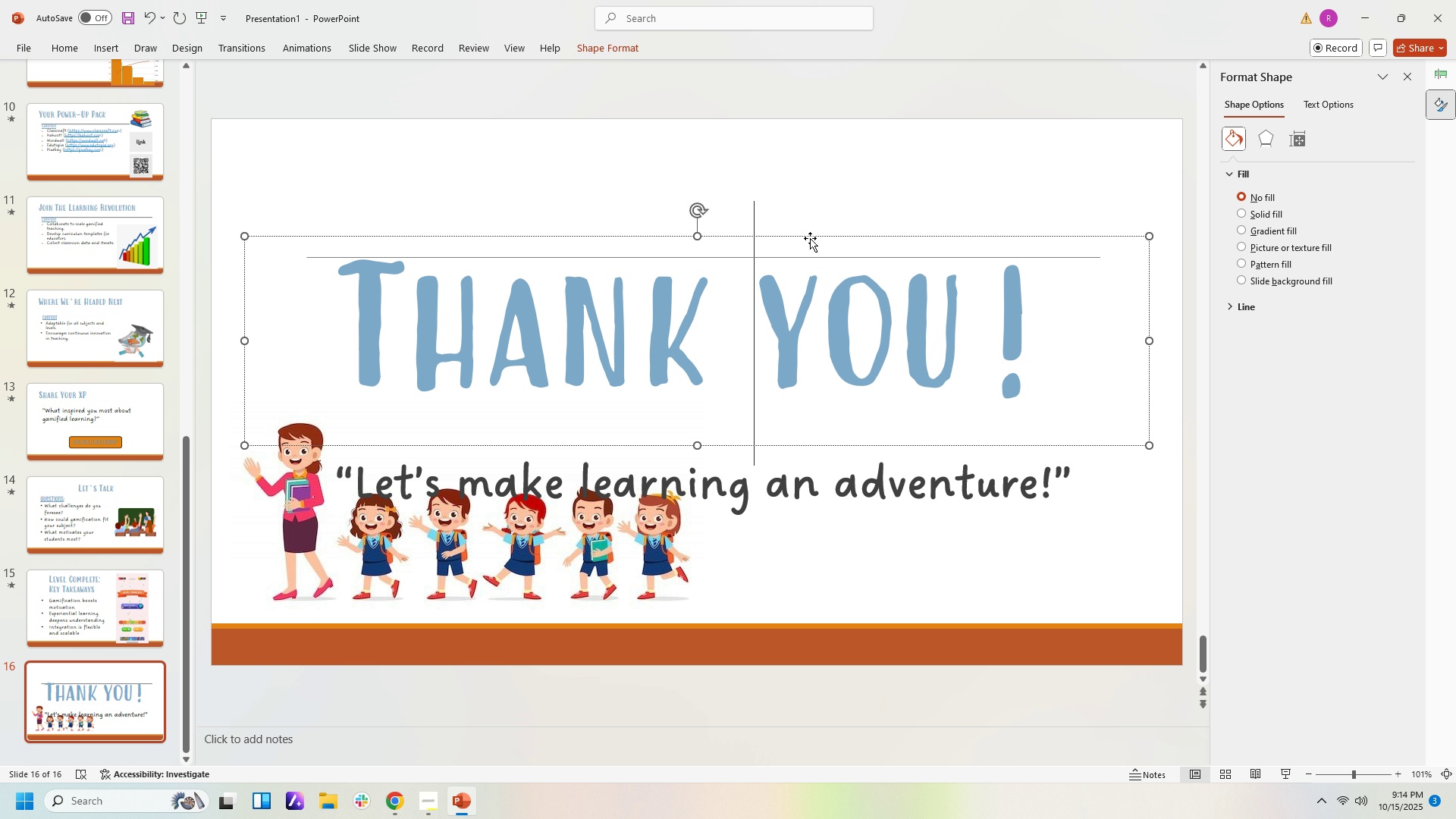 
left_click_drag(start_coordinate=[810, 238], to_coordinate=[813, 166])
 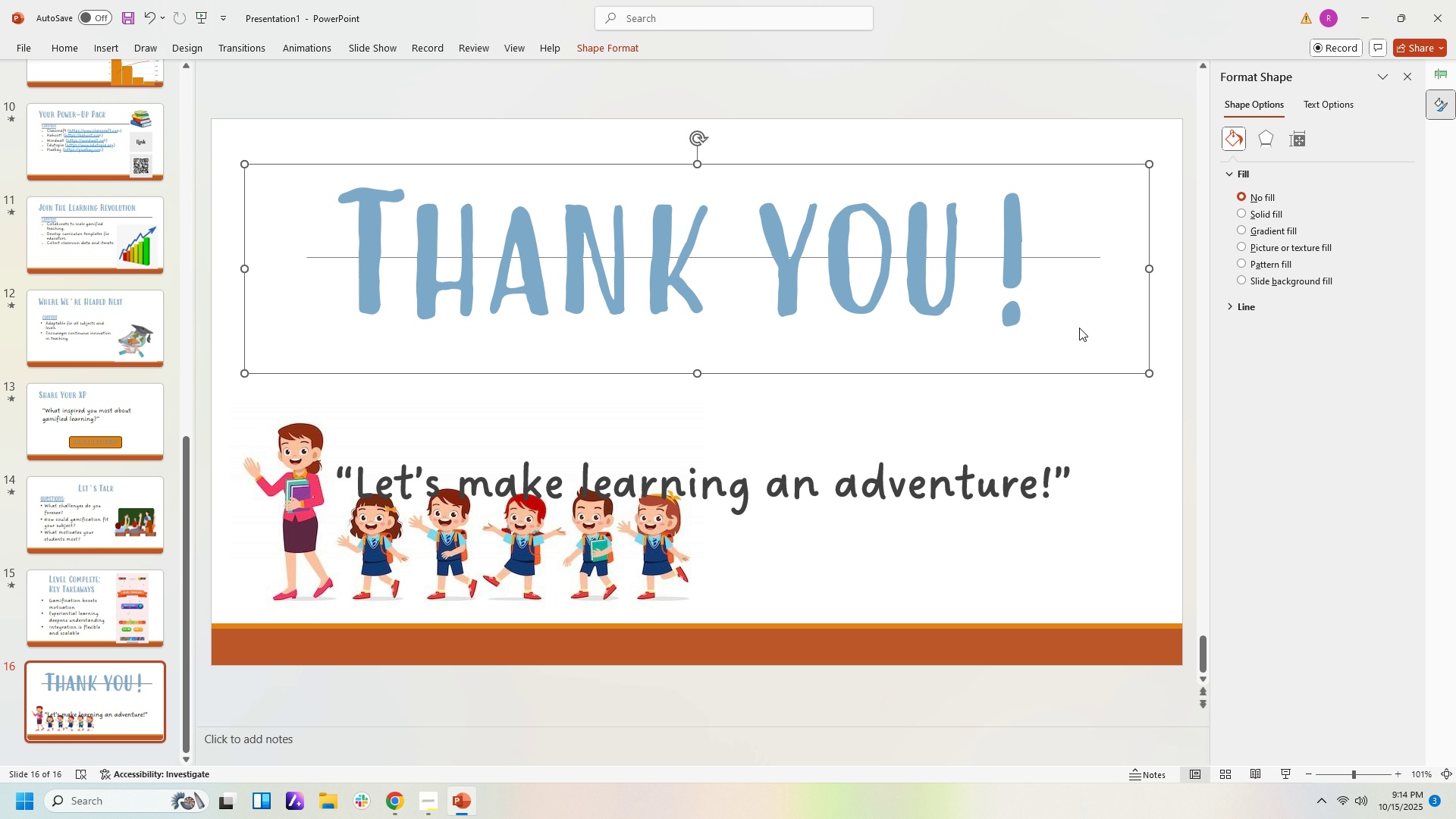 
left_click_drag(start_coordinate=[1152, 370], to_coordinate=[1097, 345])
 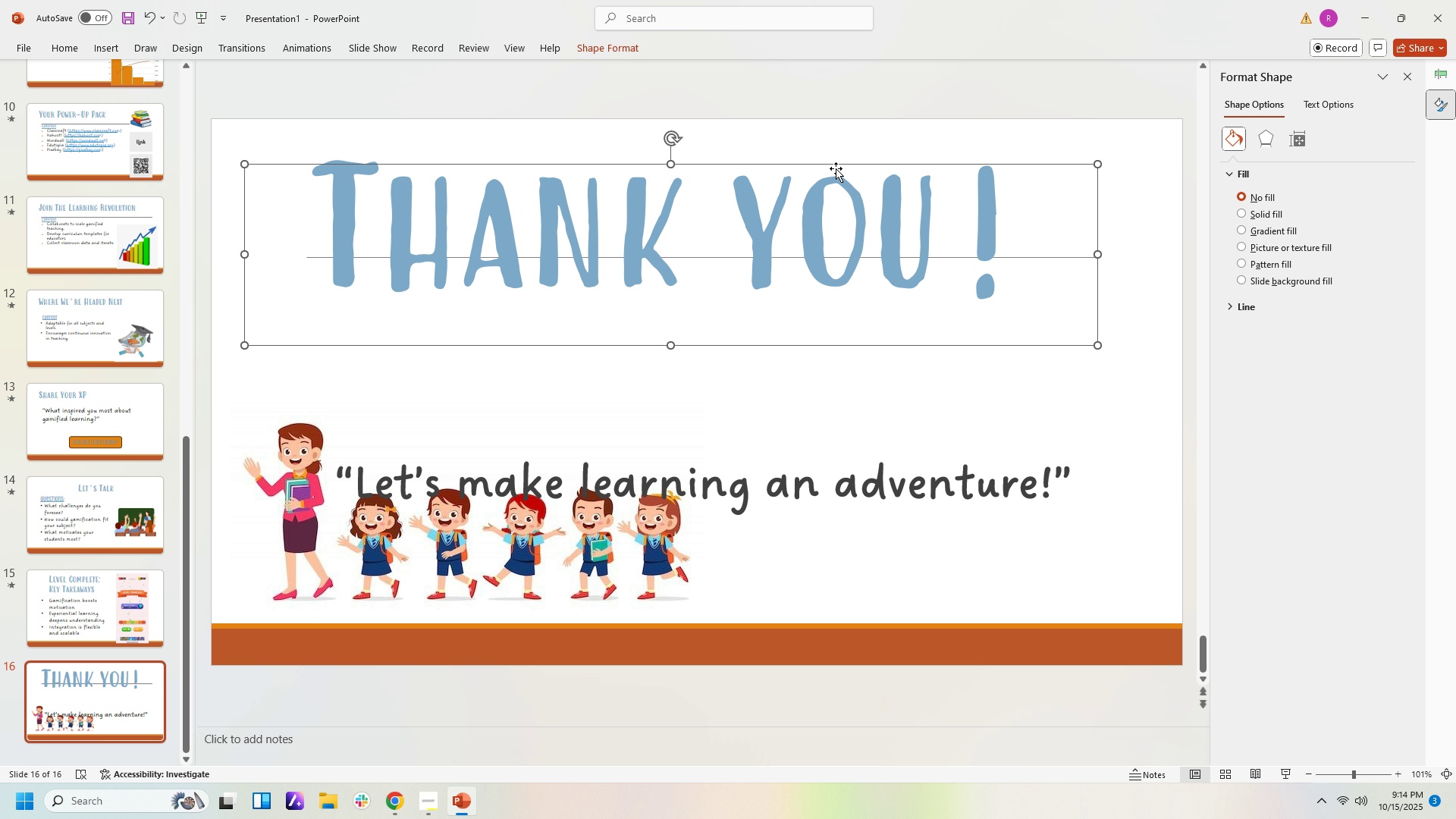 
left_click_drag(start_coordinate=[836, 168], to_coordinate=[875, 272])
 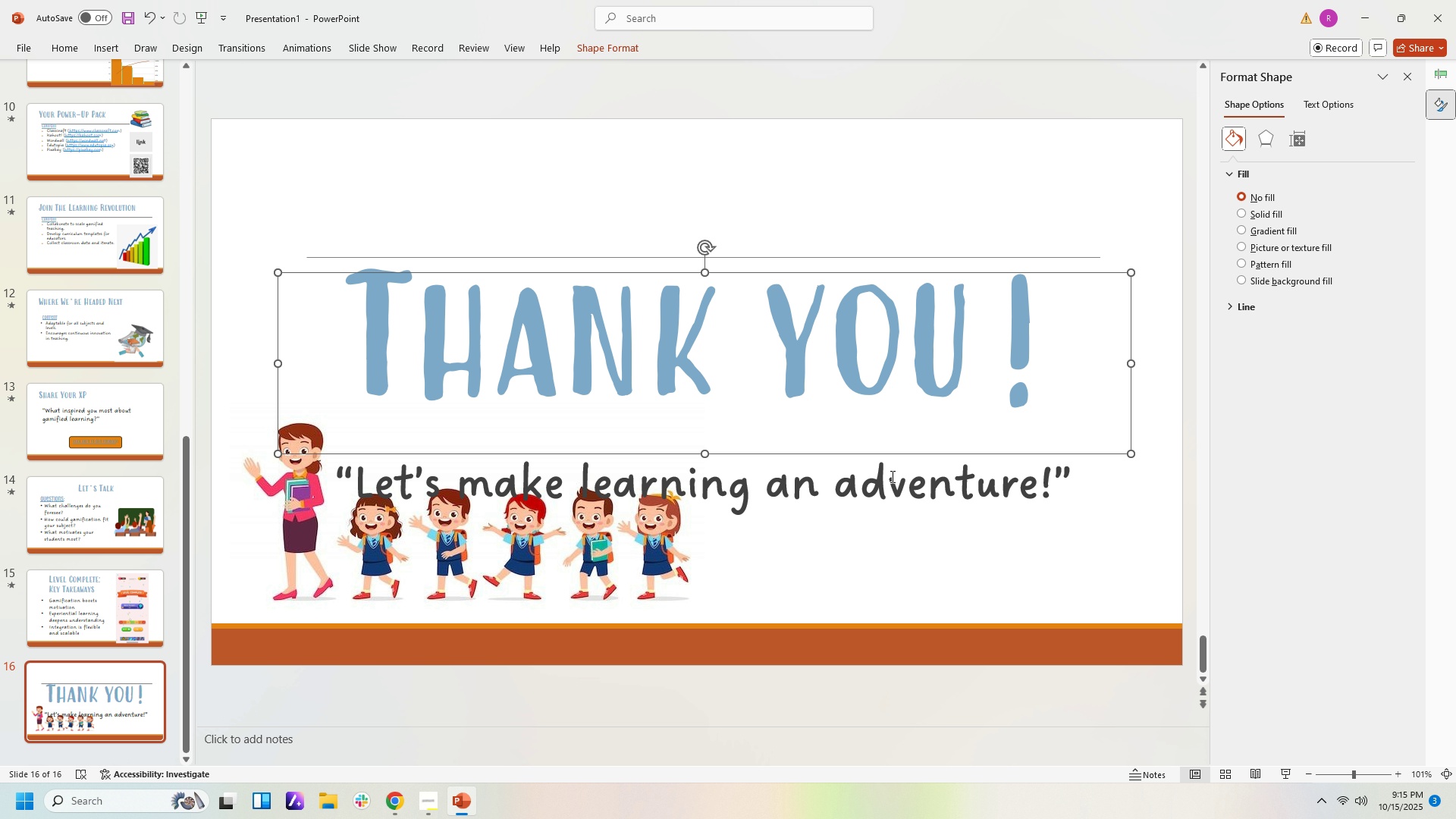 
left_click([891, 476])
 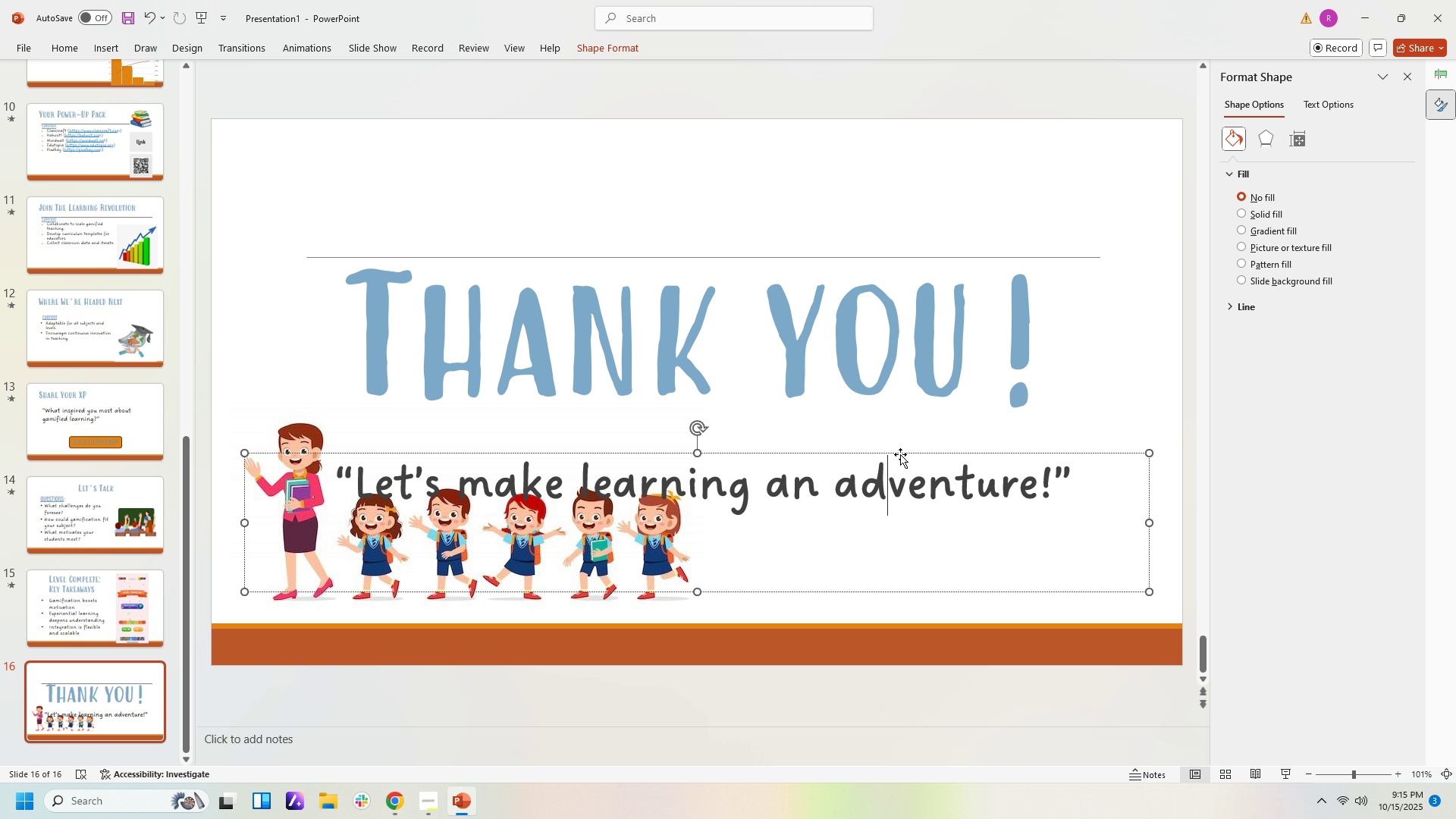 
left_click_drag(start_coordinate=[900, 453], to_coordinate=[903, 419])
 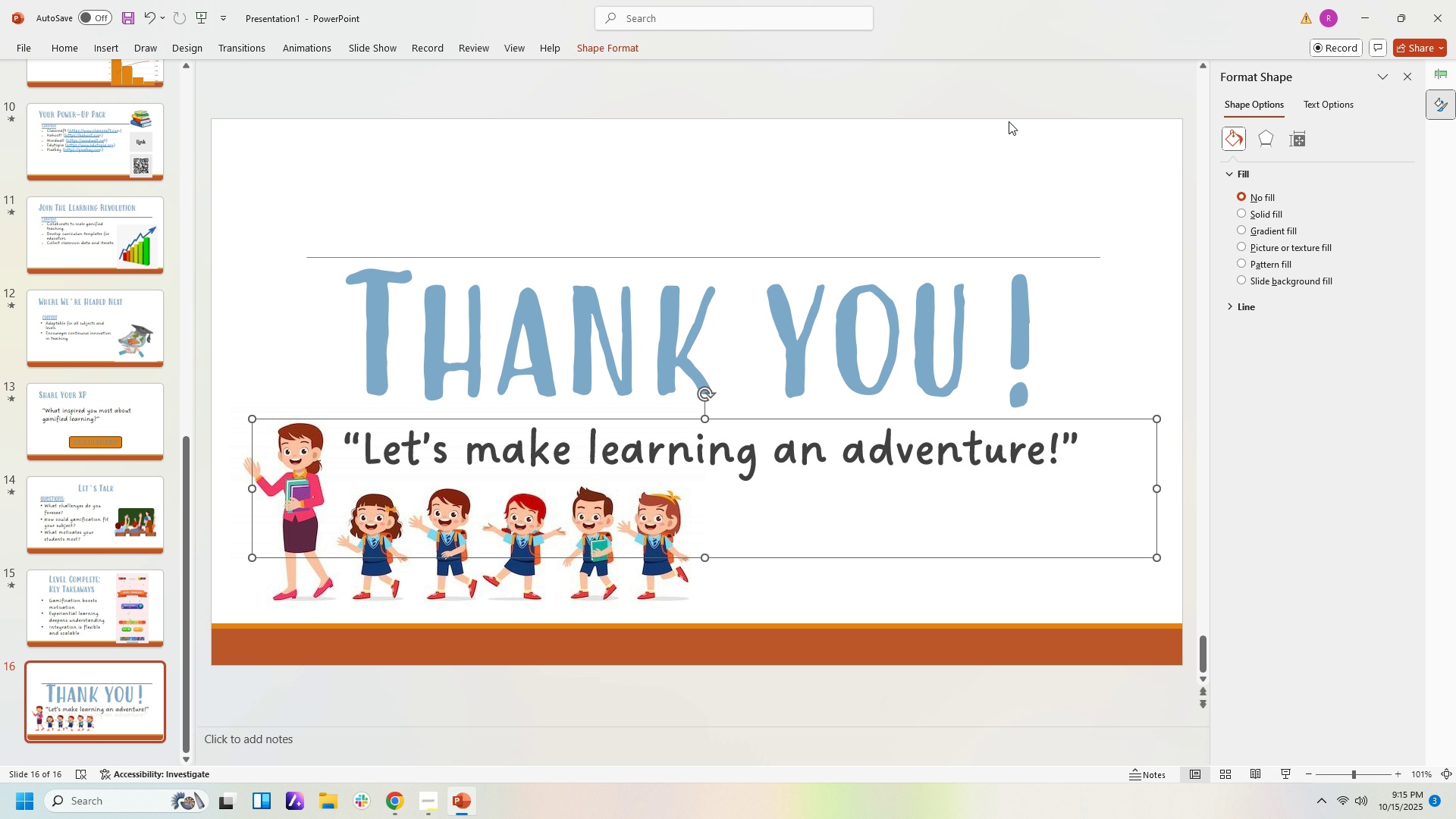 
left_click([1009, 121])
 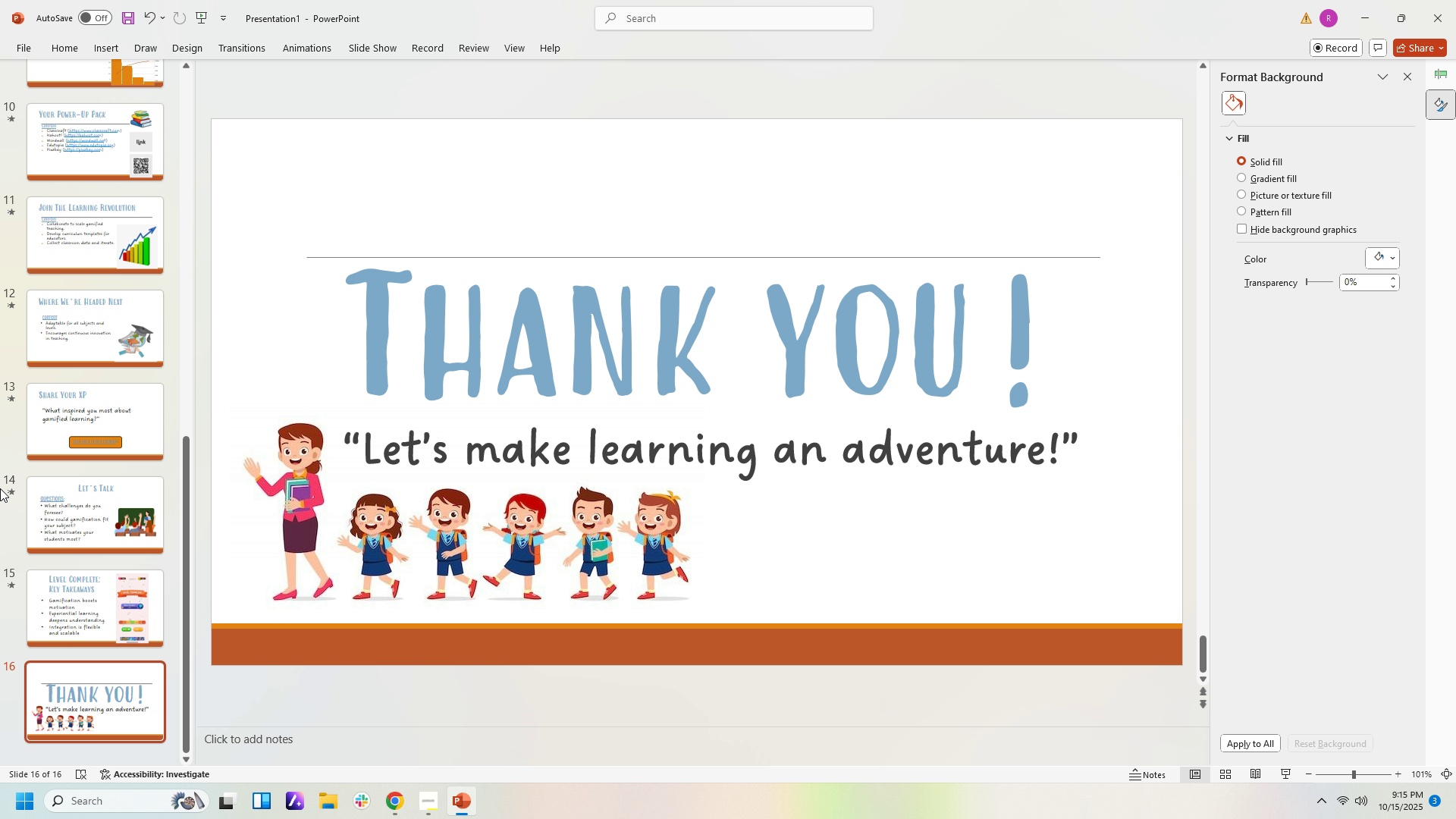 
scroll: coordinate [168, 215], scroll_direction: up, amount: 17.0
 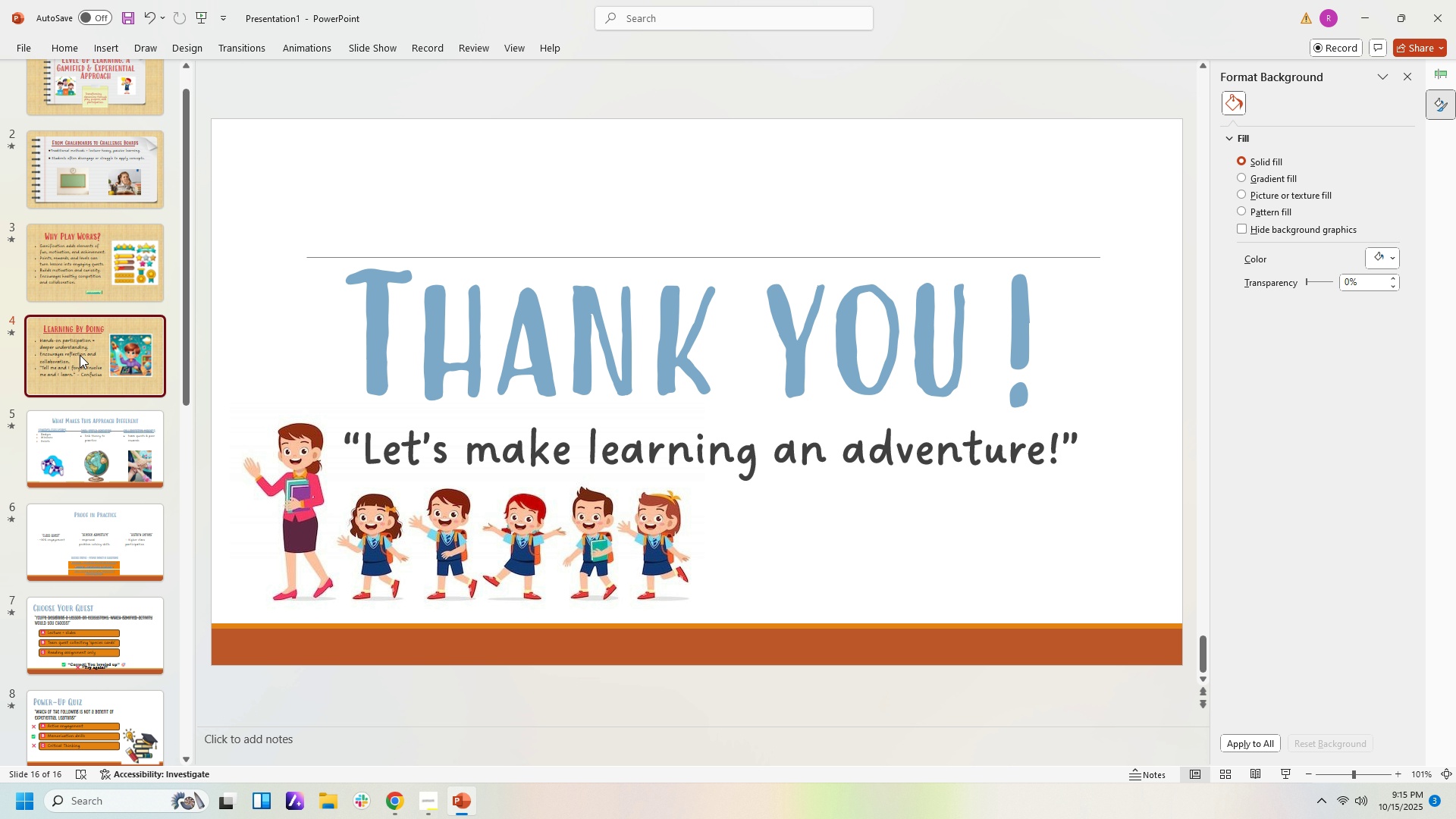 
left_click([80, 355])
 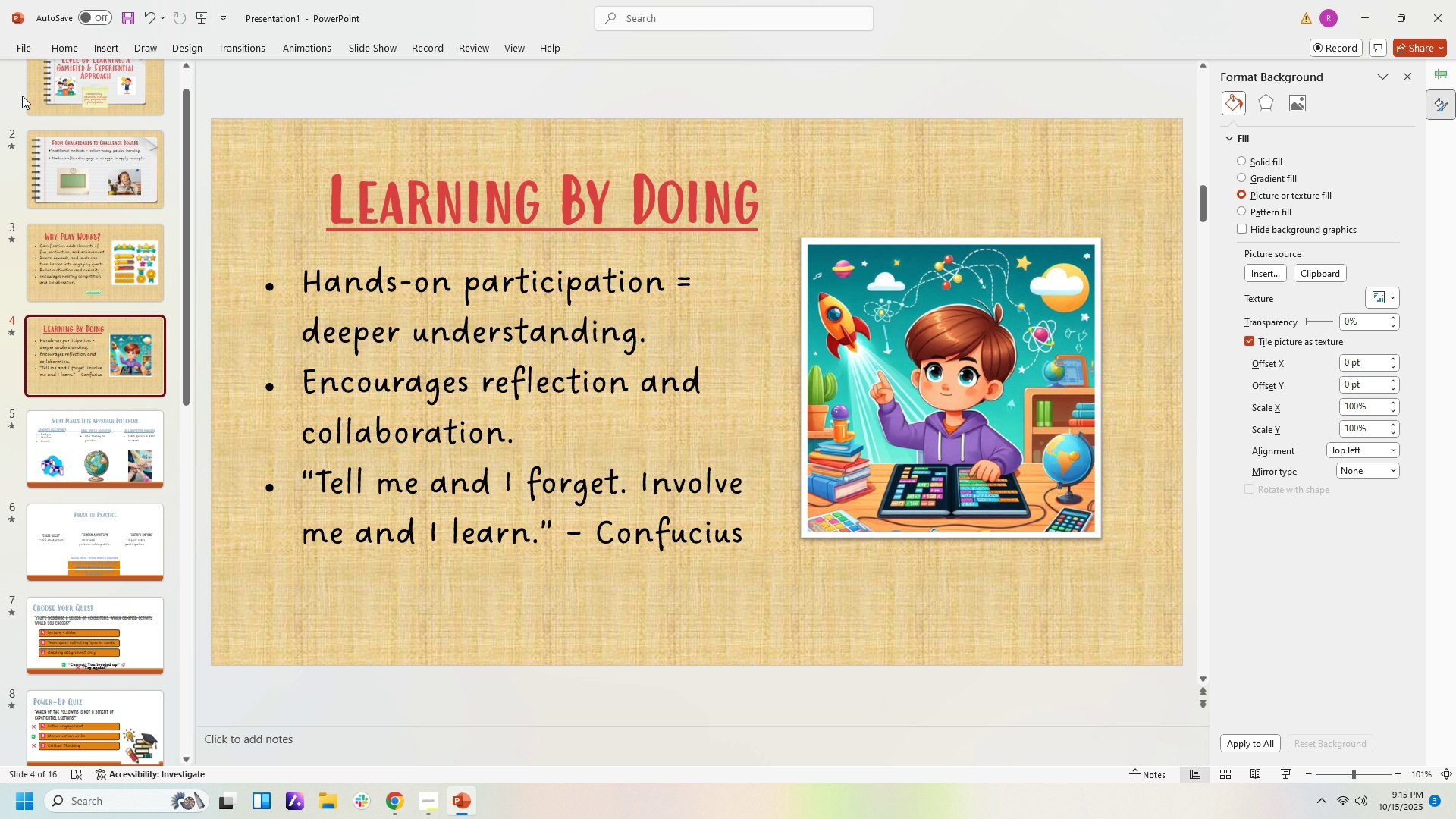 
left_click([102, 89])
 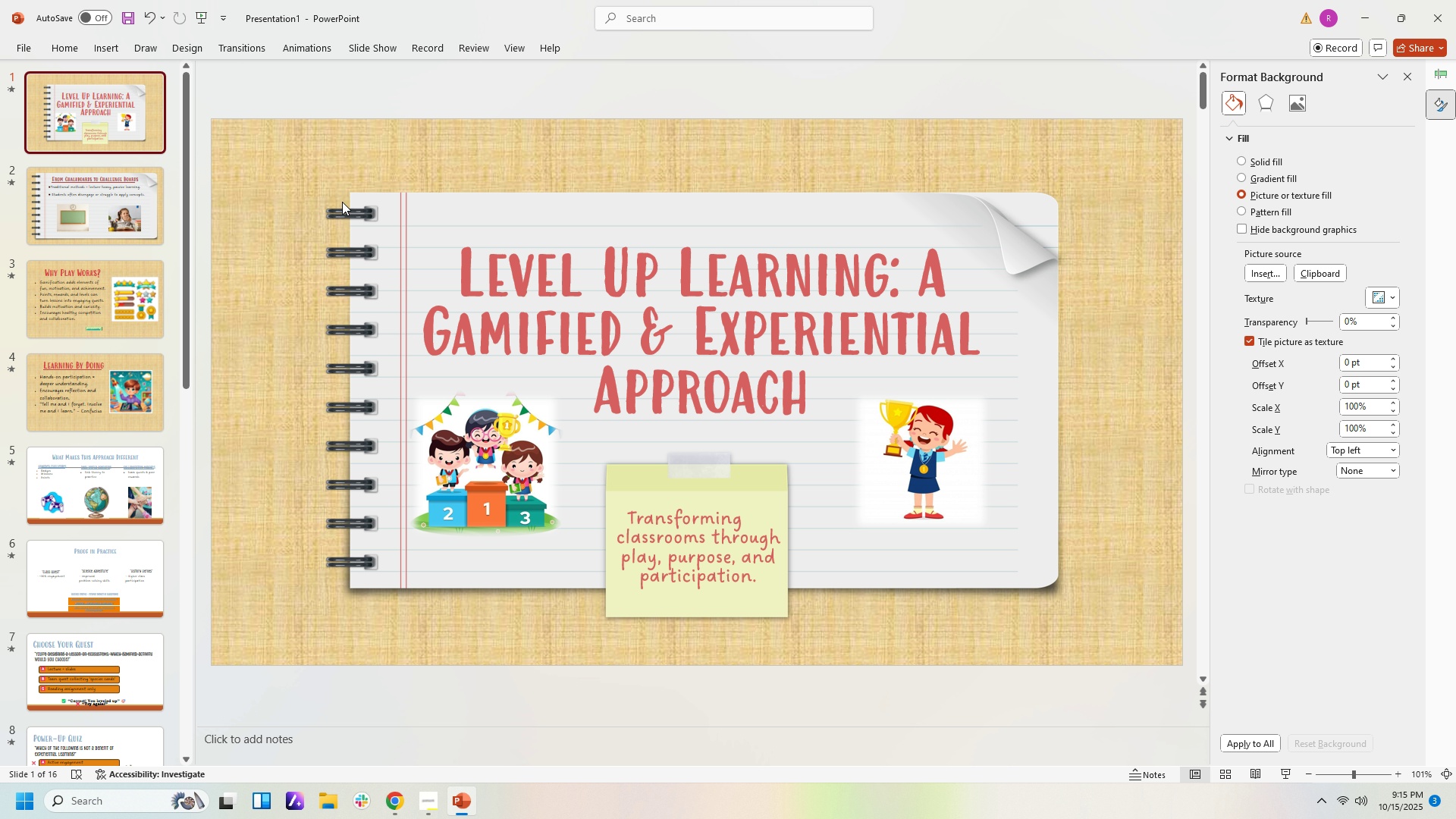 
wait(5.42)
 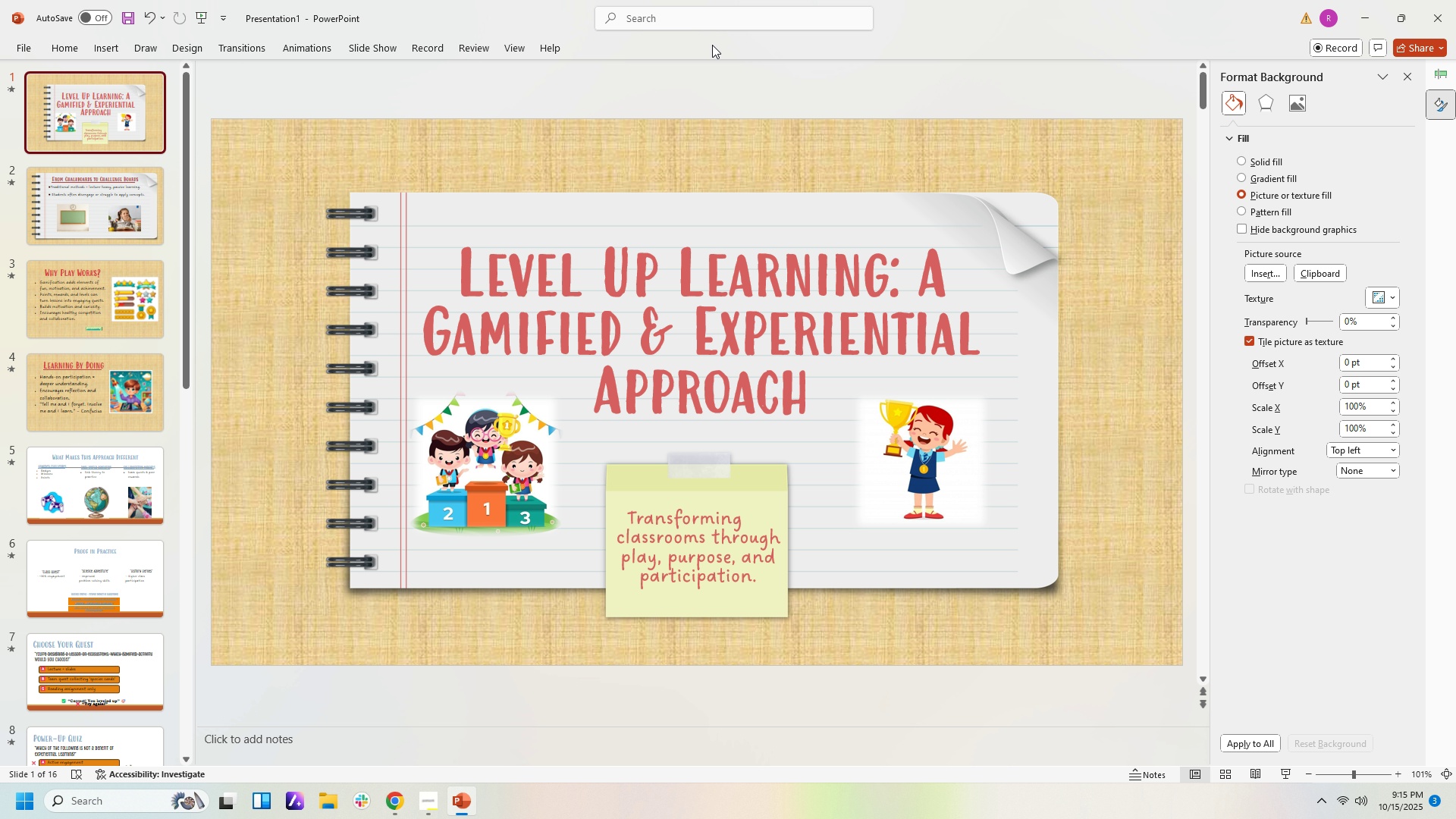 
left_click([119, 569])
 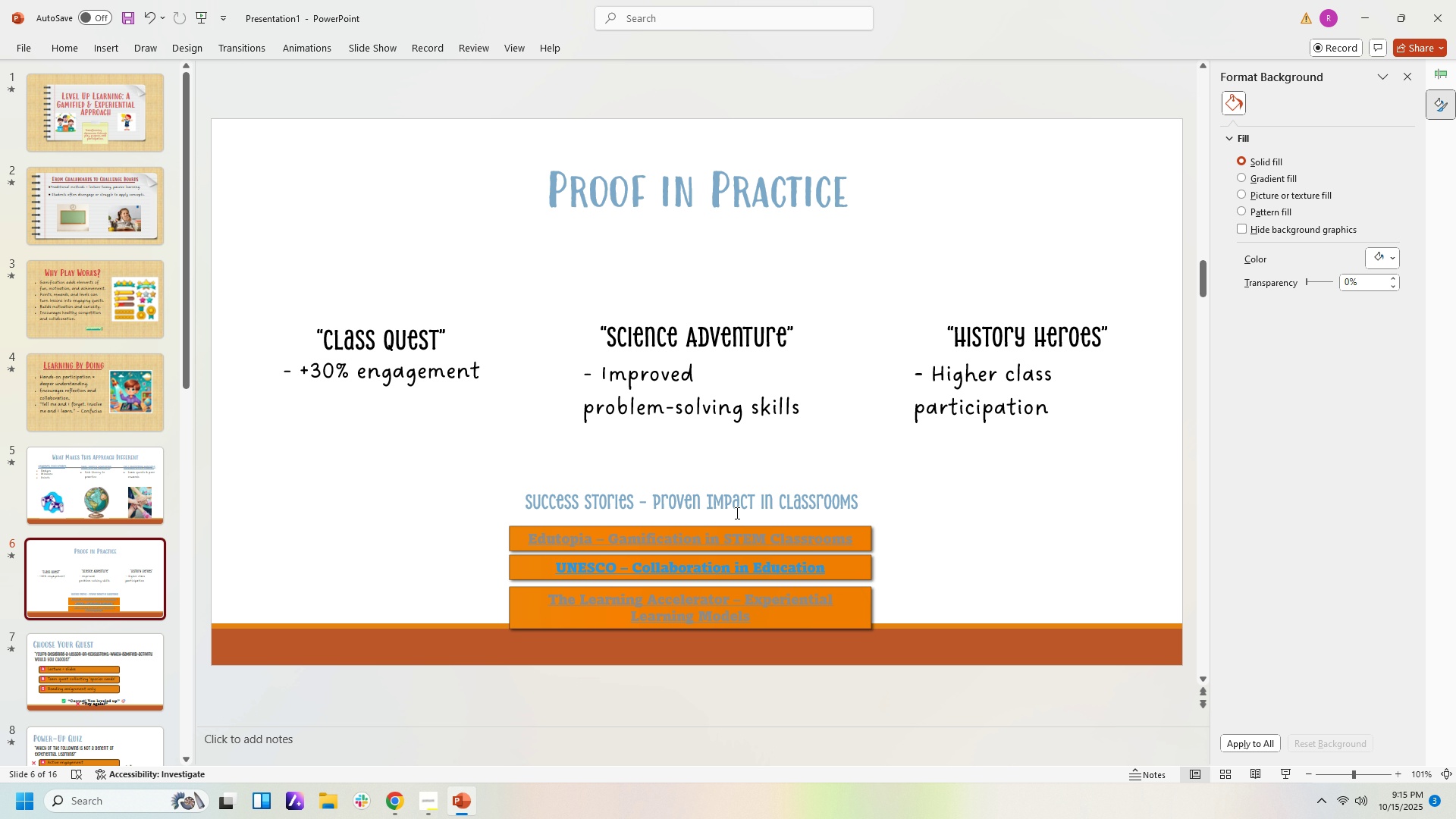 
left_click([735, 511])
 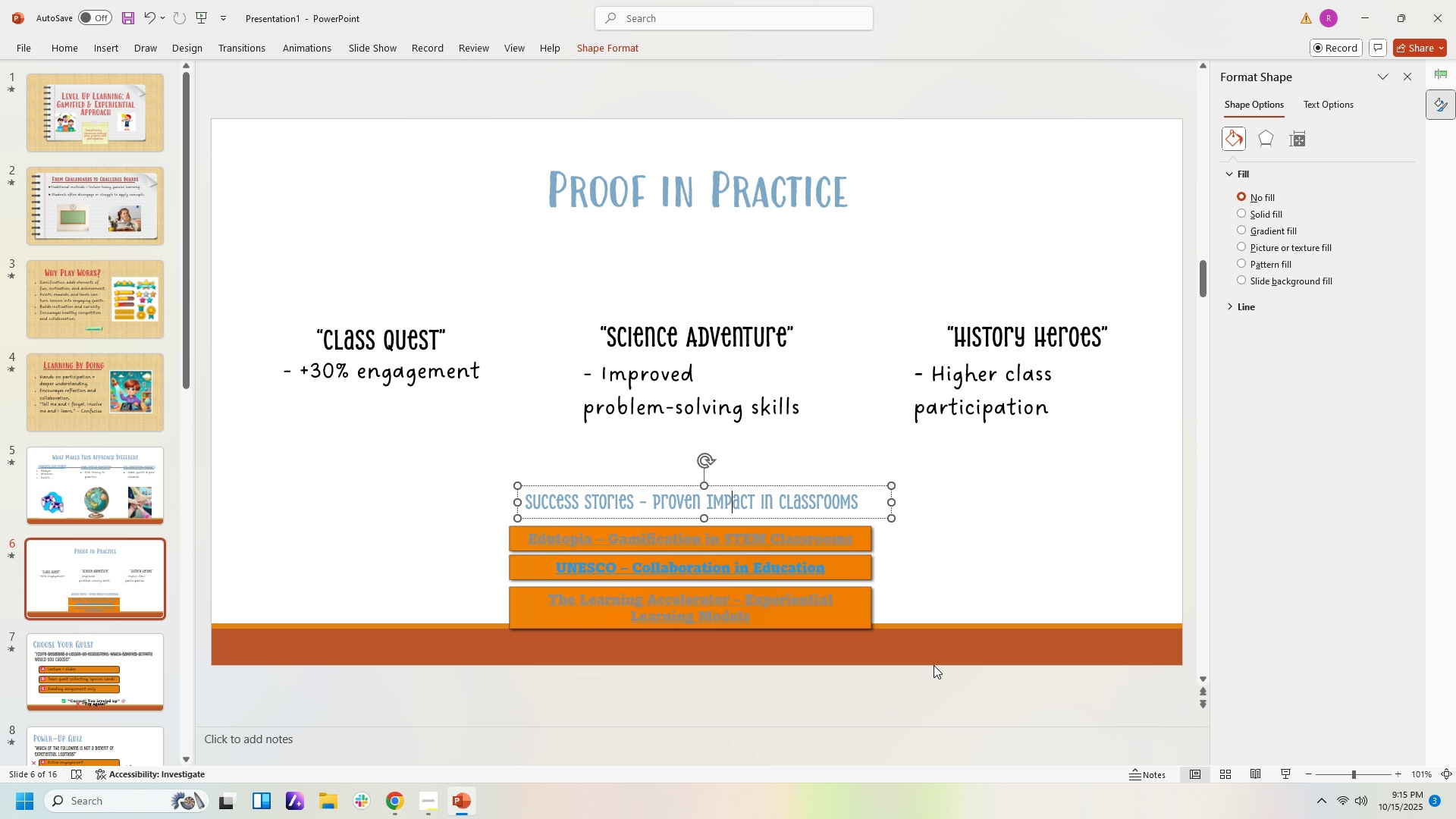 
left_click_drag(start_coordinate=[930, 707], to_coordinate=[438, 466])
 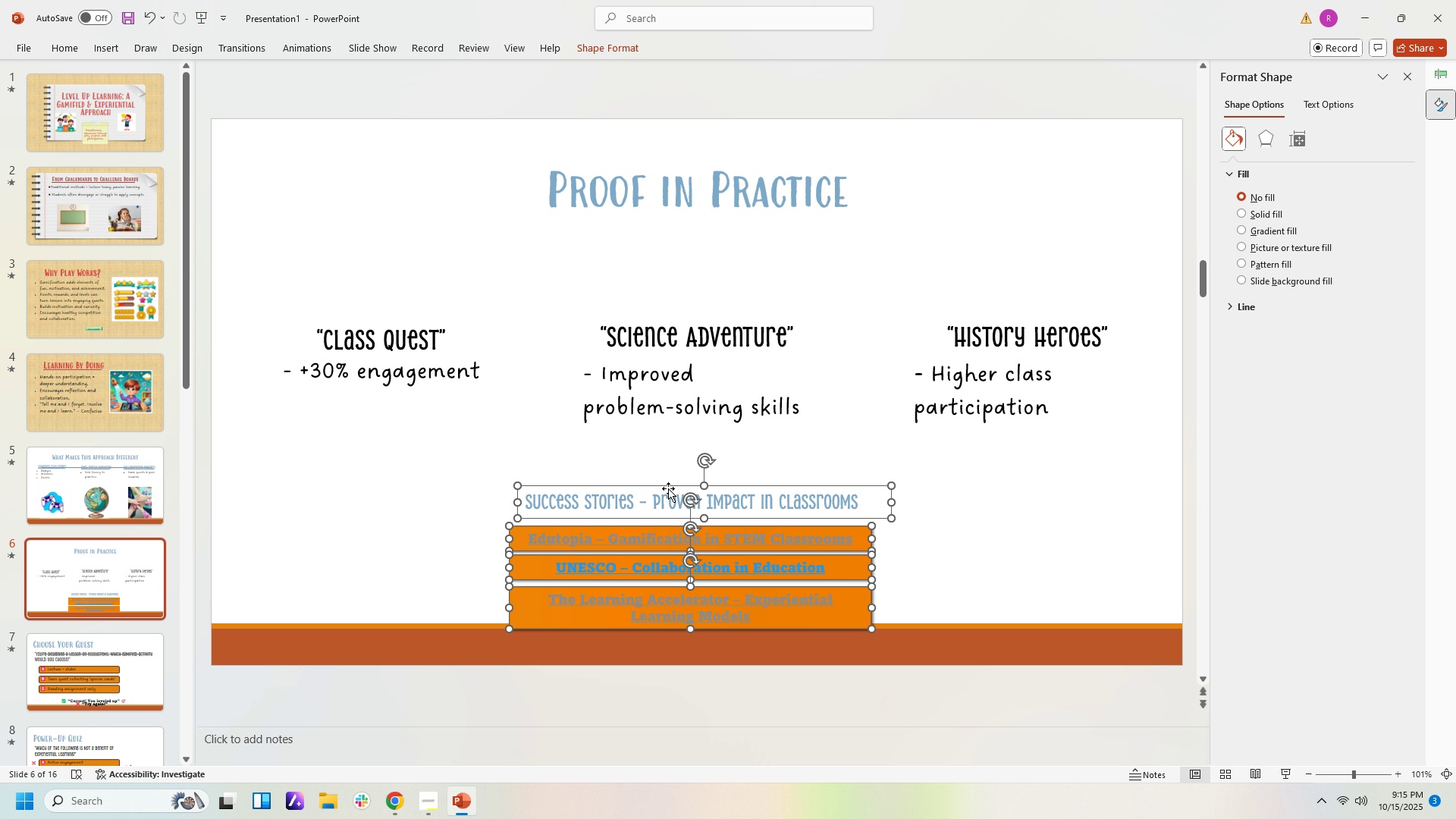 
left_click_drag(start_coordinate=[667, 488], to_coordinate=[677, 464])
 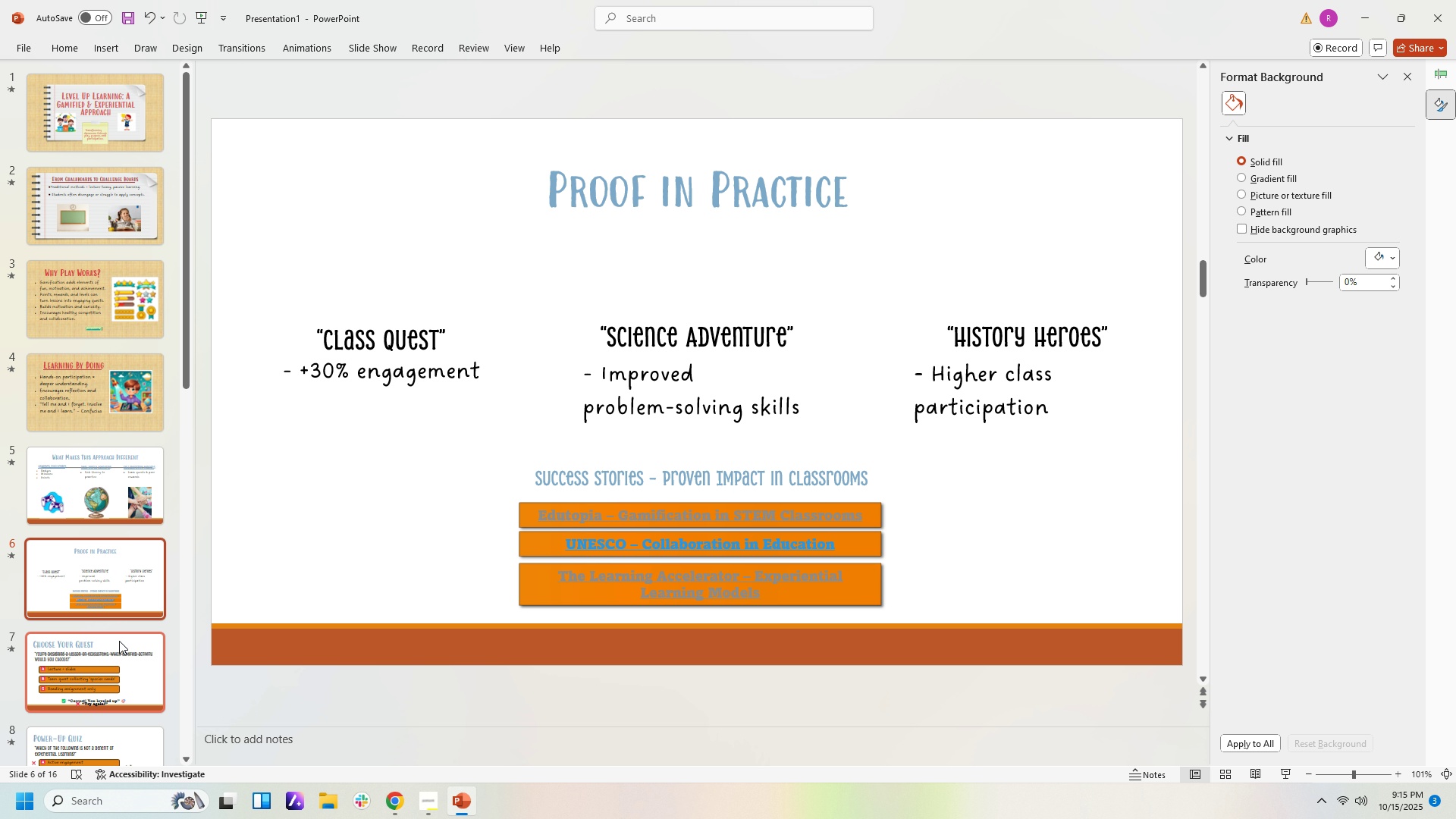 
left_click([116, 676])
 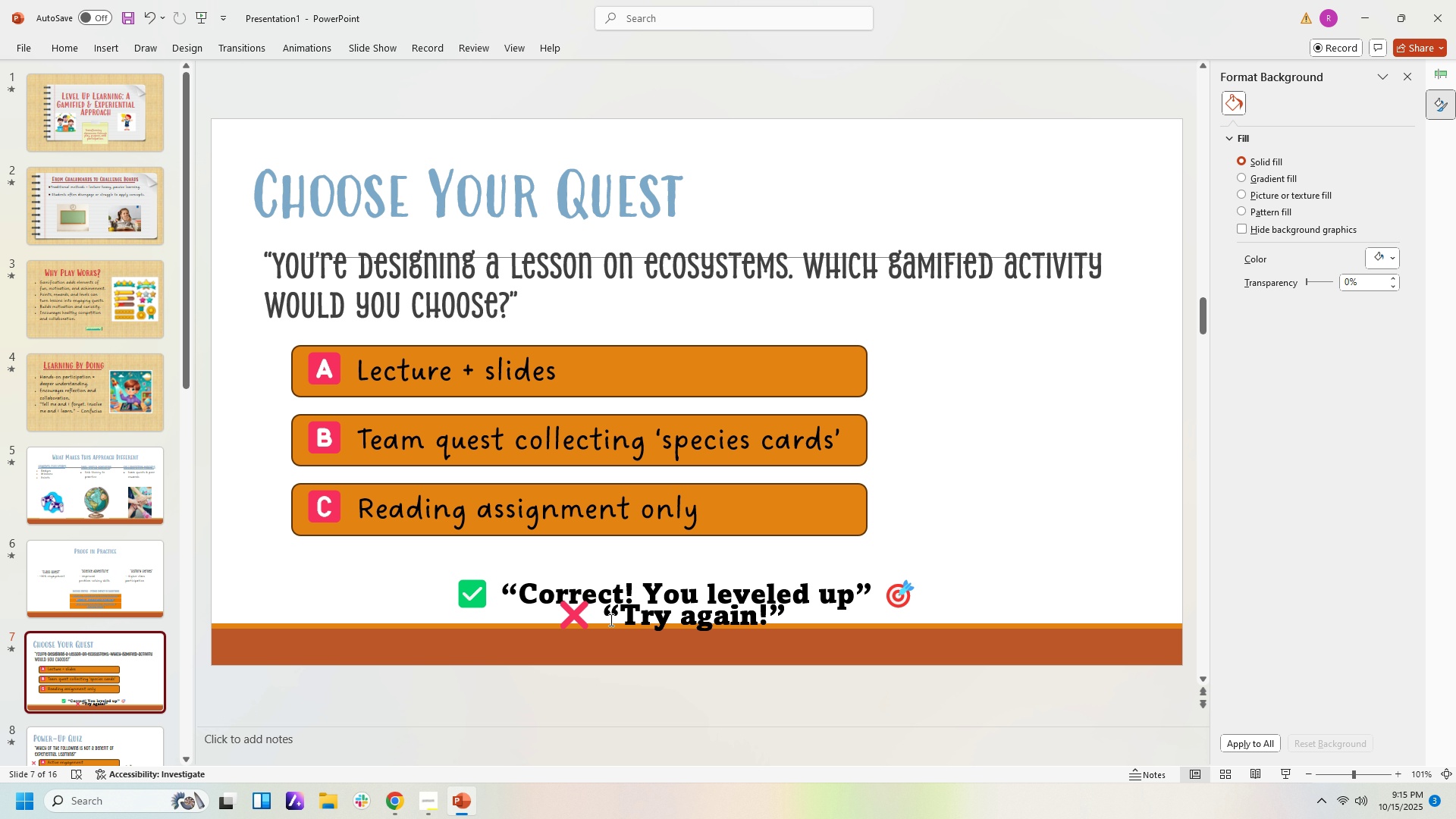 
scroll: coordinate [618, 621], scroll_direction: down, amount: 3.0
 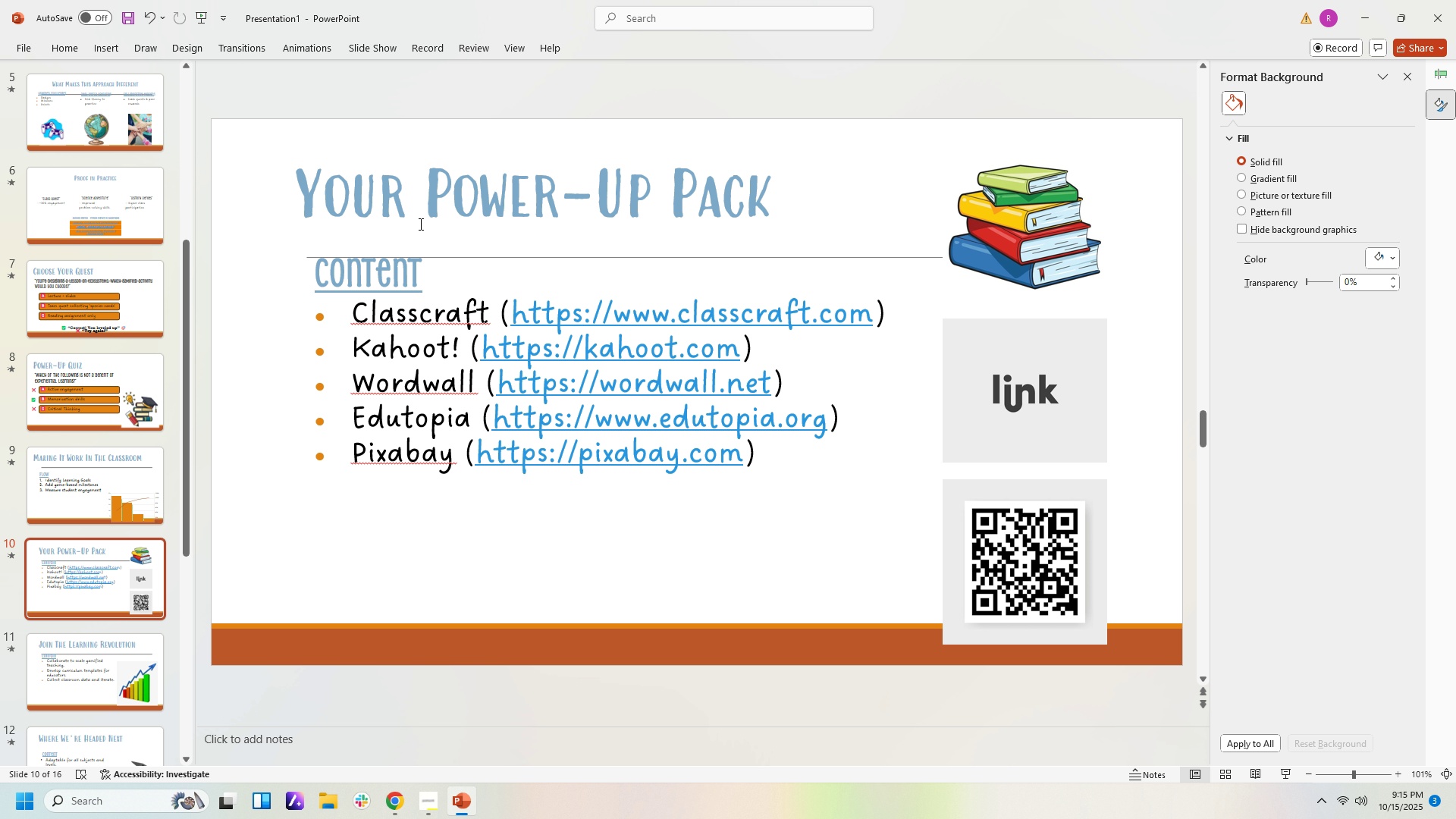 
left_click([405, 281])
 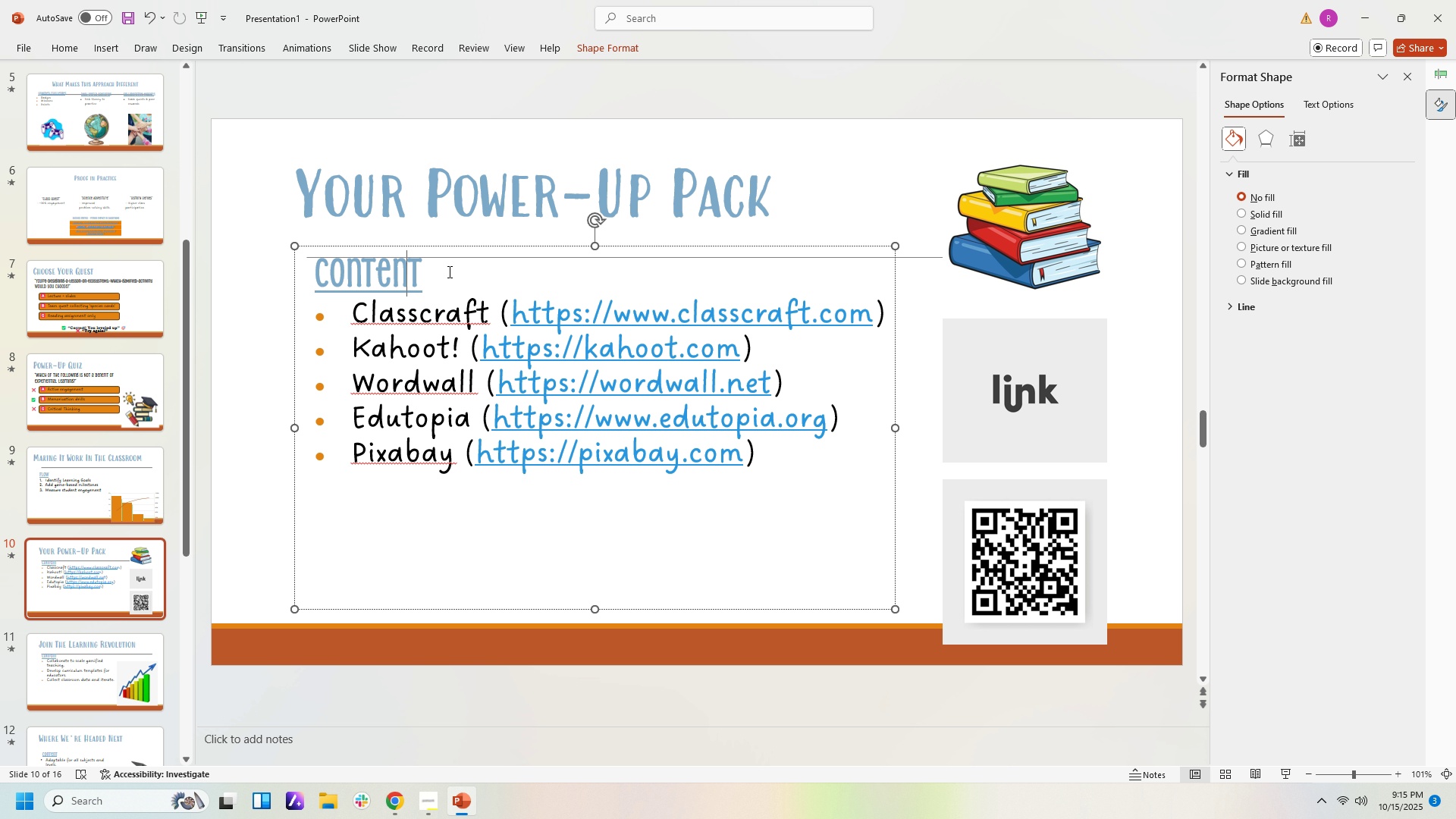 
left_click([448, 271])
 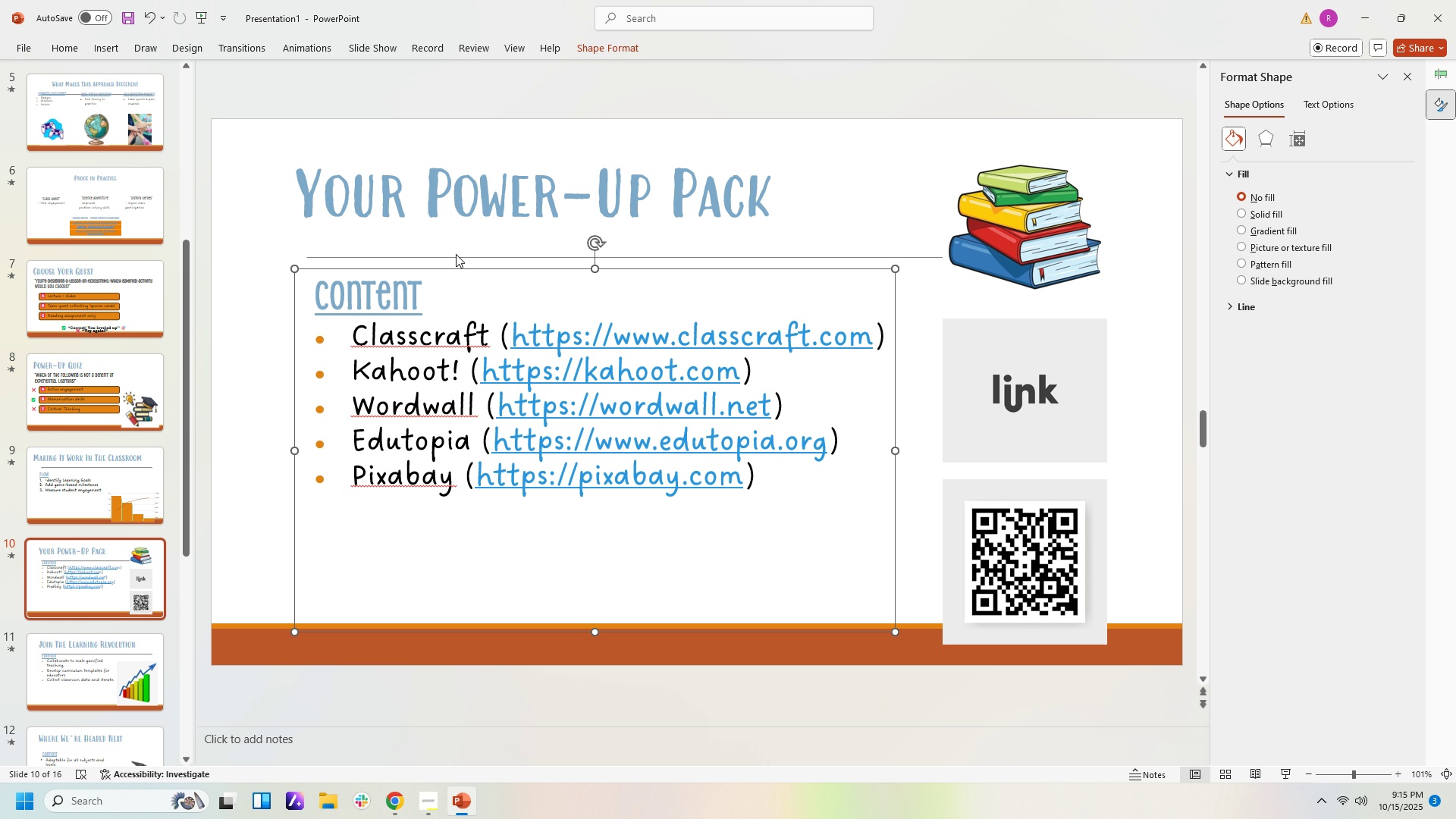 
left_click([491, 188])
 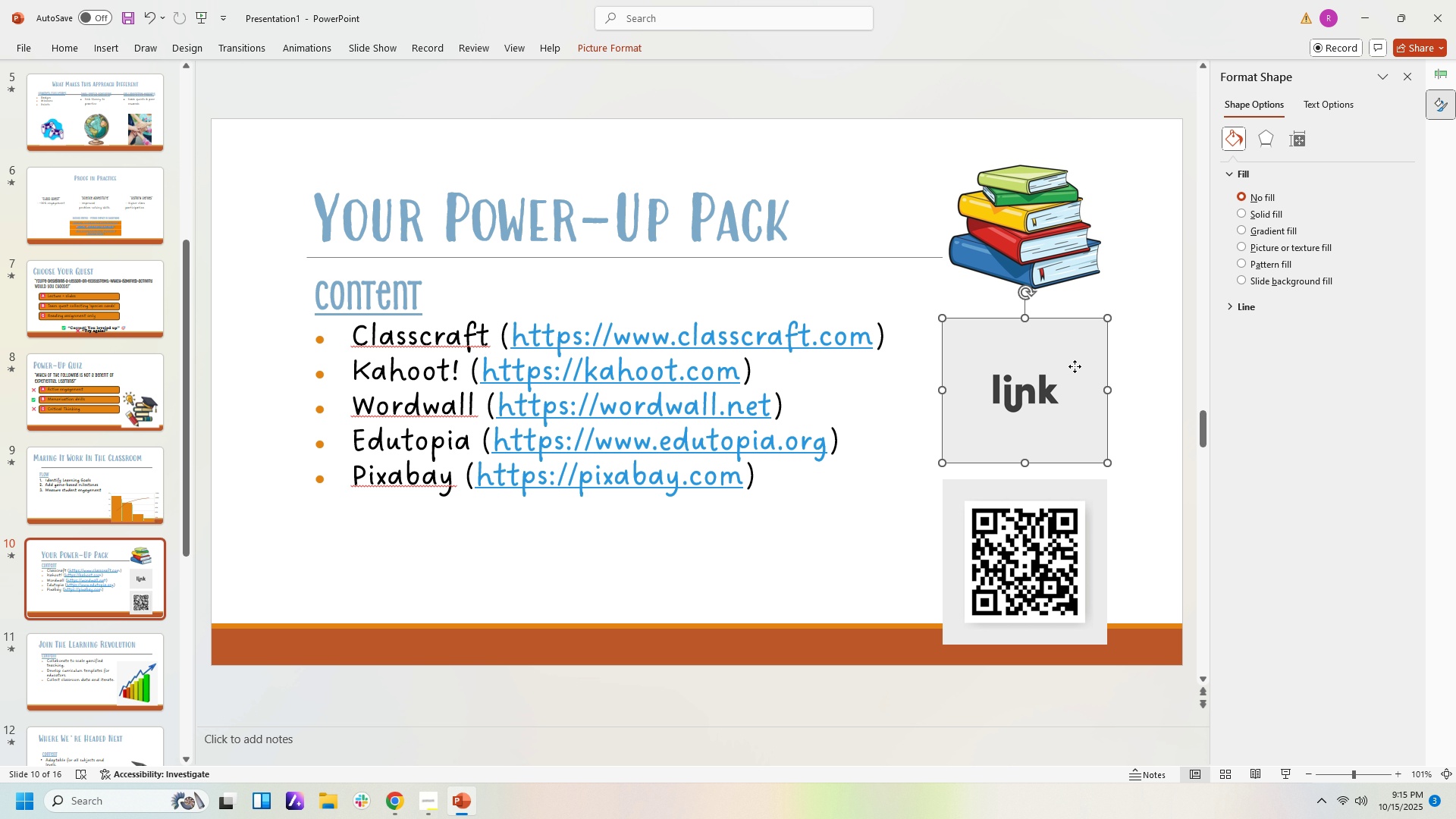 
wait(9.53)
 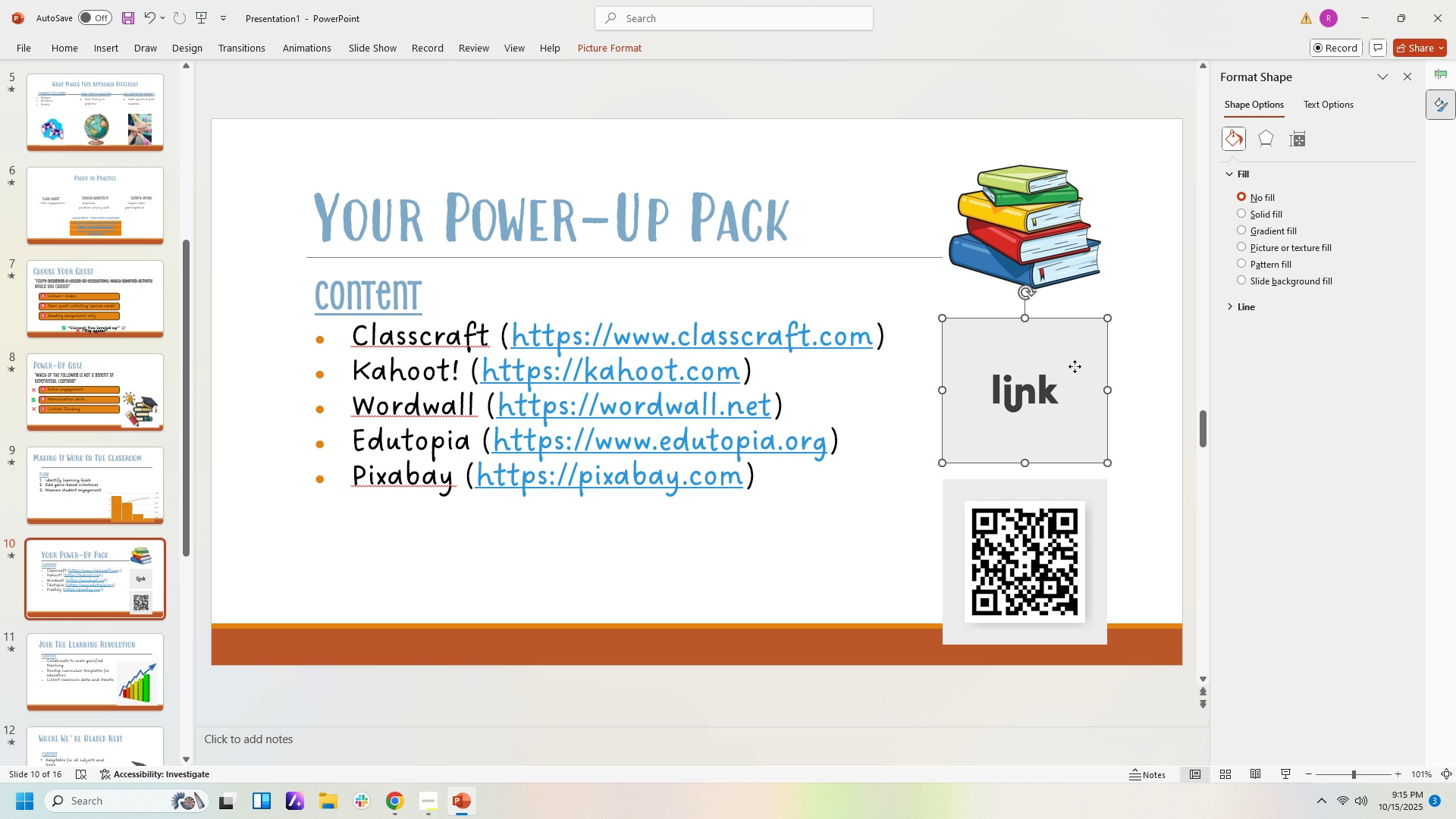 
left_click([1144, 308])
 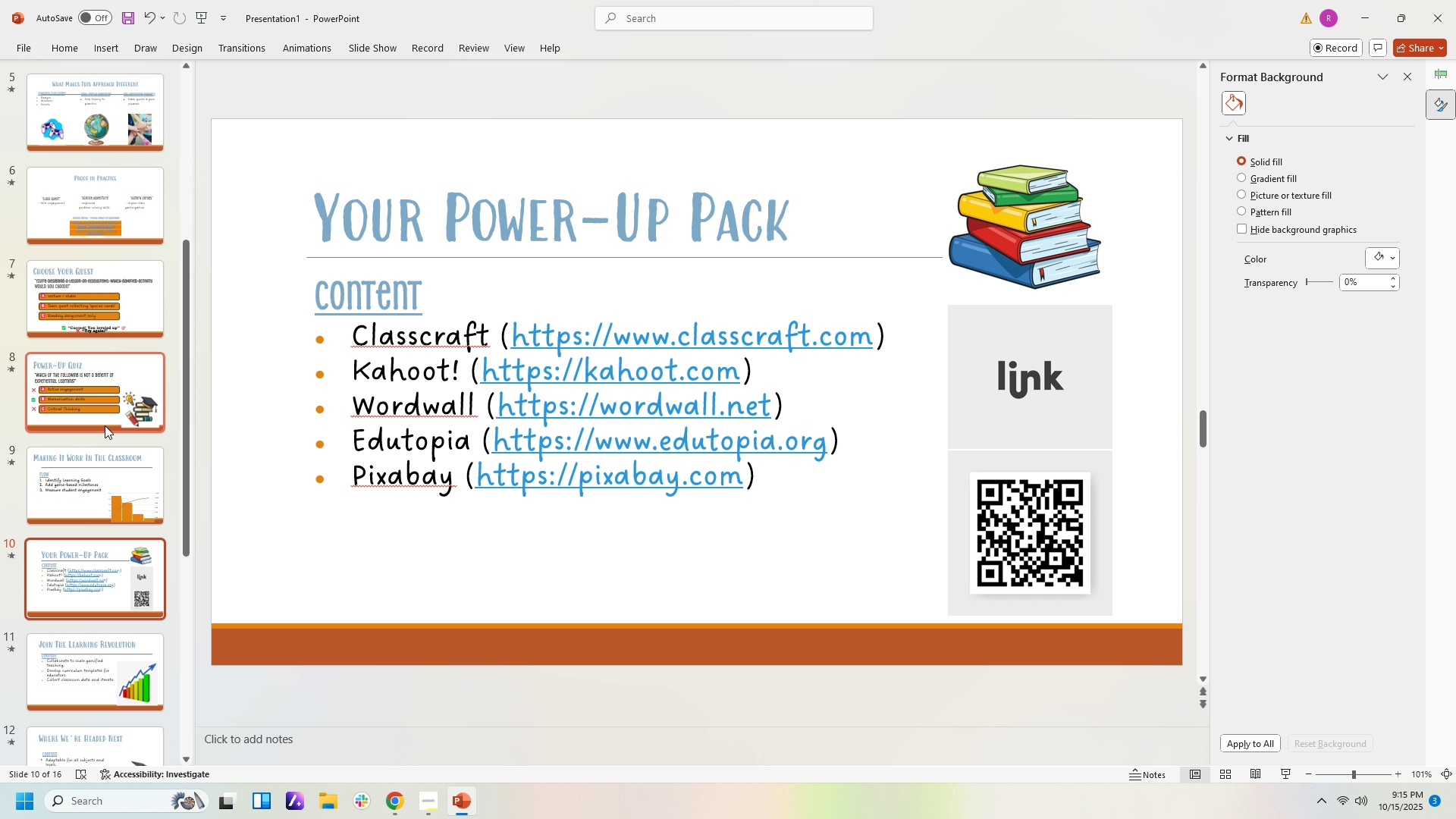 
left_click([128, 397])
 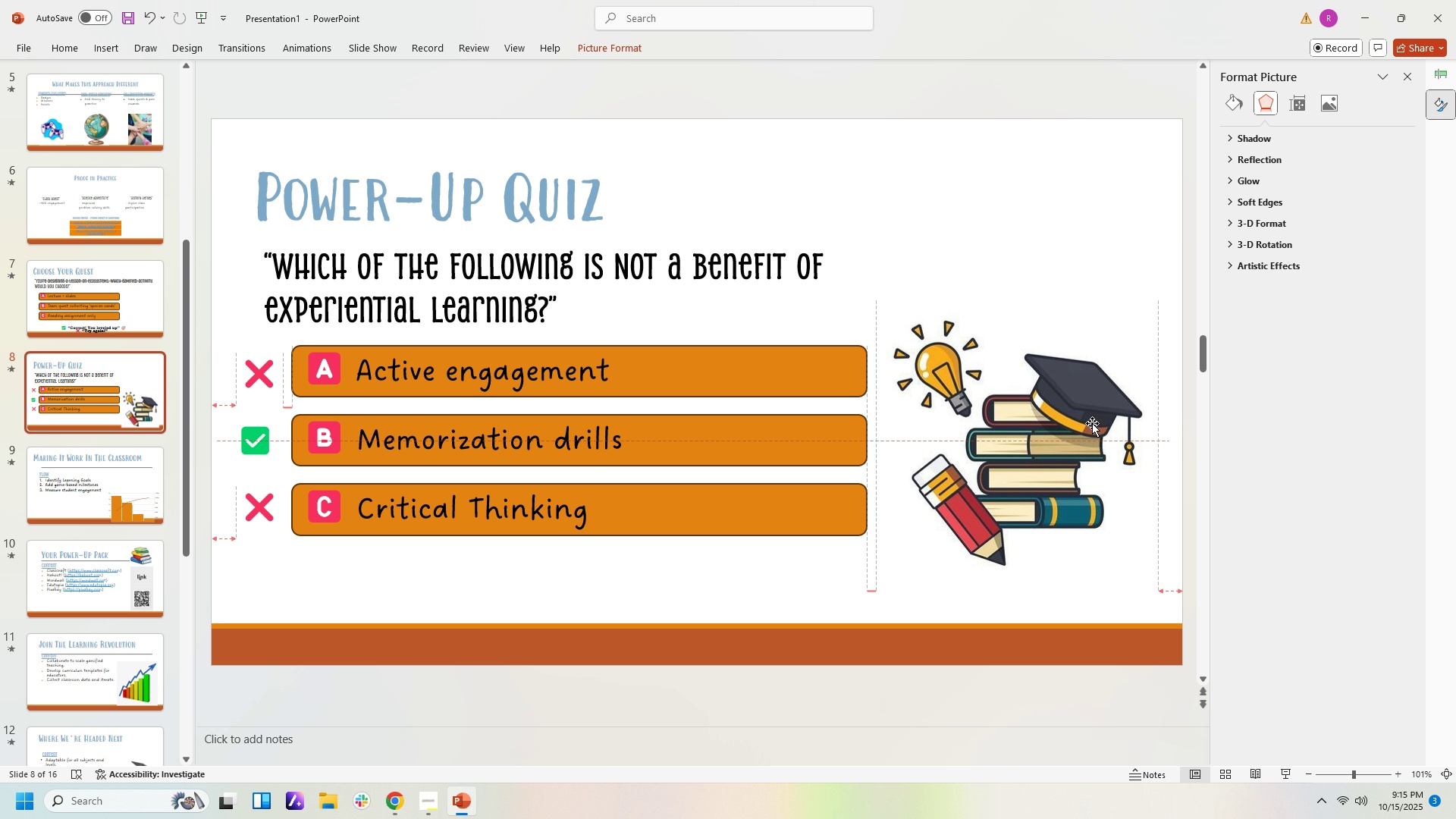 
left_click([900, 265])
 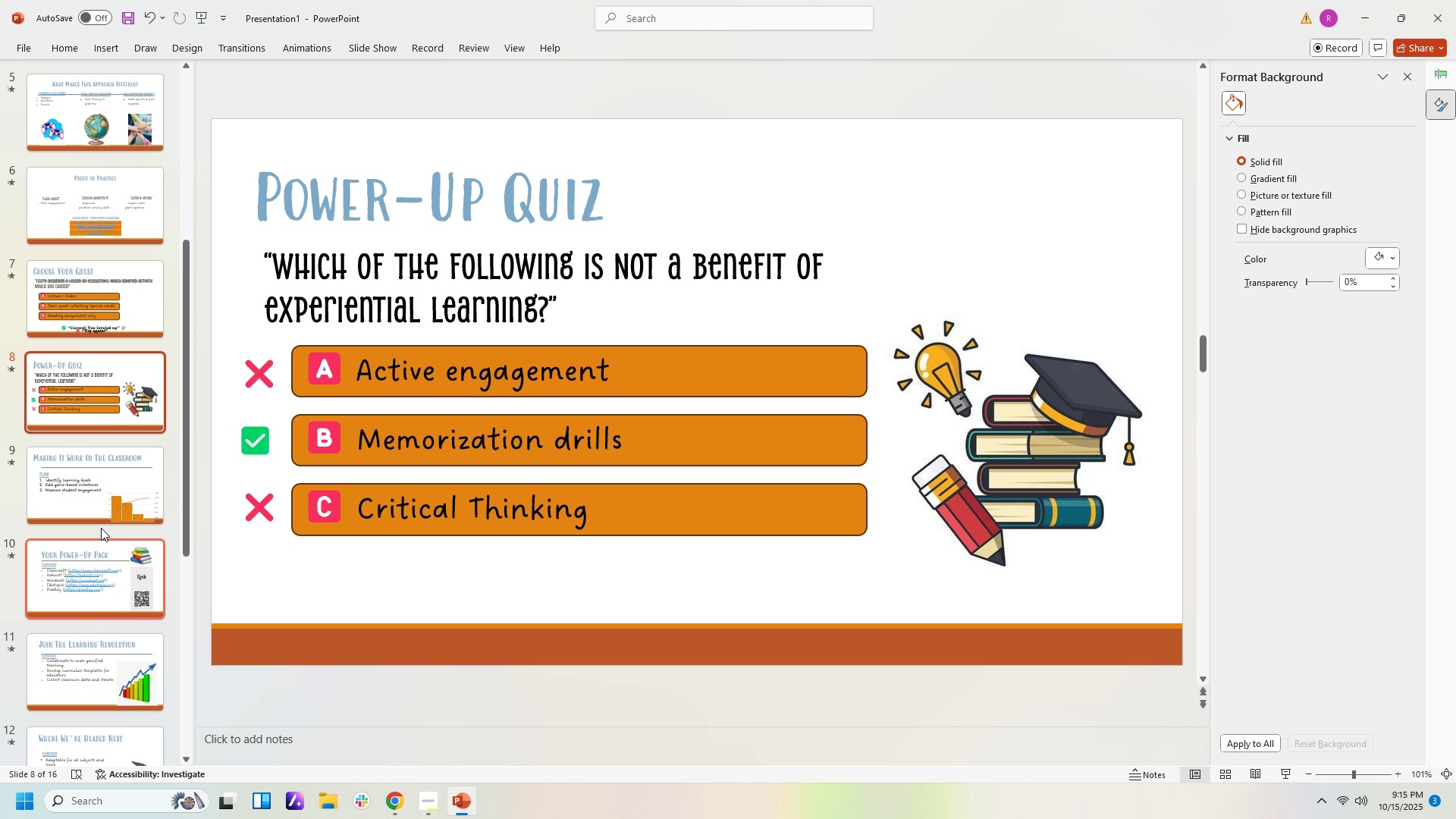 
left_click([105, 488])
 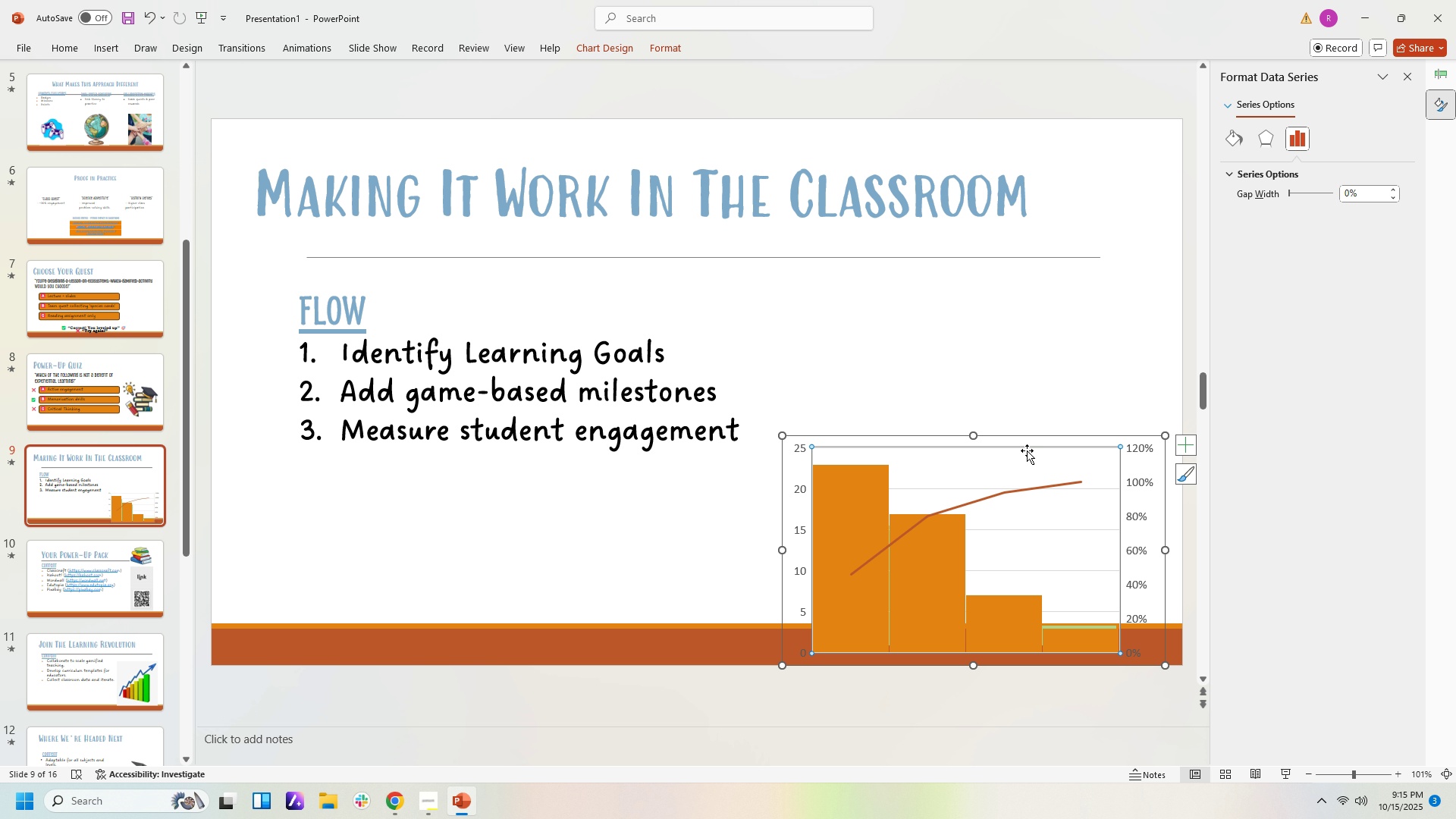 
left_click([971, 400])
 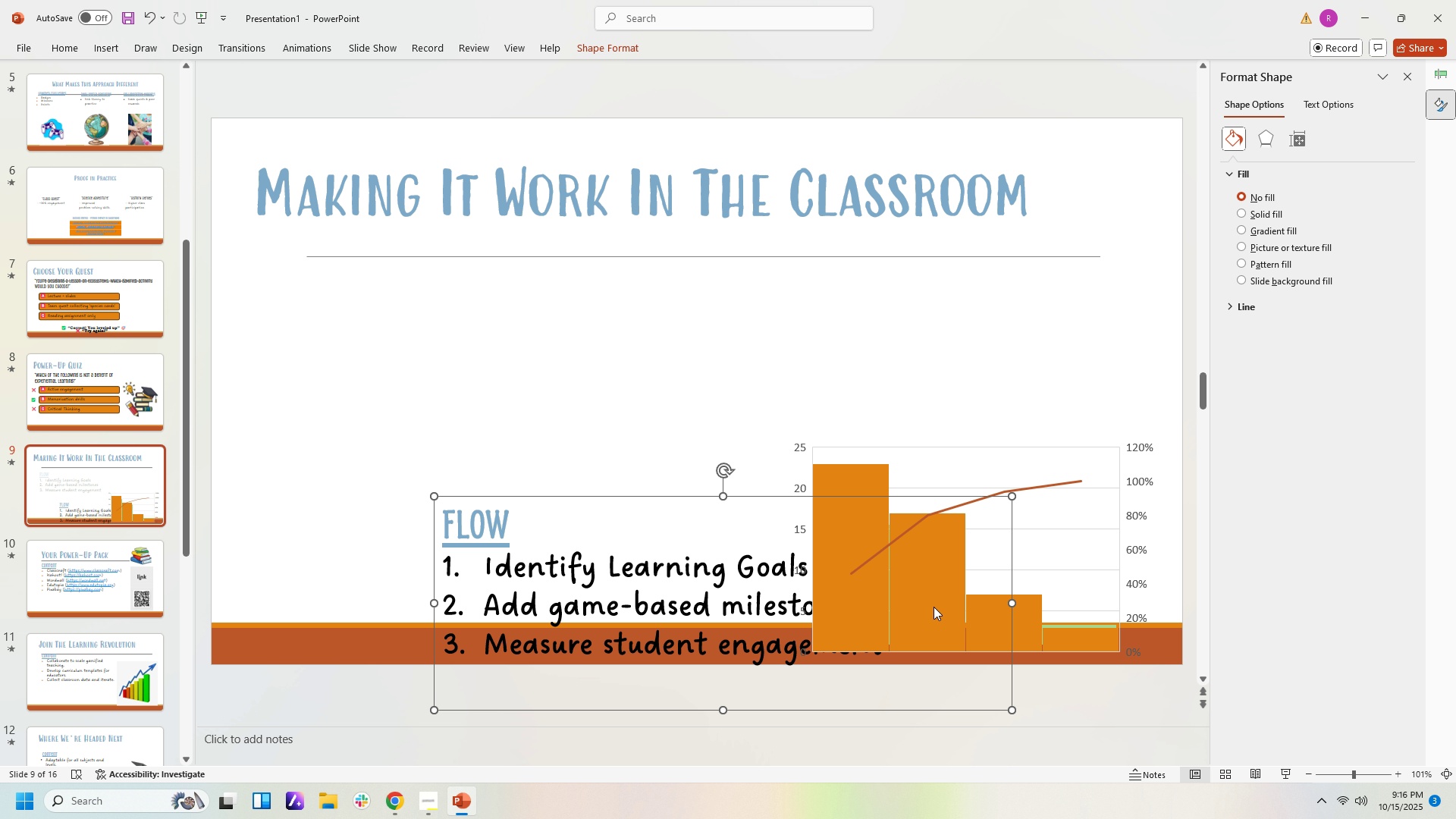 
key(Control+Z)
 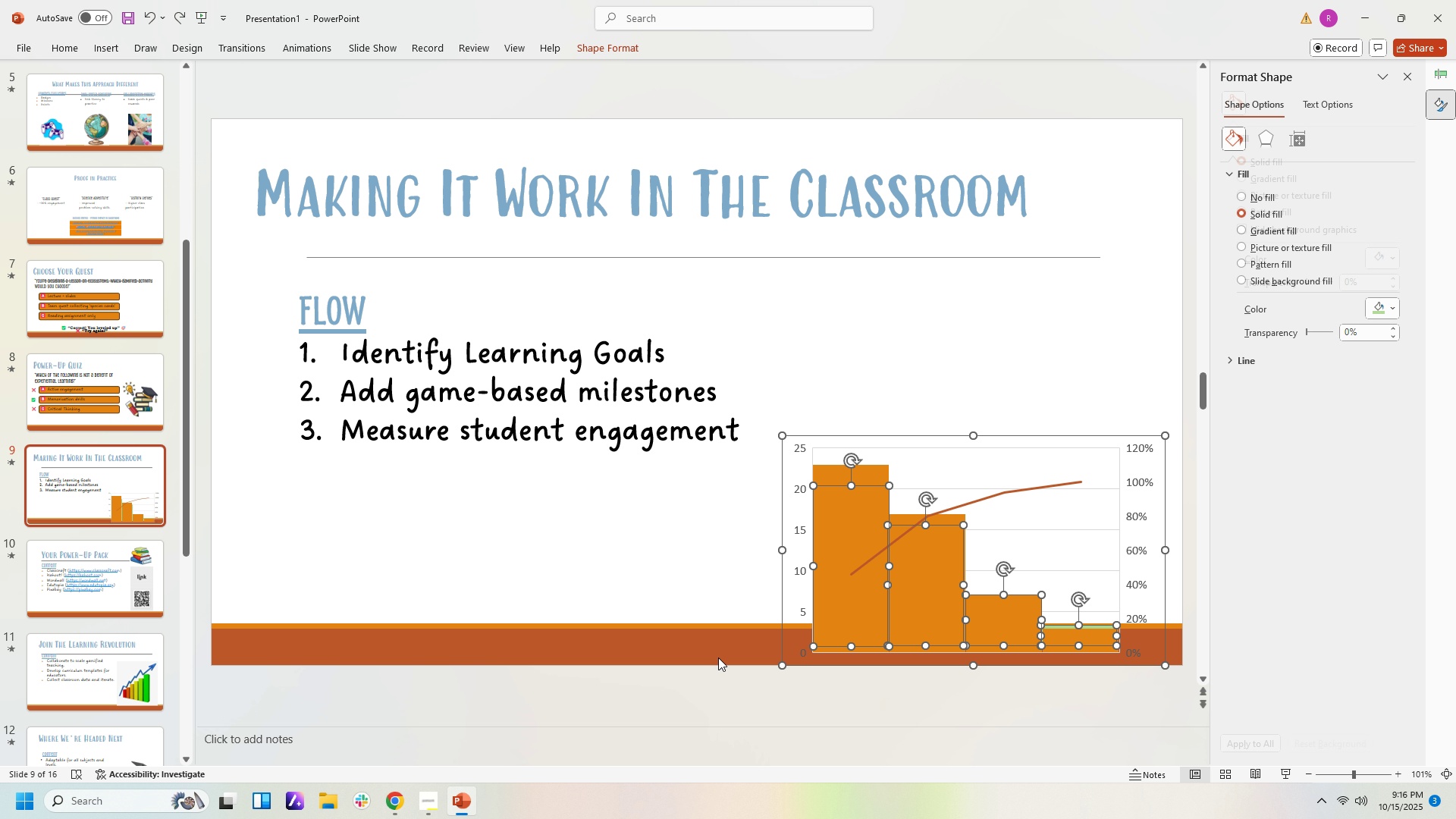 
wait(5.85)
 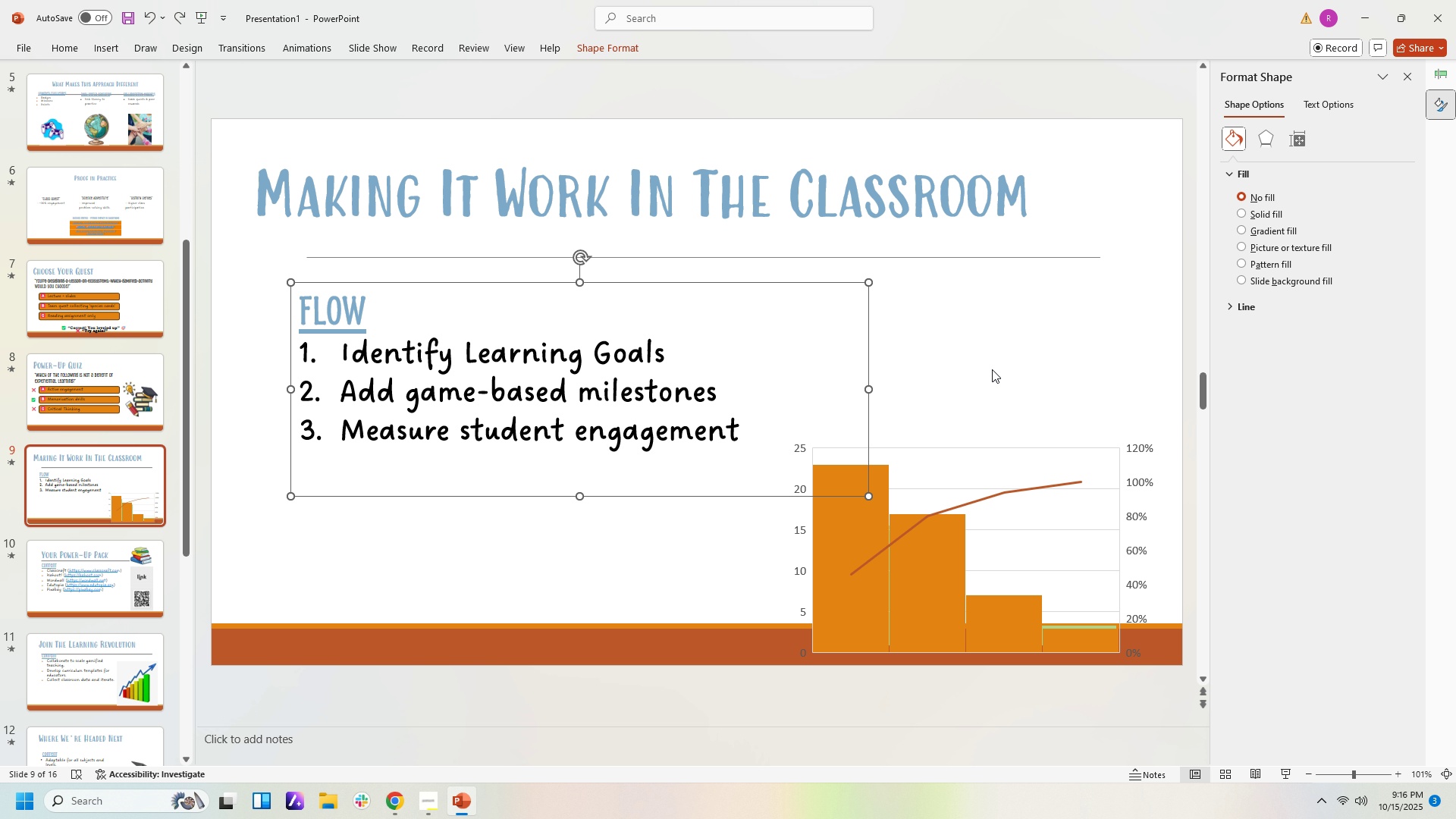 
left_click([588, 51])
 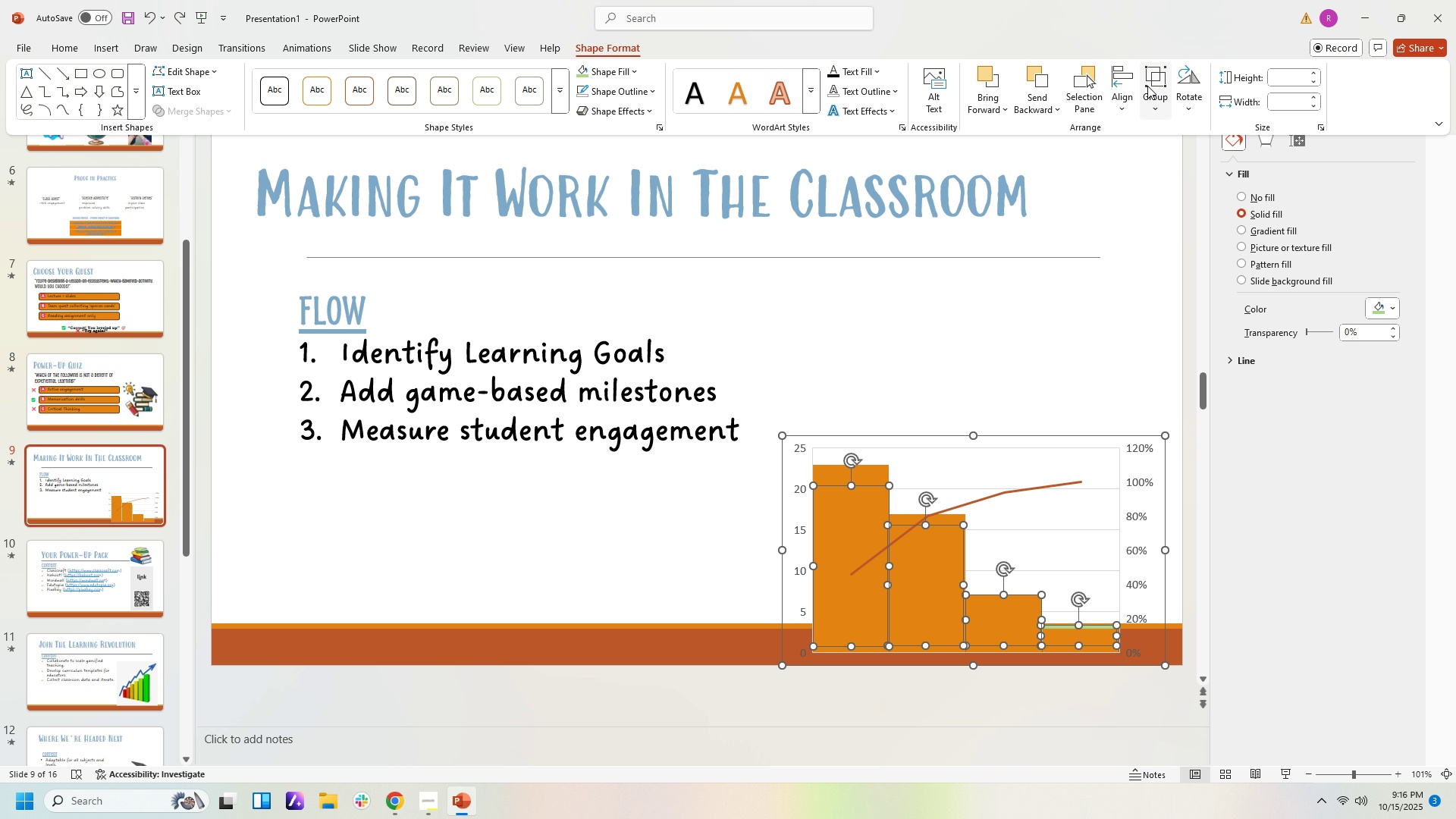 
left_click([1156, 78])
 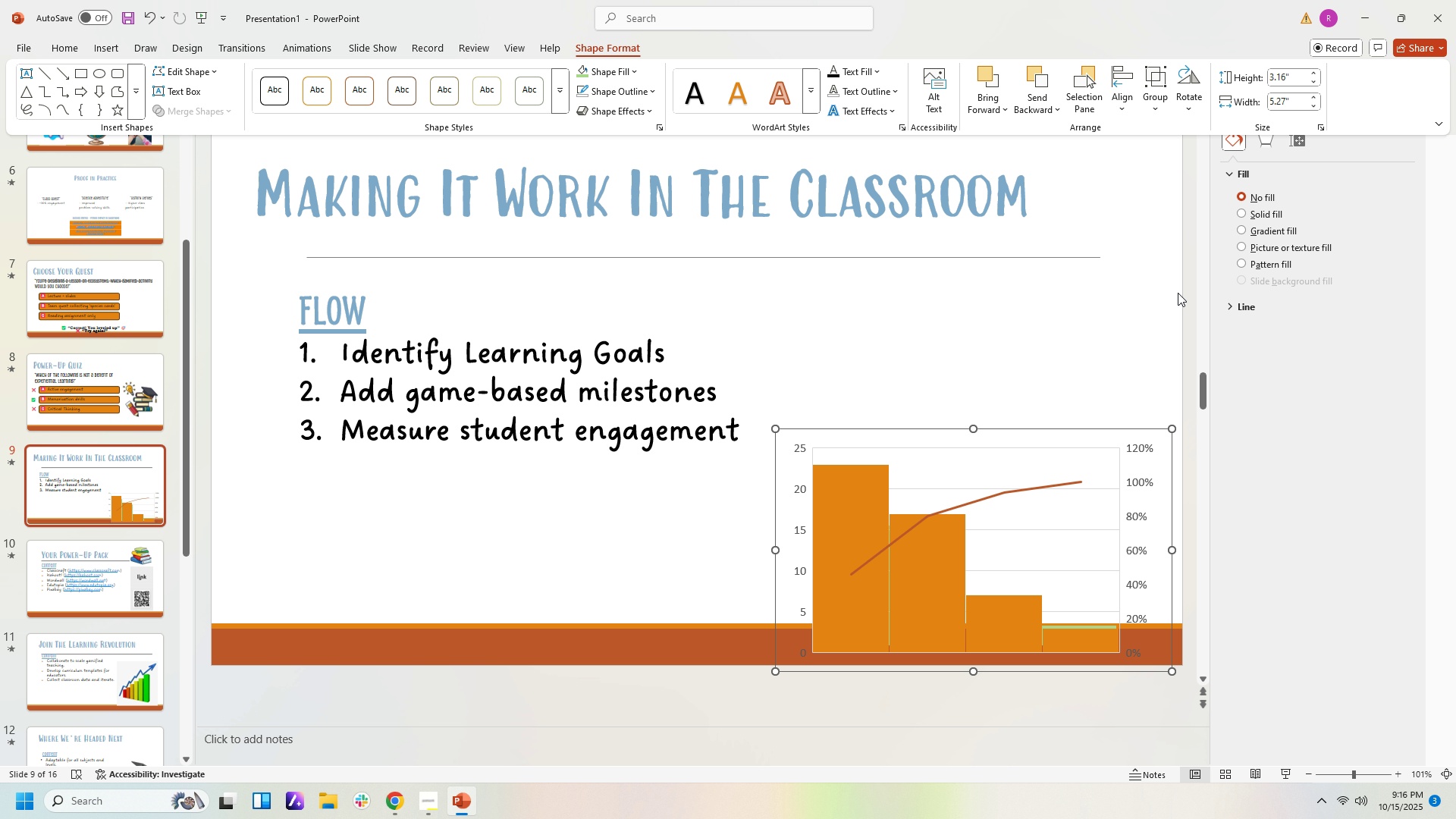 
left_click([1153, 322])
 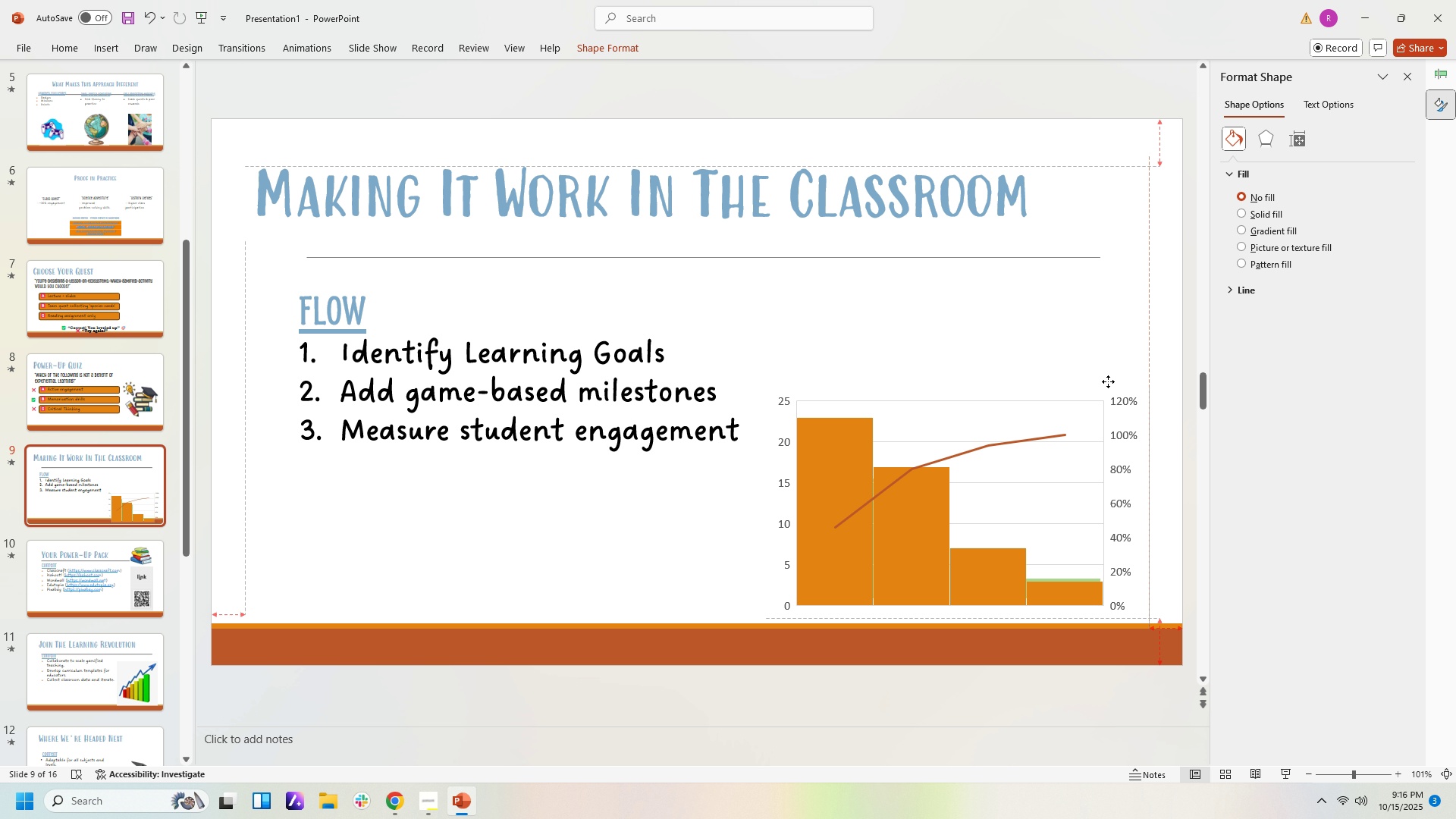 
left_click([1116, 296])
 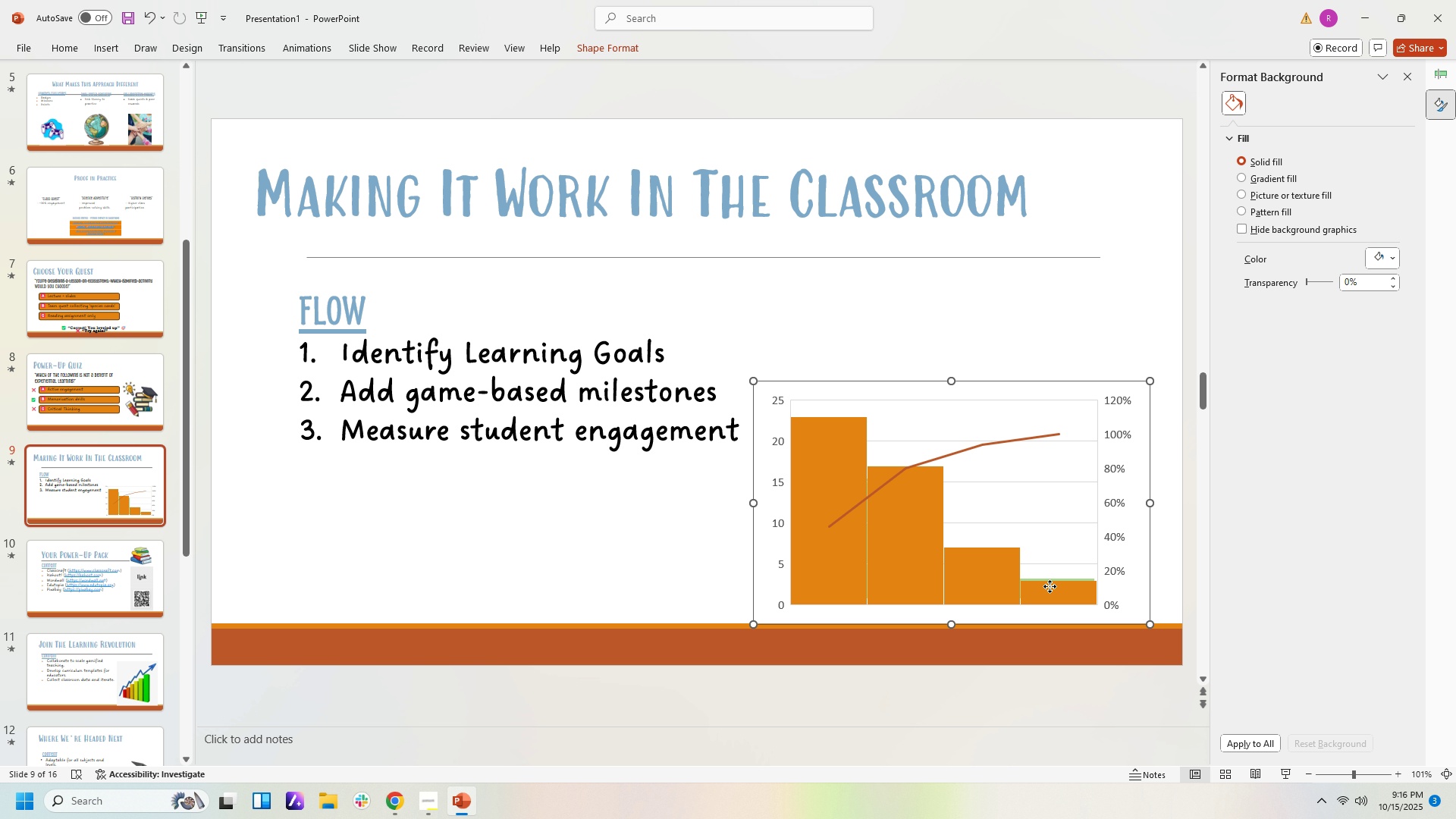 
left_click([1050, 586])
 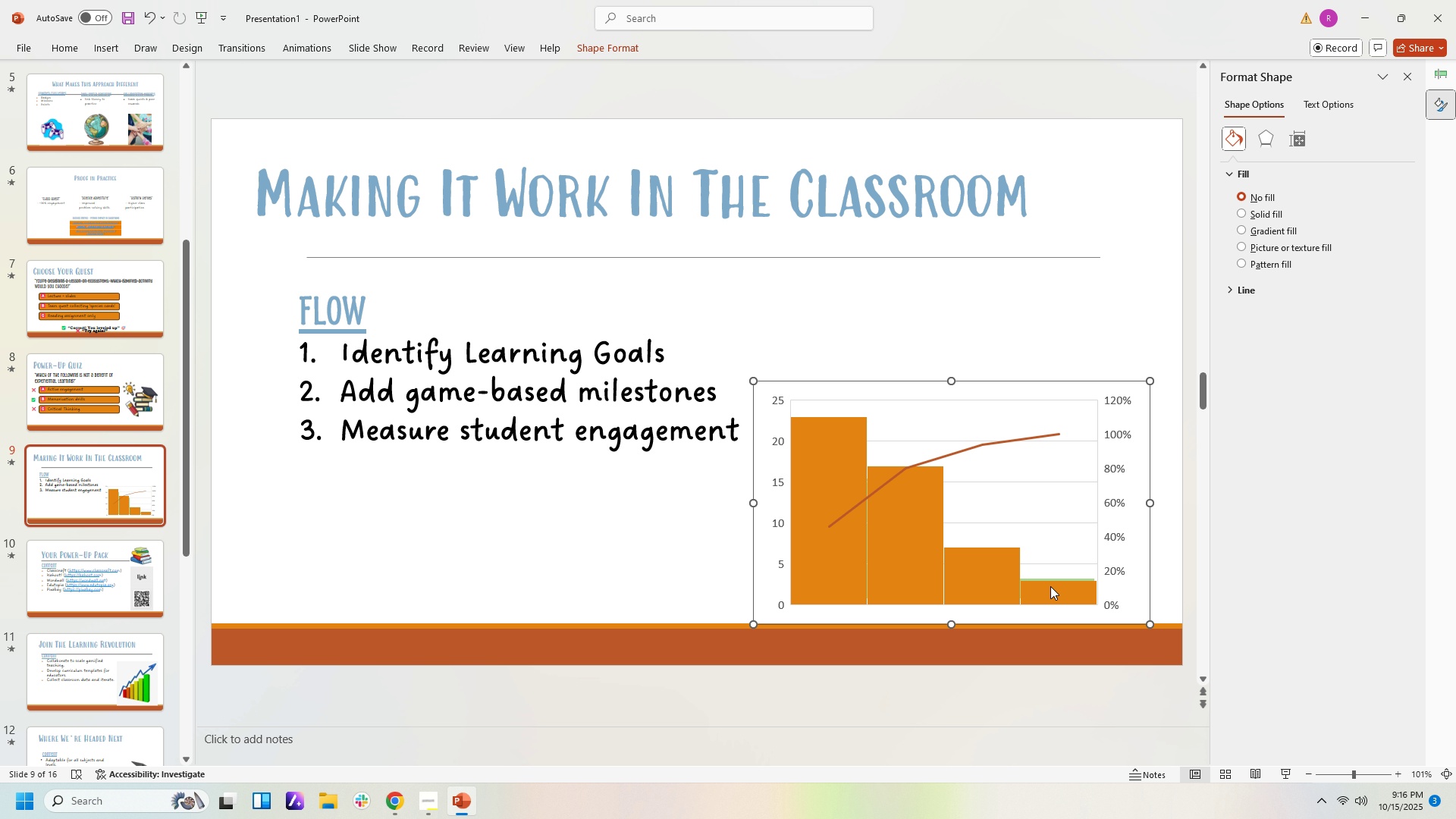 
left_click([1050, 586])
 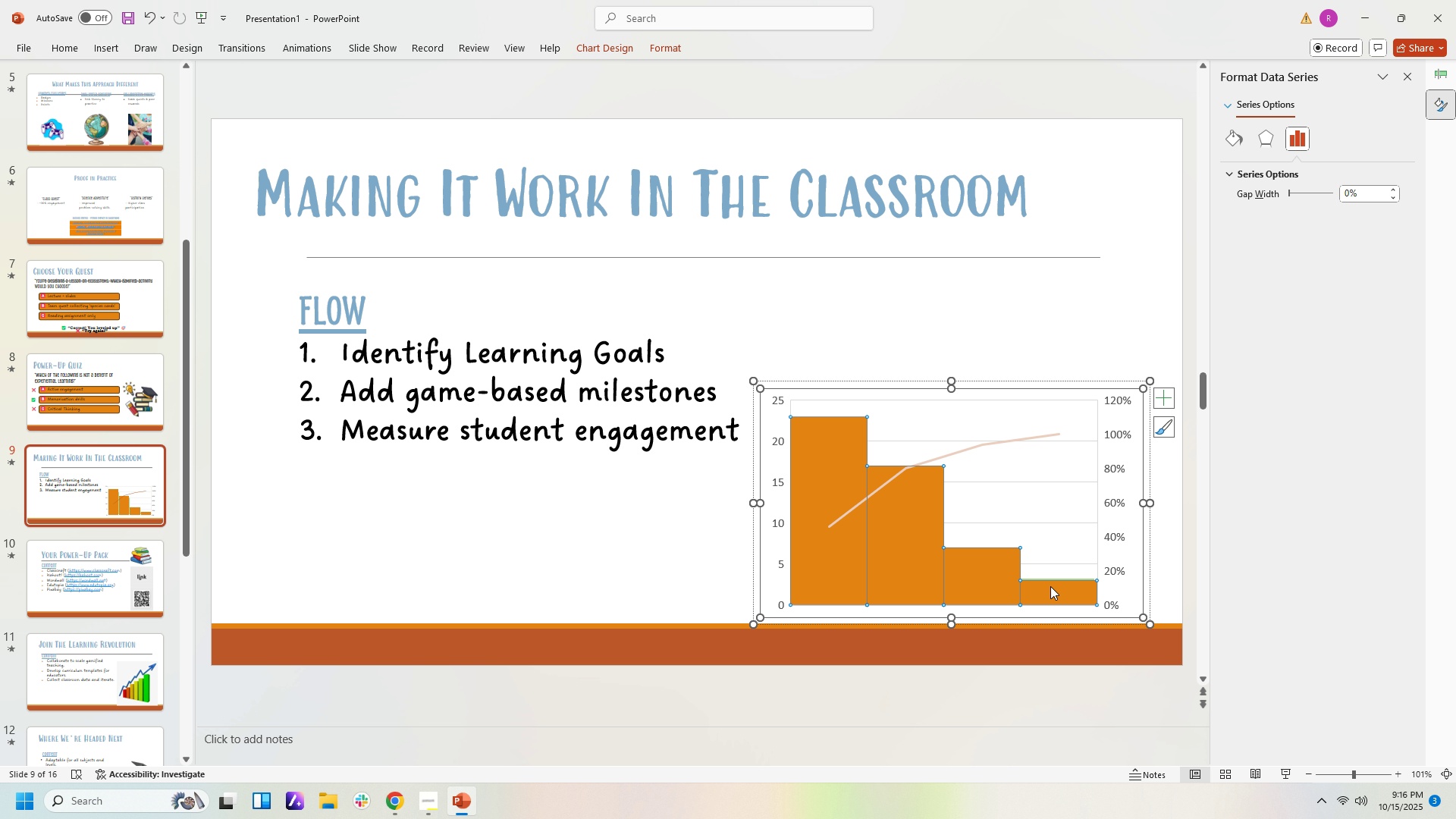 
left_click([1050, 586])
 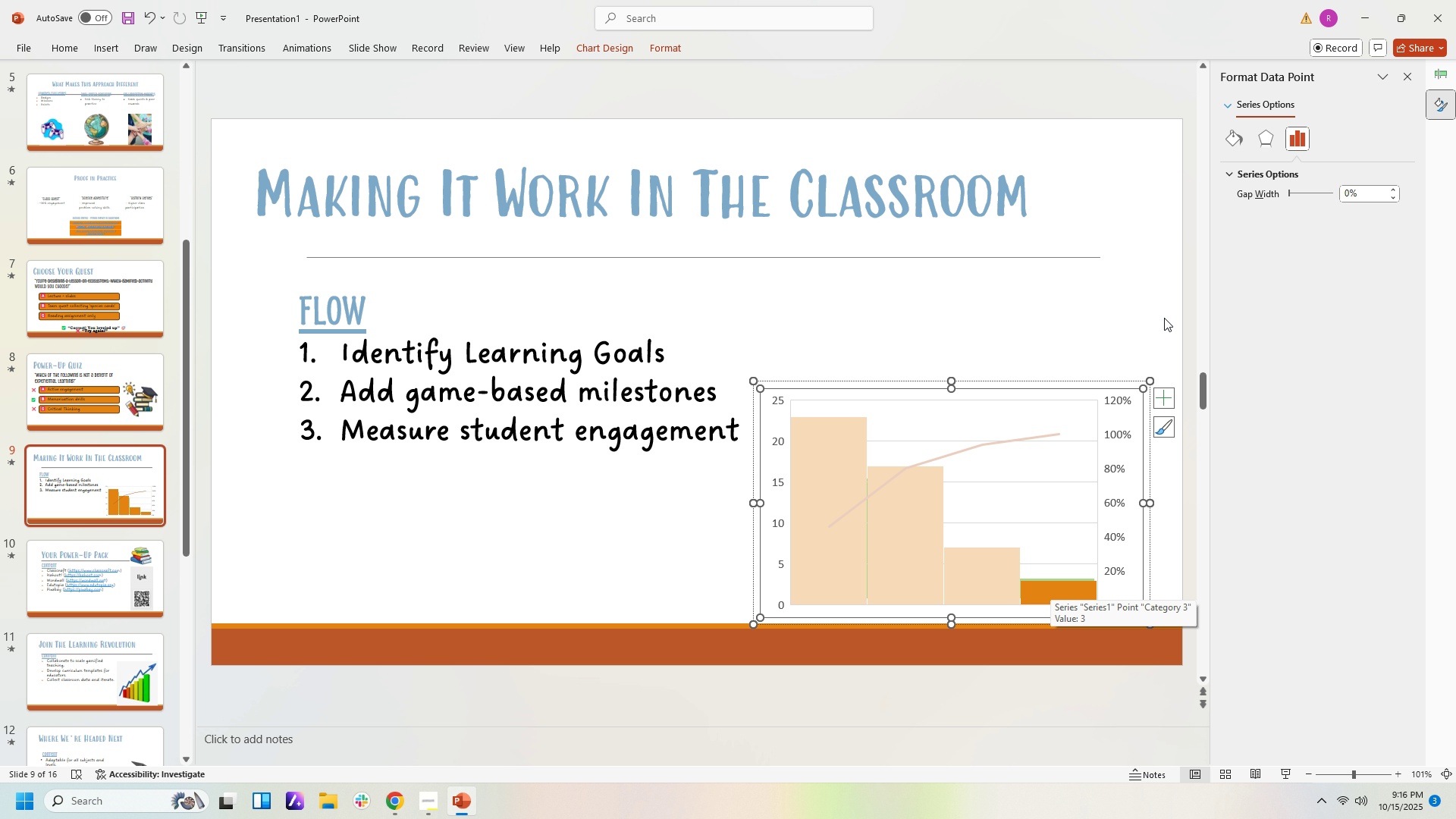 
left_click([1141, 136])
 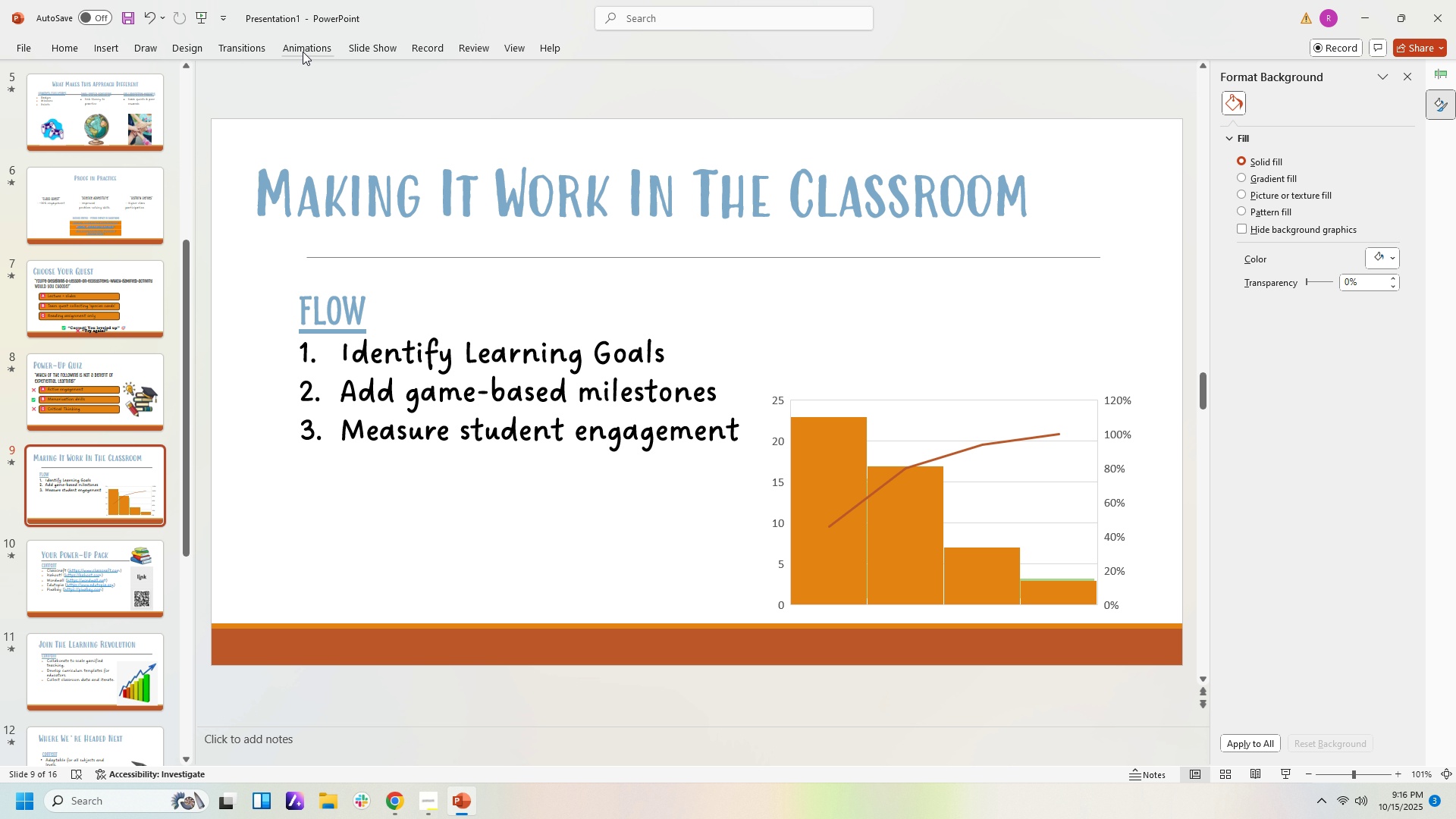 
left_click([303, 52])
 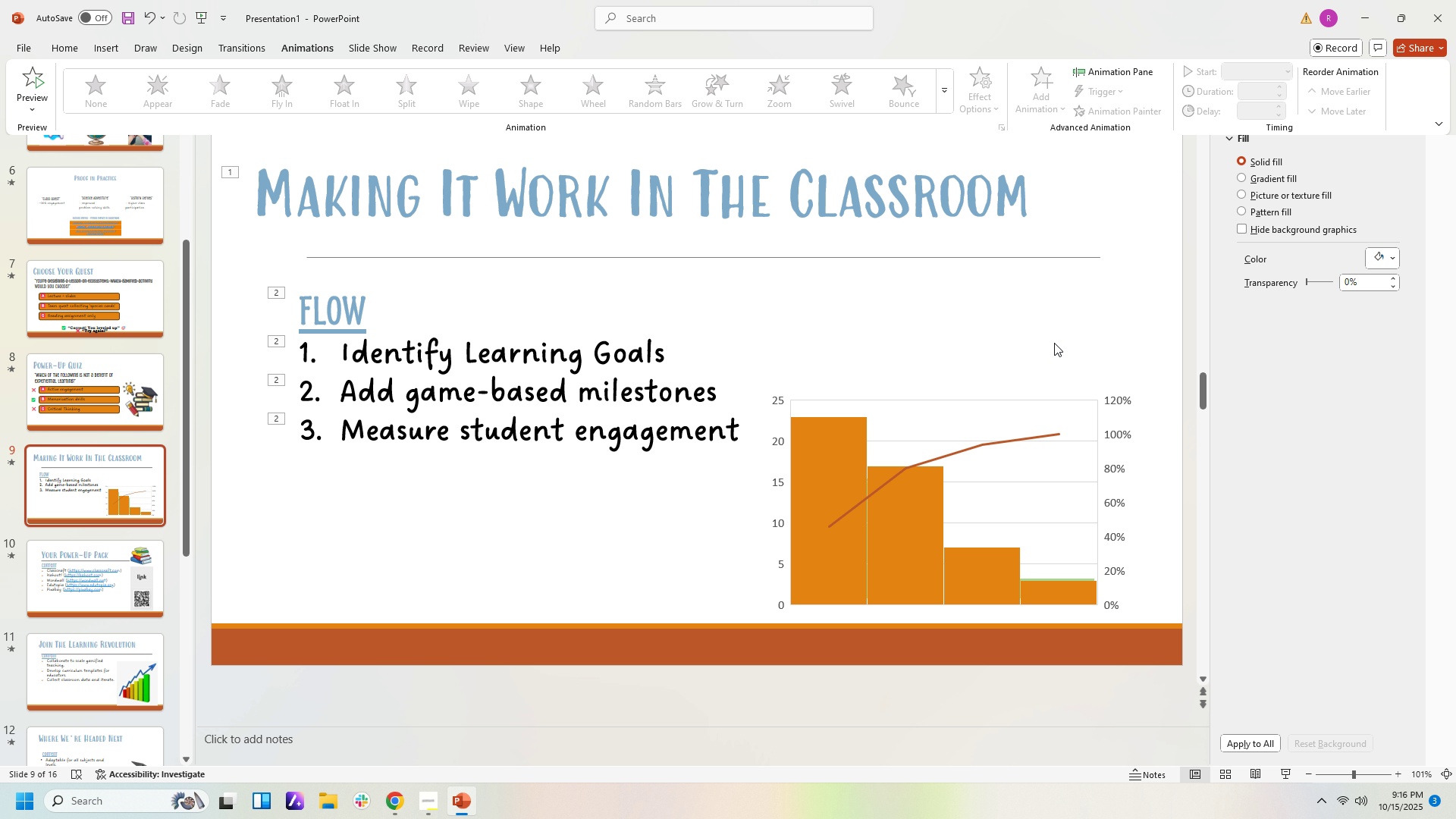 
double_click([996, 509])
 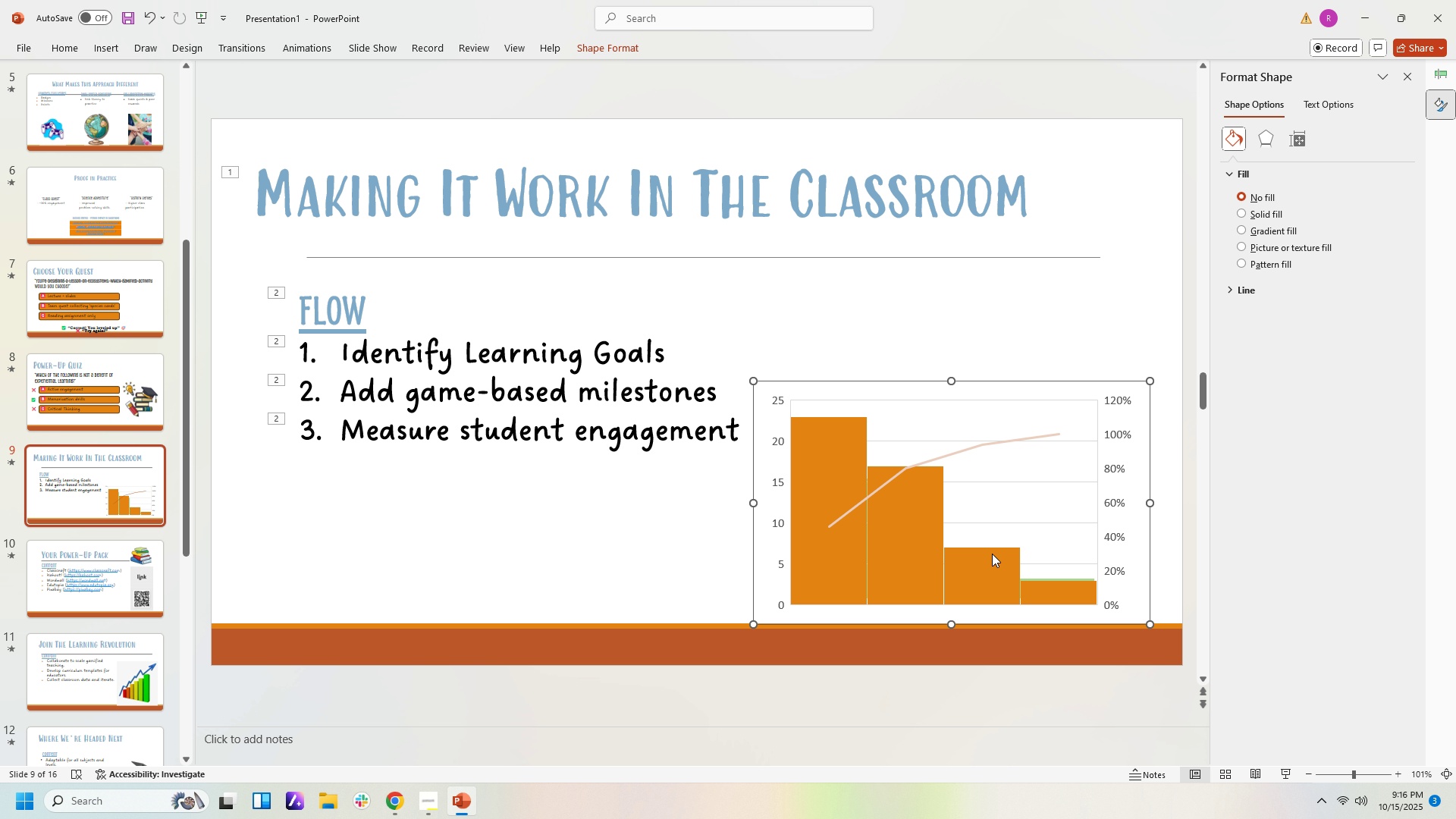 
left_click([992, 554])
 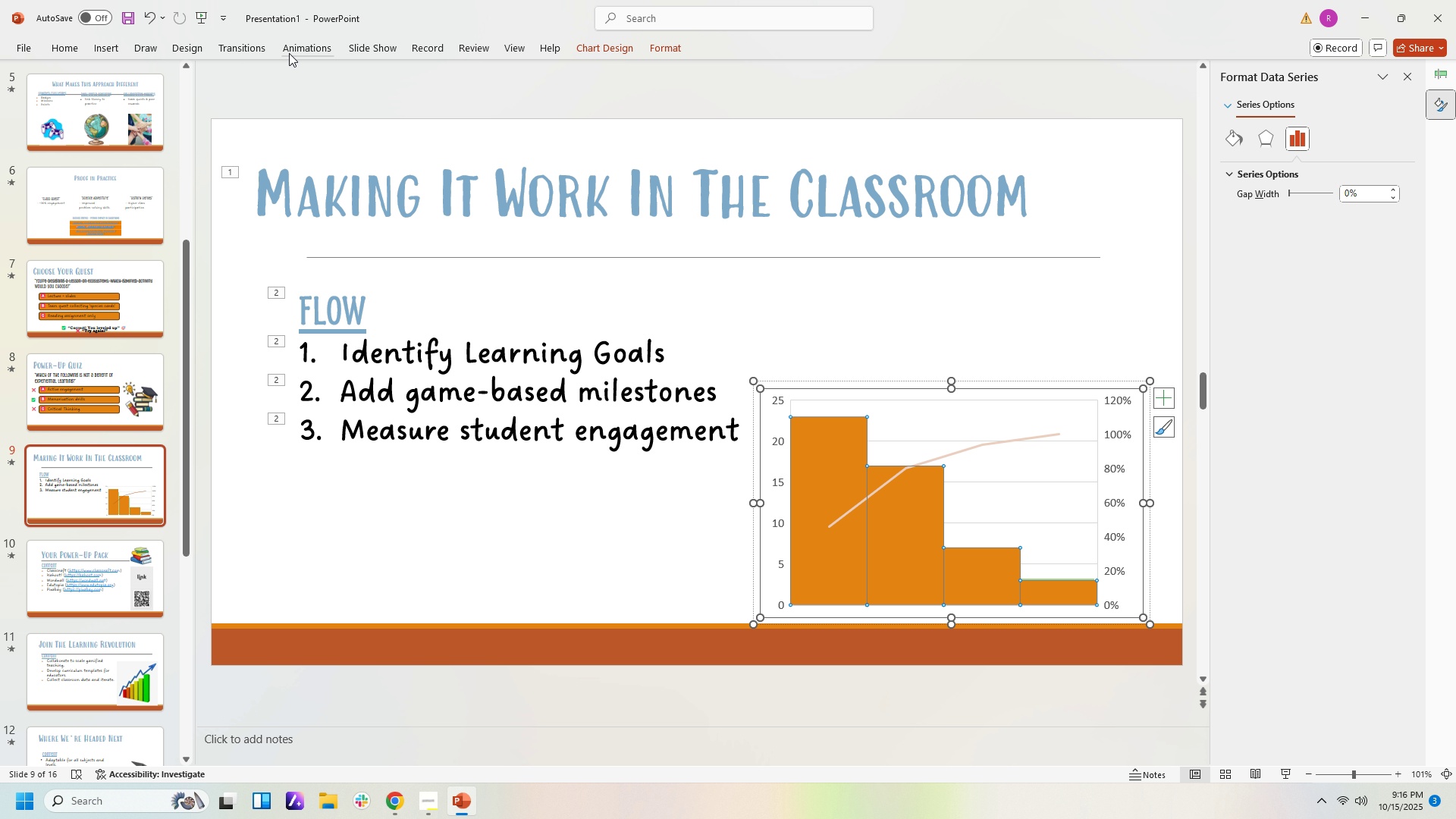 
left_click([289, 53])
 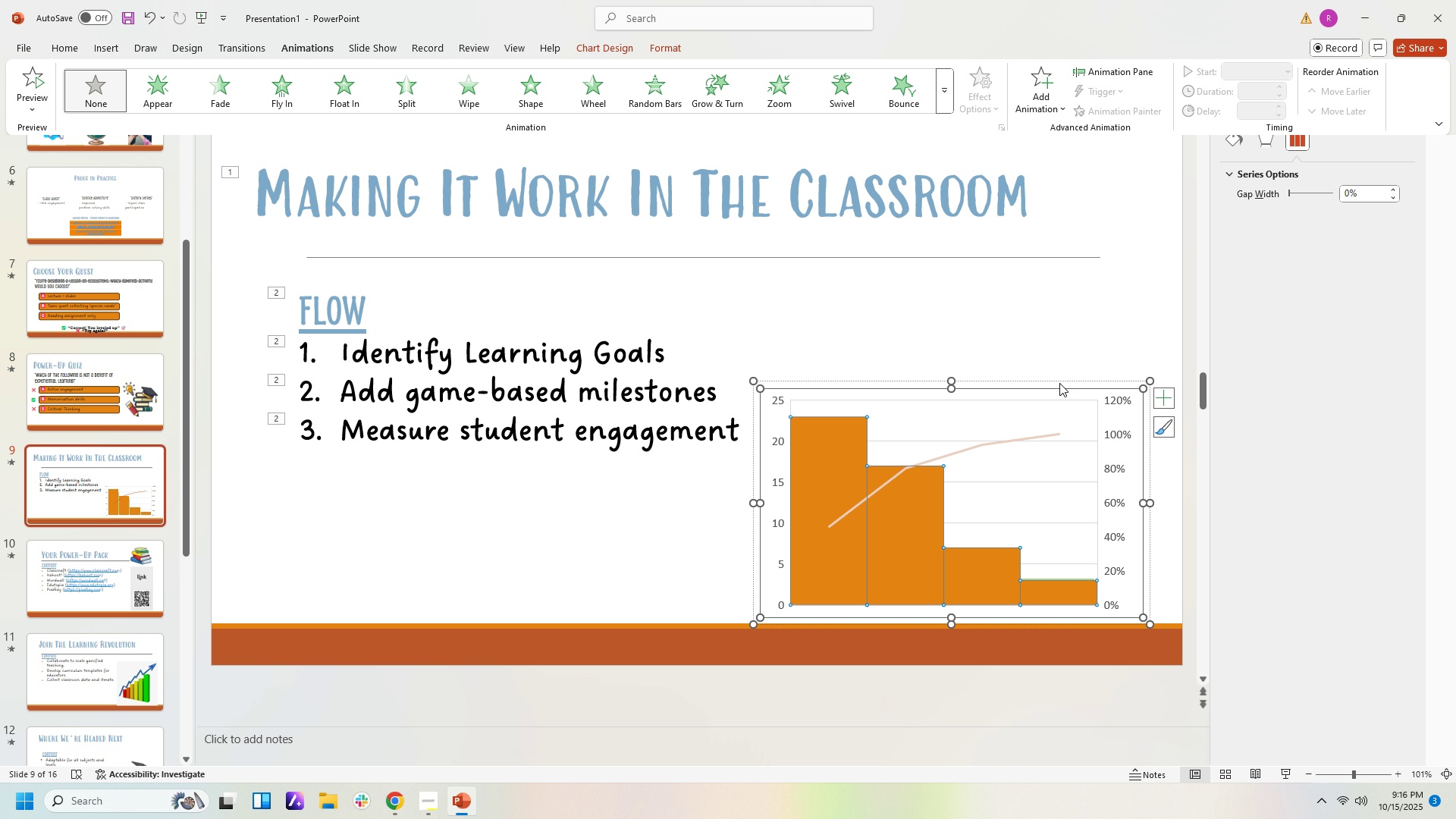 
left_click([1059, 383])
 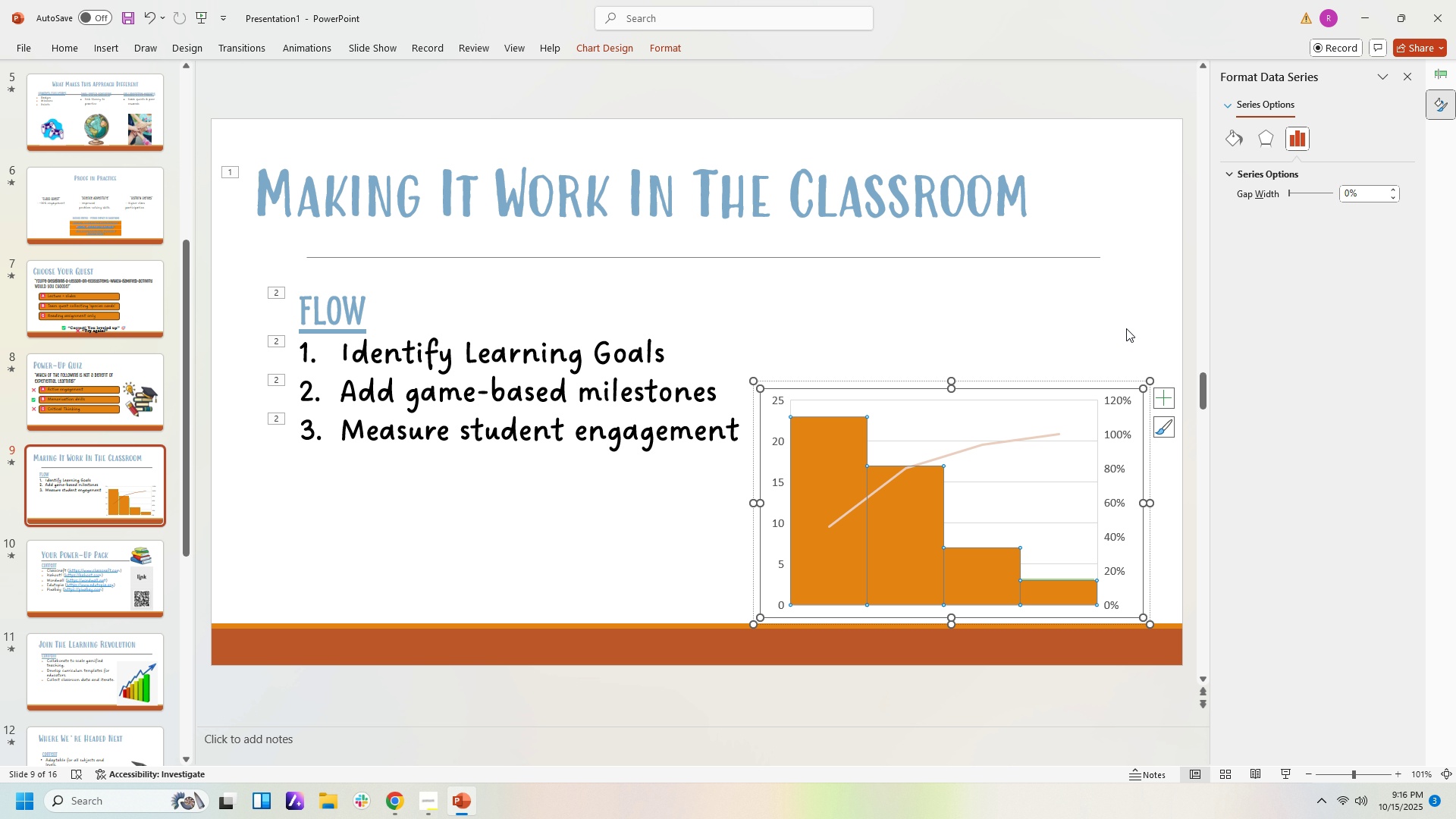 
left_click([1126, 328])
 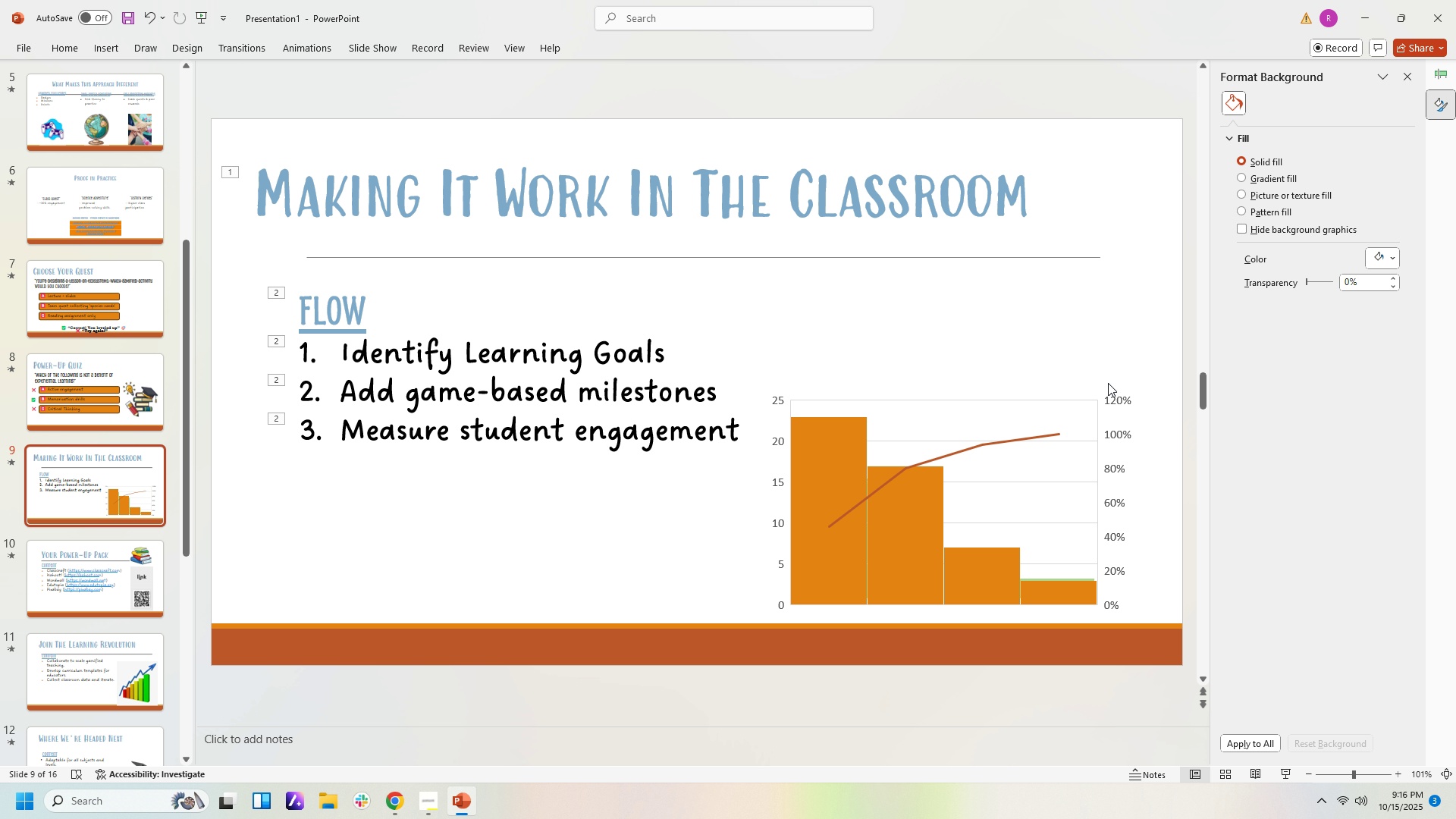 
key(Control+Z)
 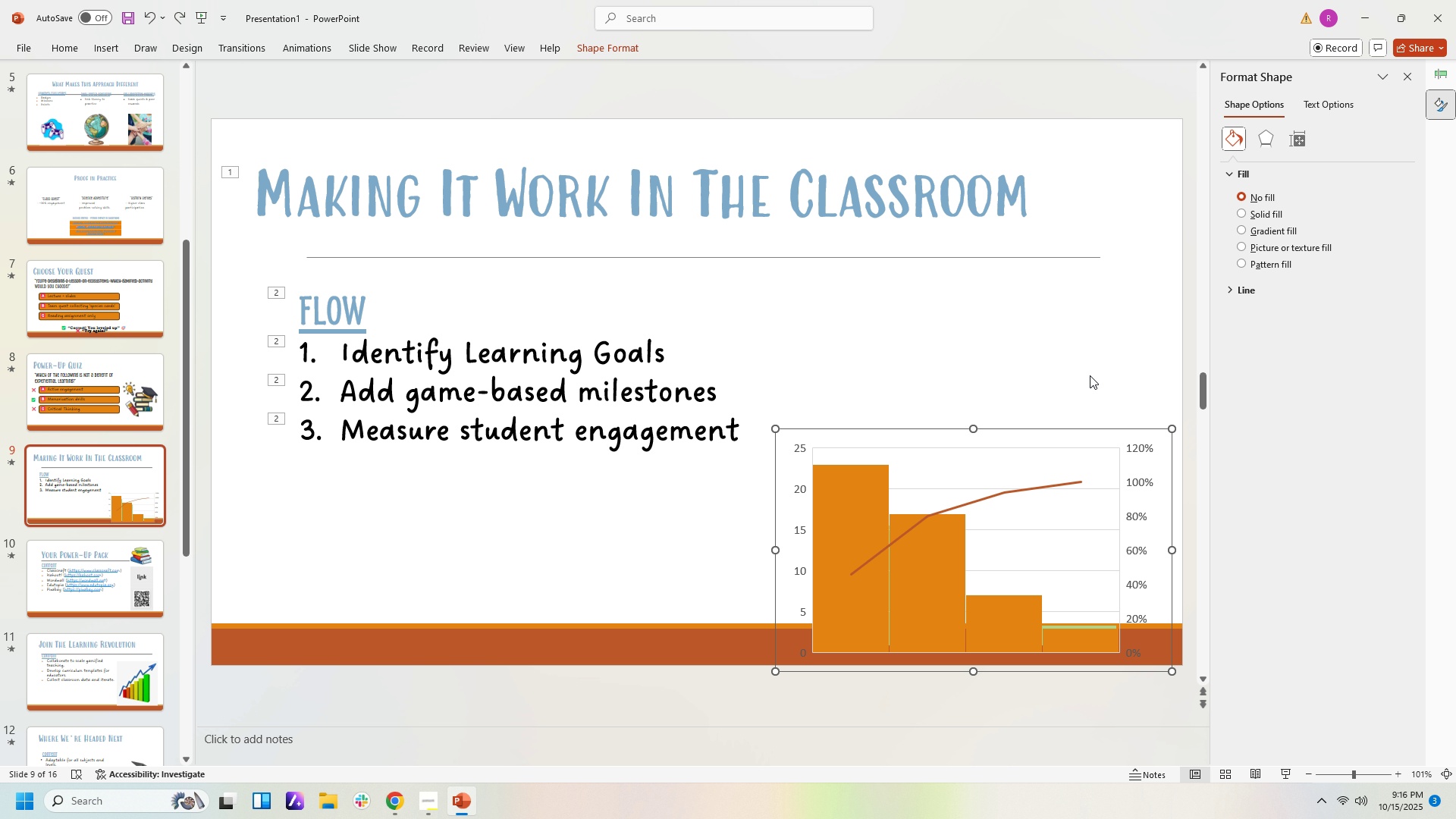 
key(Control+Z)
 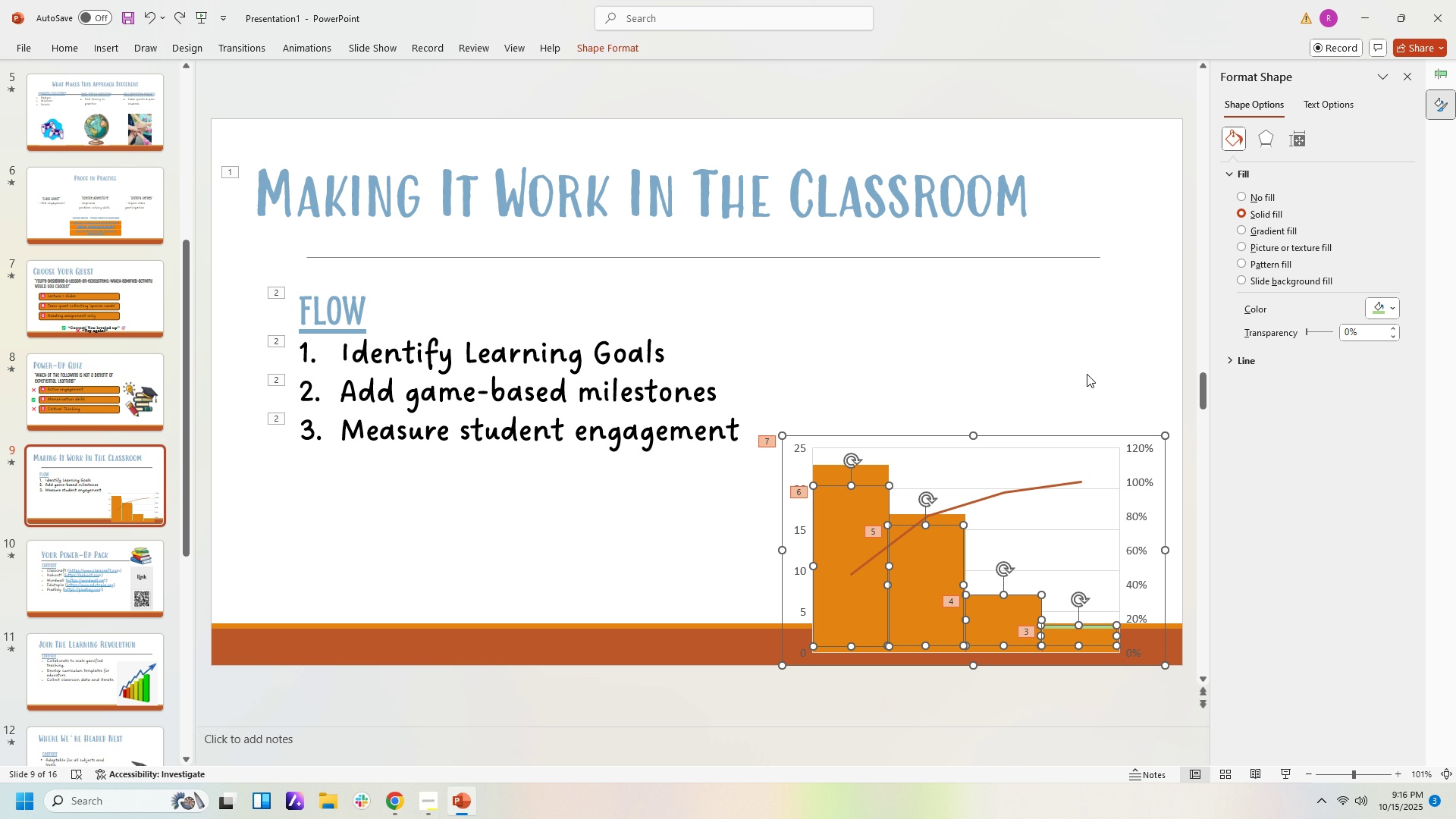 
left_click([1087, 374])
 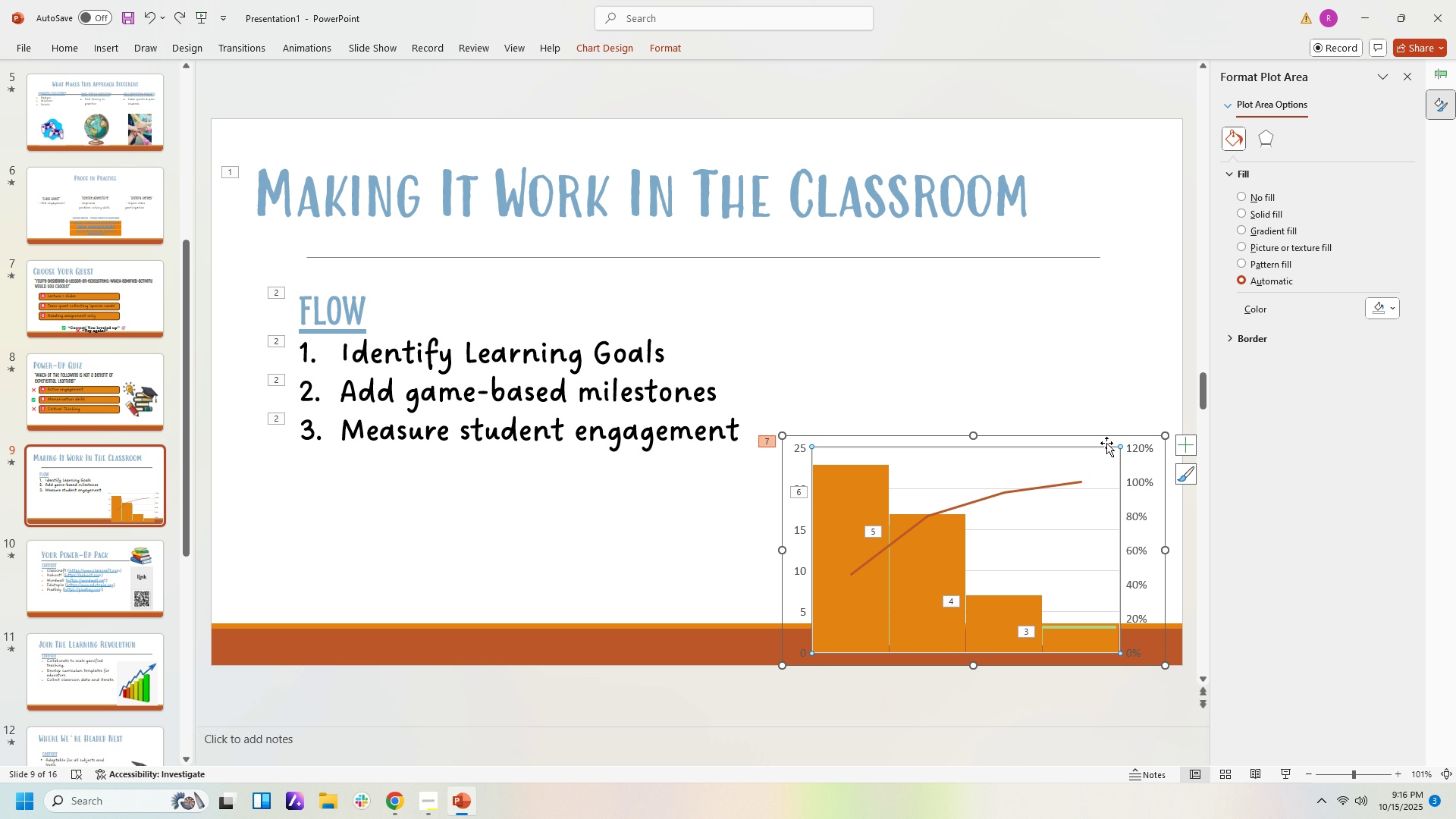 
double_click([1140, 457])
 